 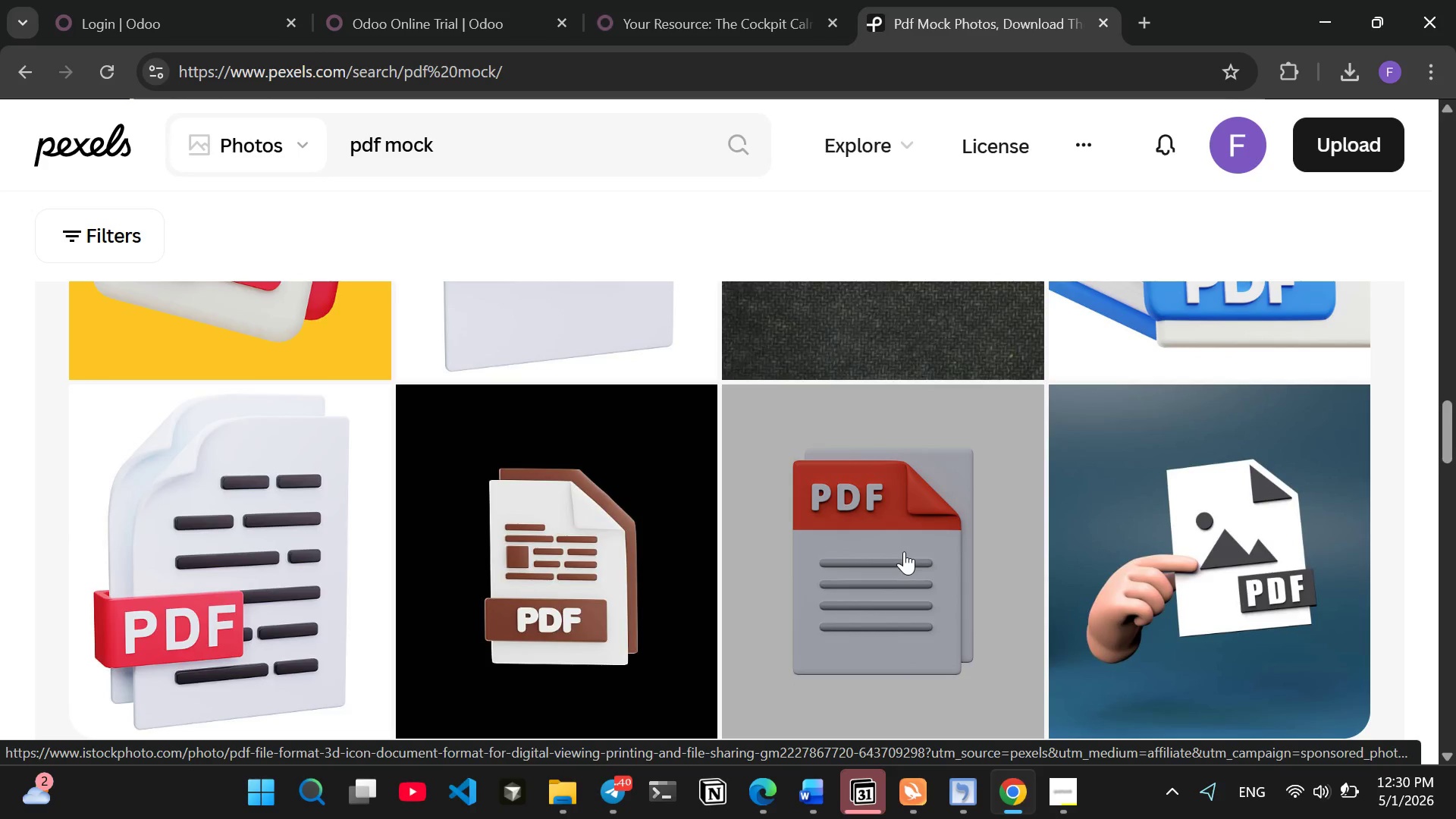 
left_click([904, 551])
 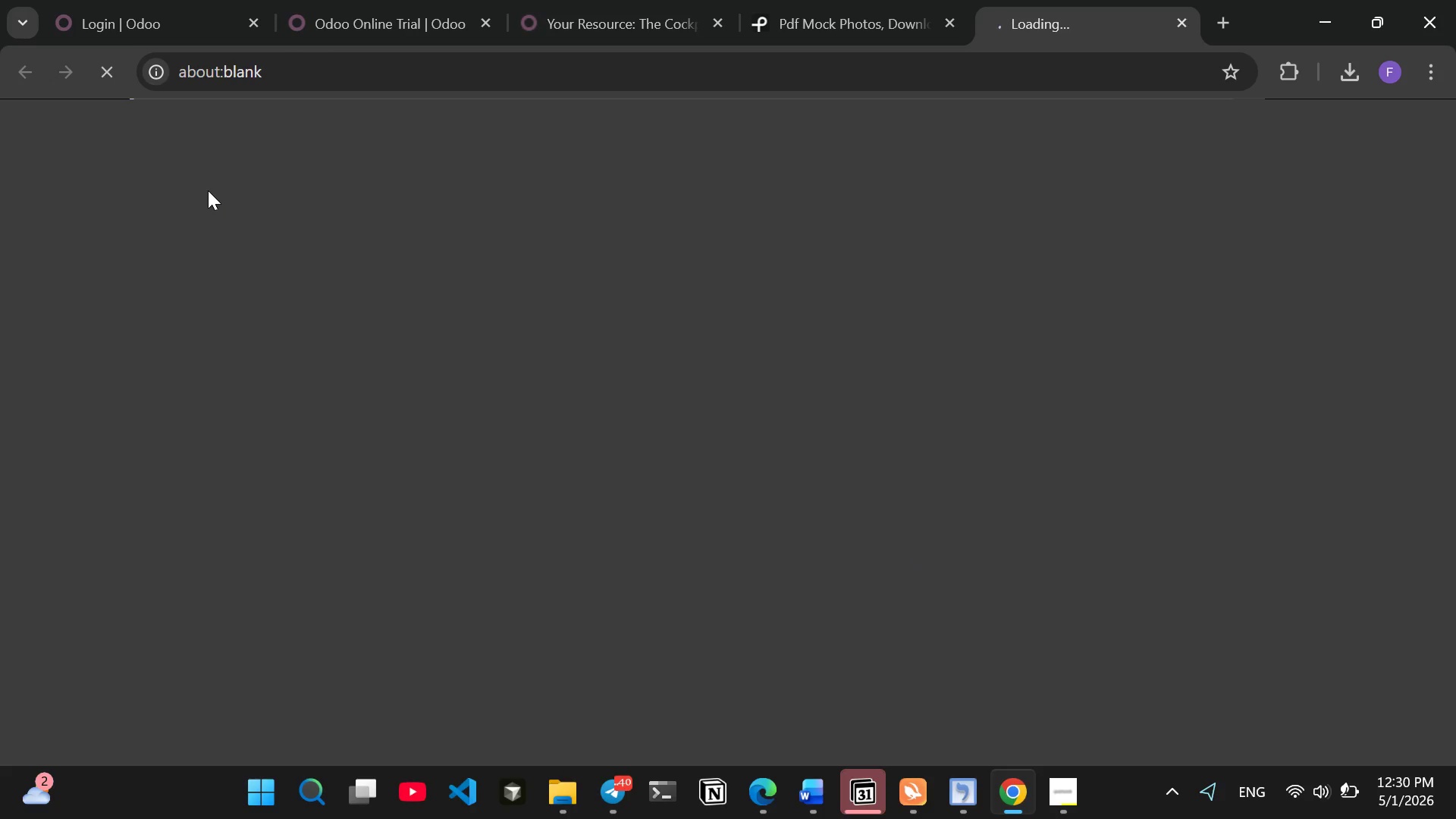 
wait(10.73)
 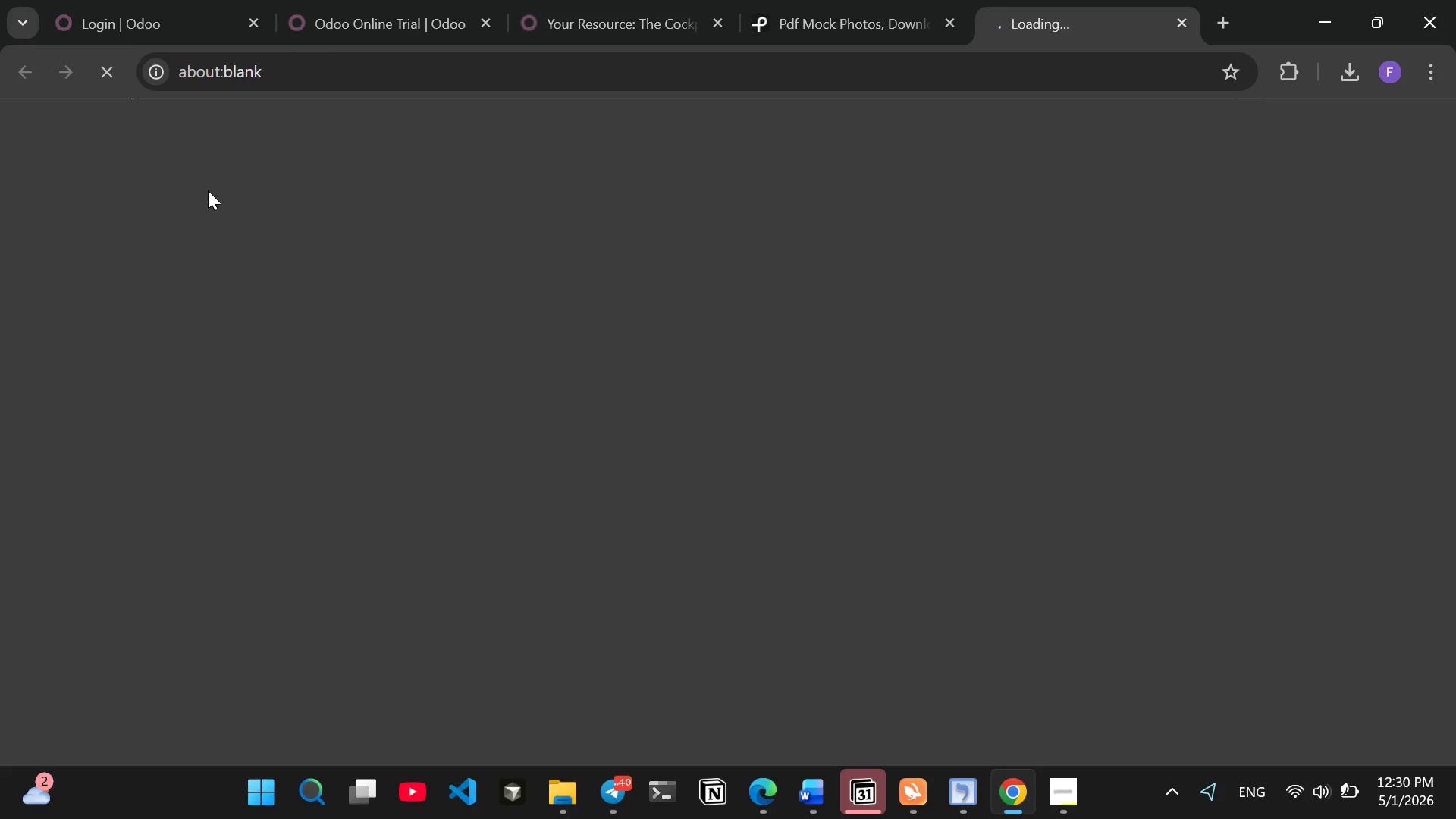 
left_click([839, 22])
 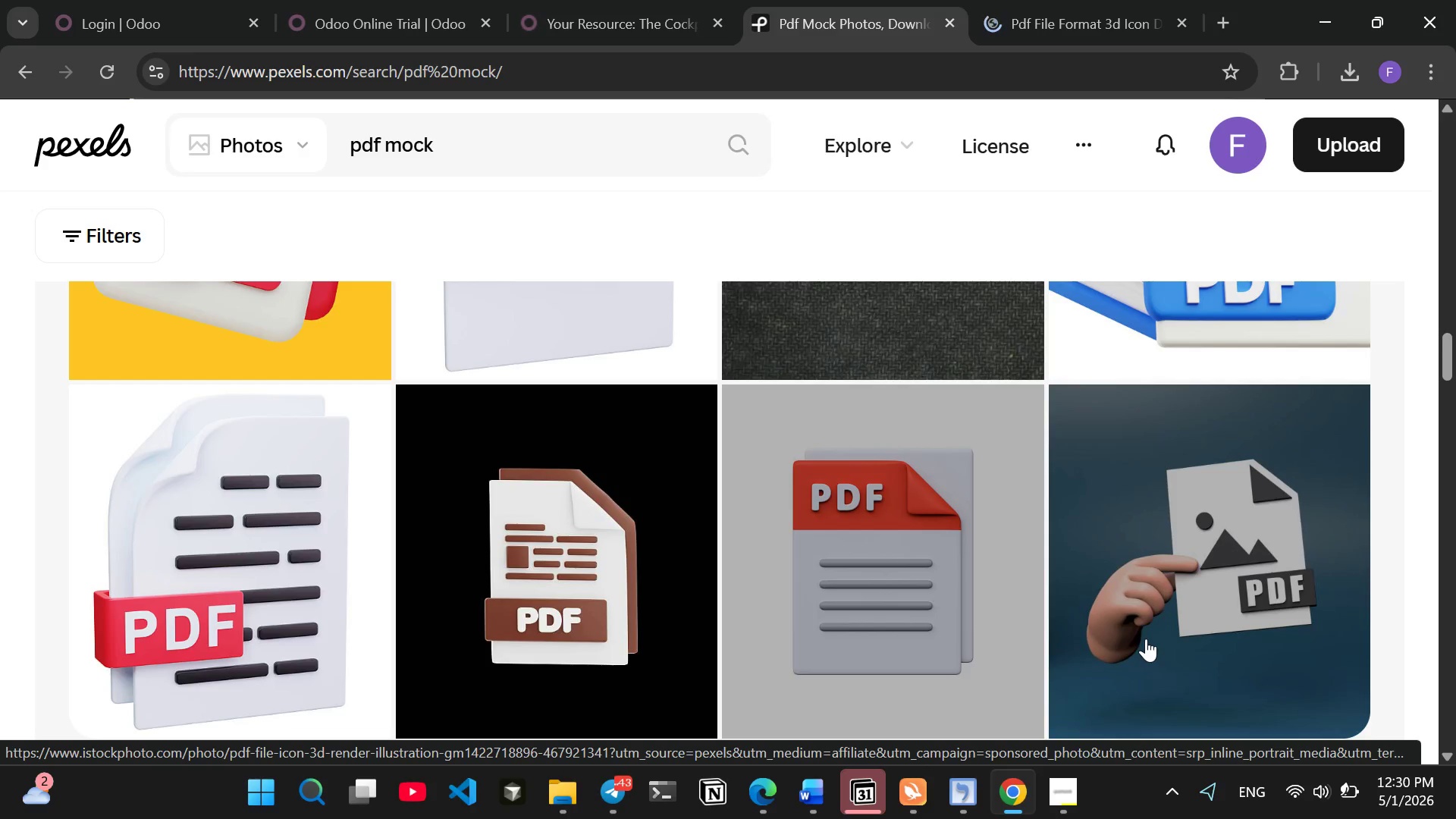 
wait(6.92)
 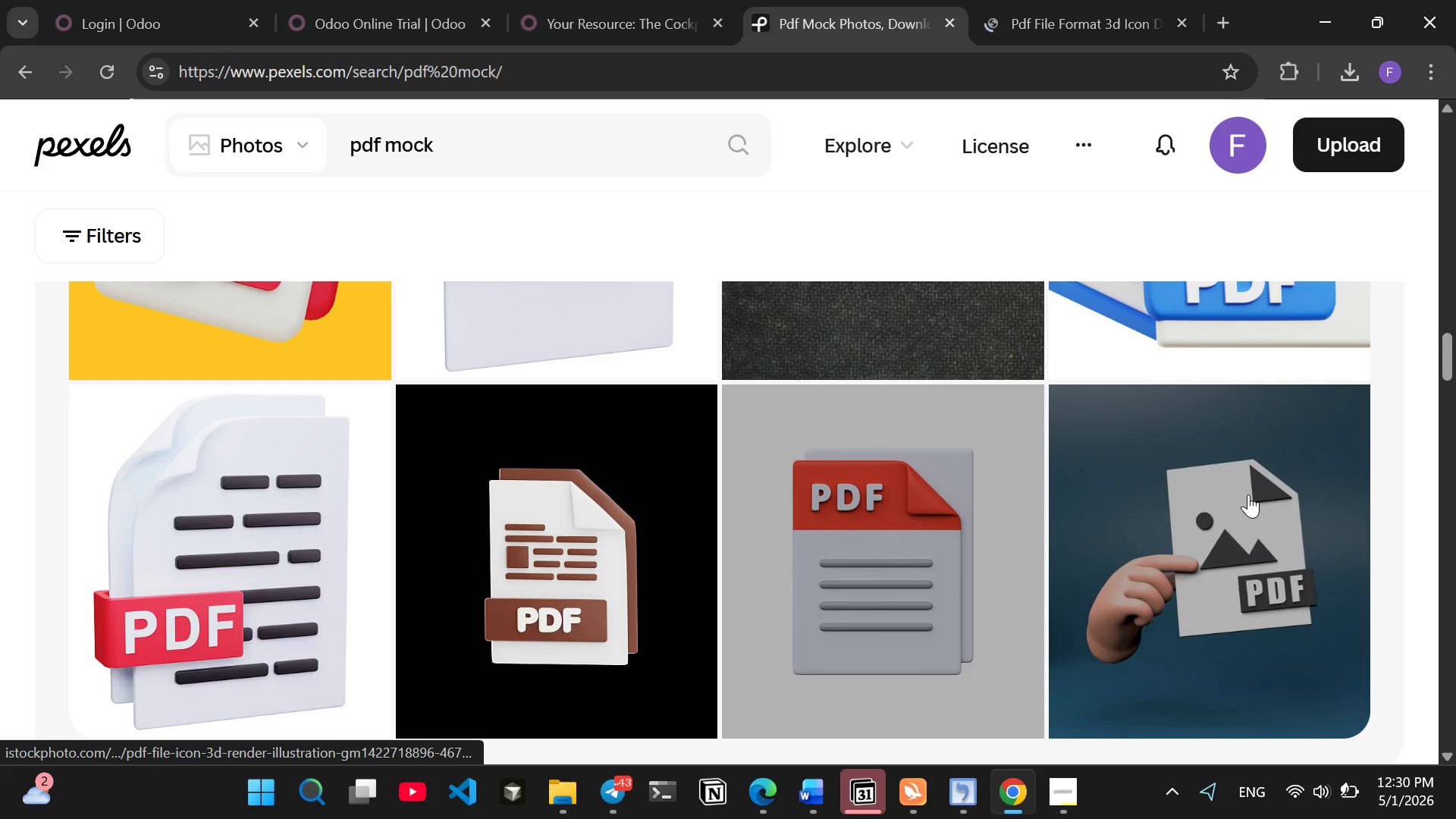 
left_click([1239, 612])
 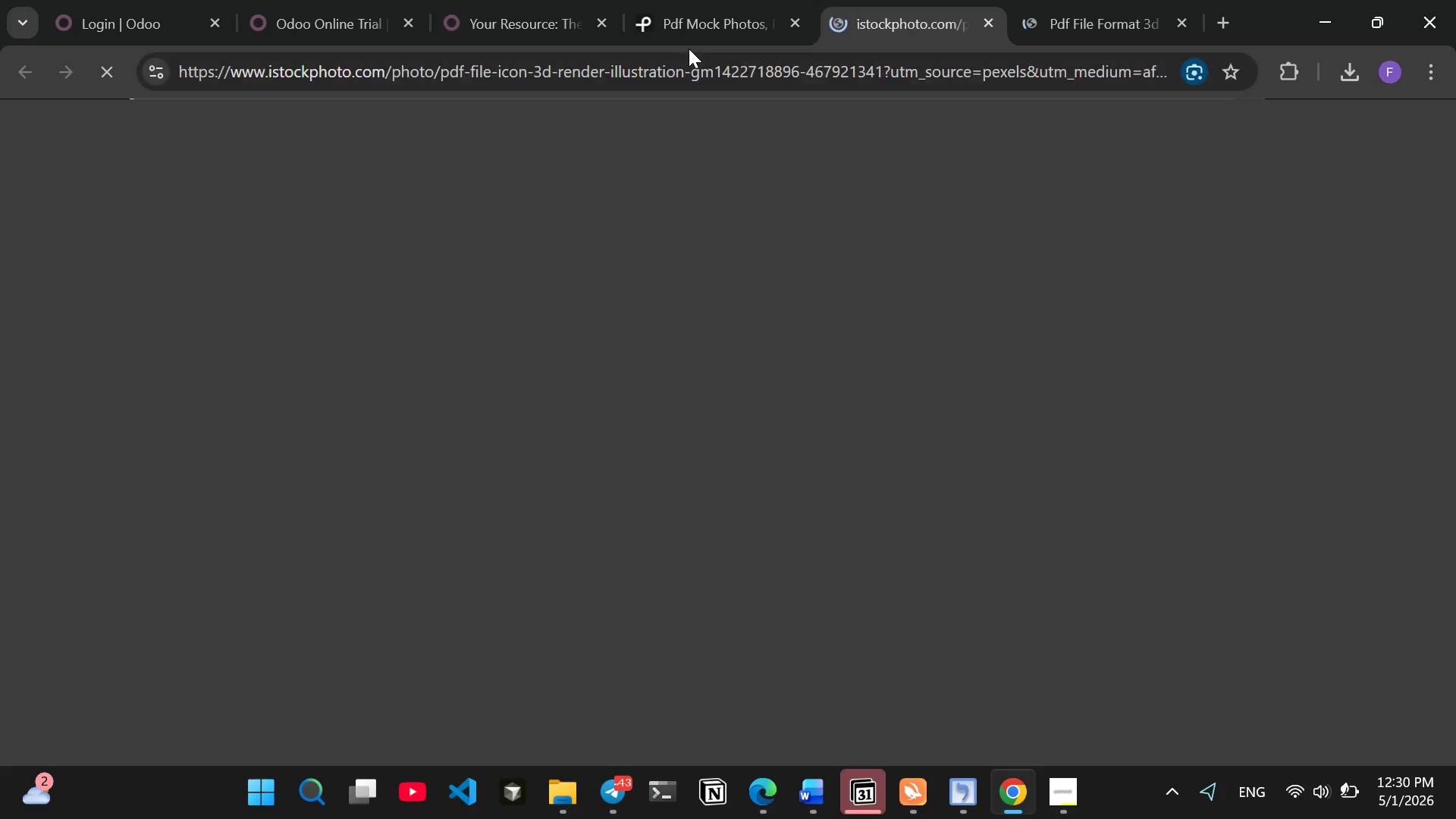 
mouse_move([540, 44])
 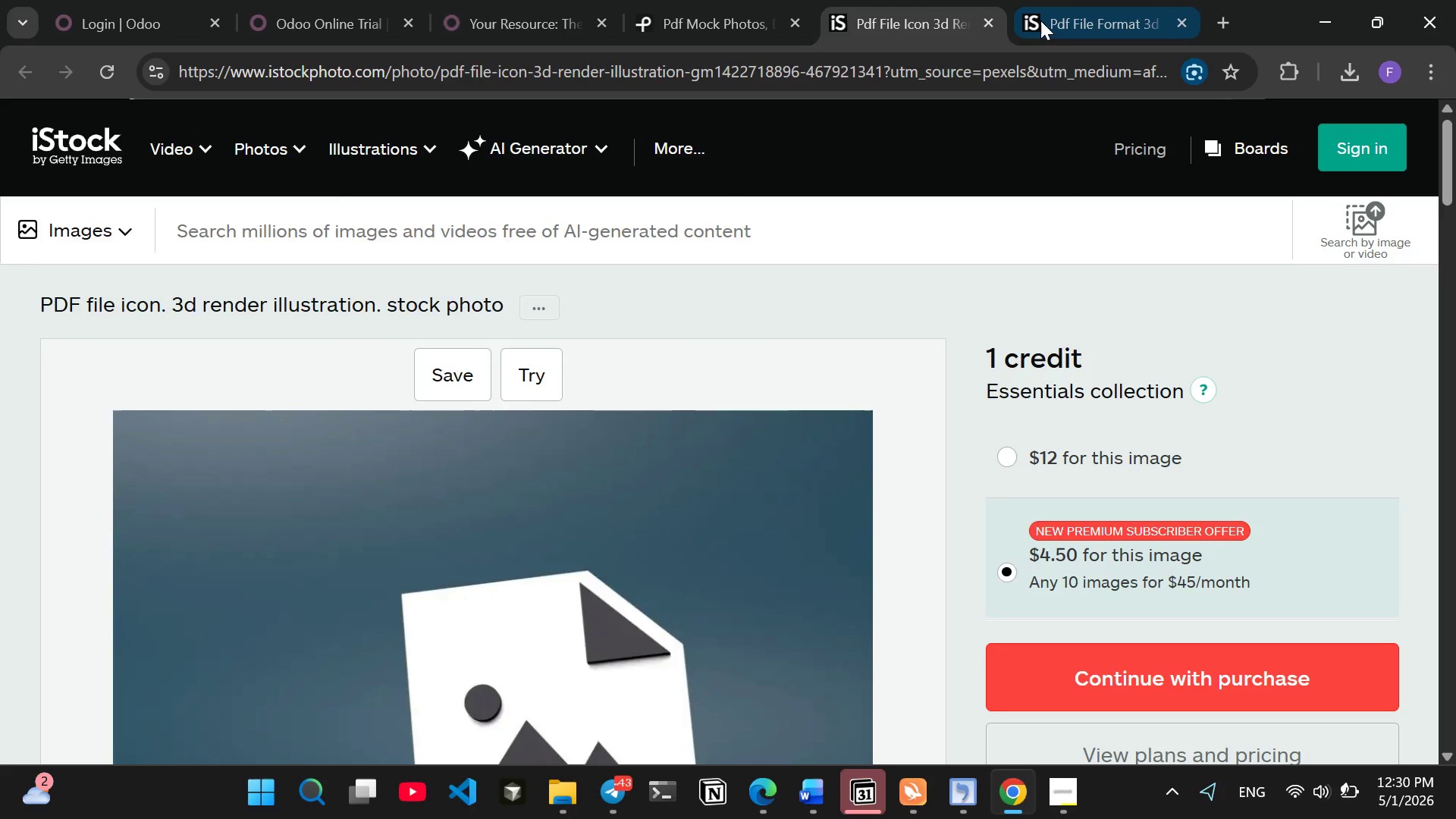 
left_click([1059, 16])
 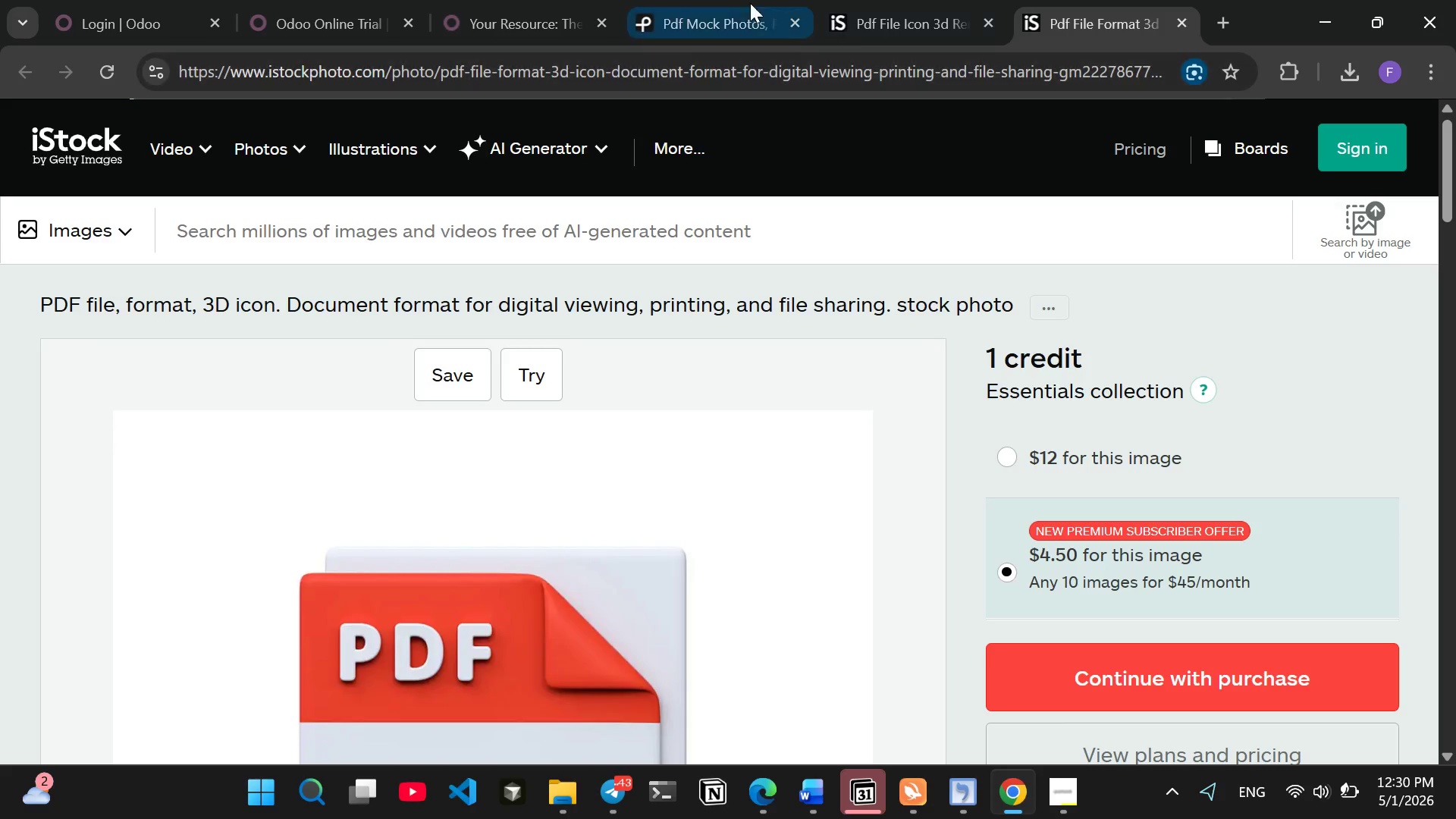 
left_click([701, 13])
 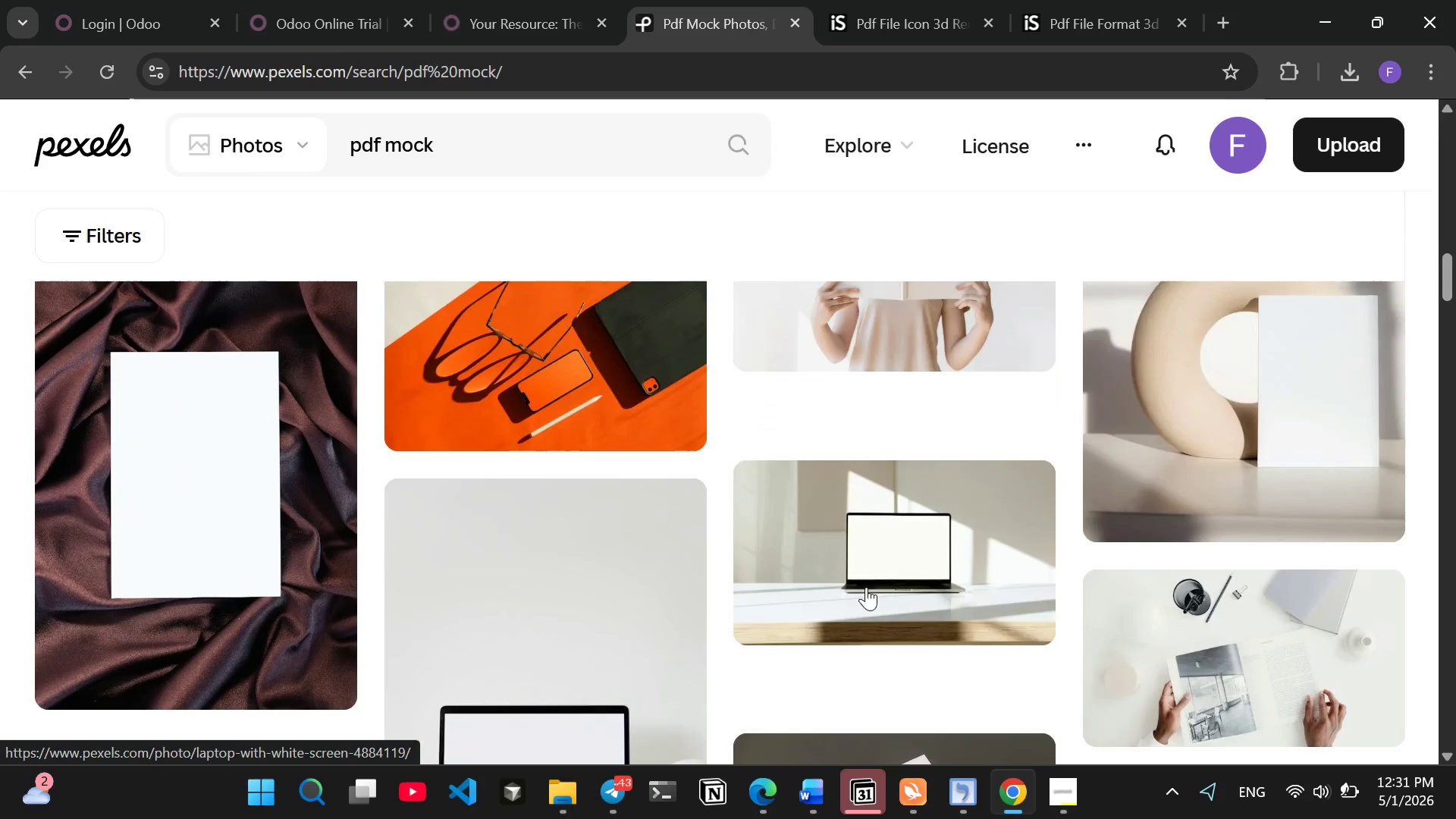 
wait(10.12)
 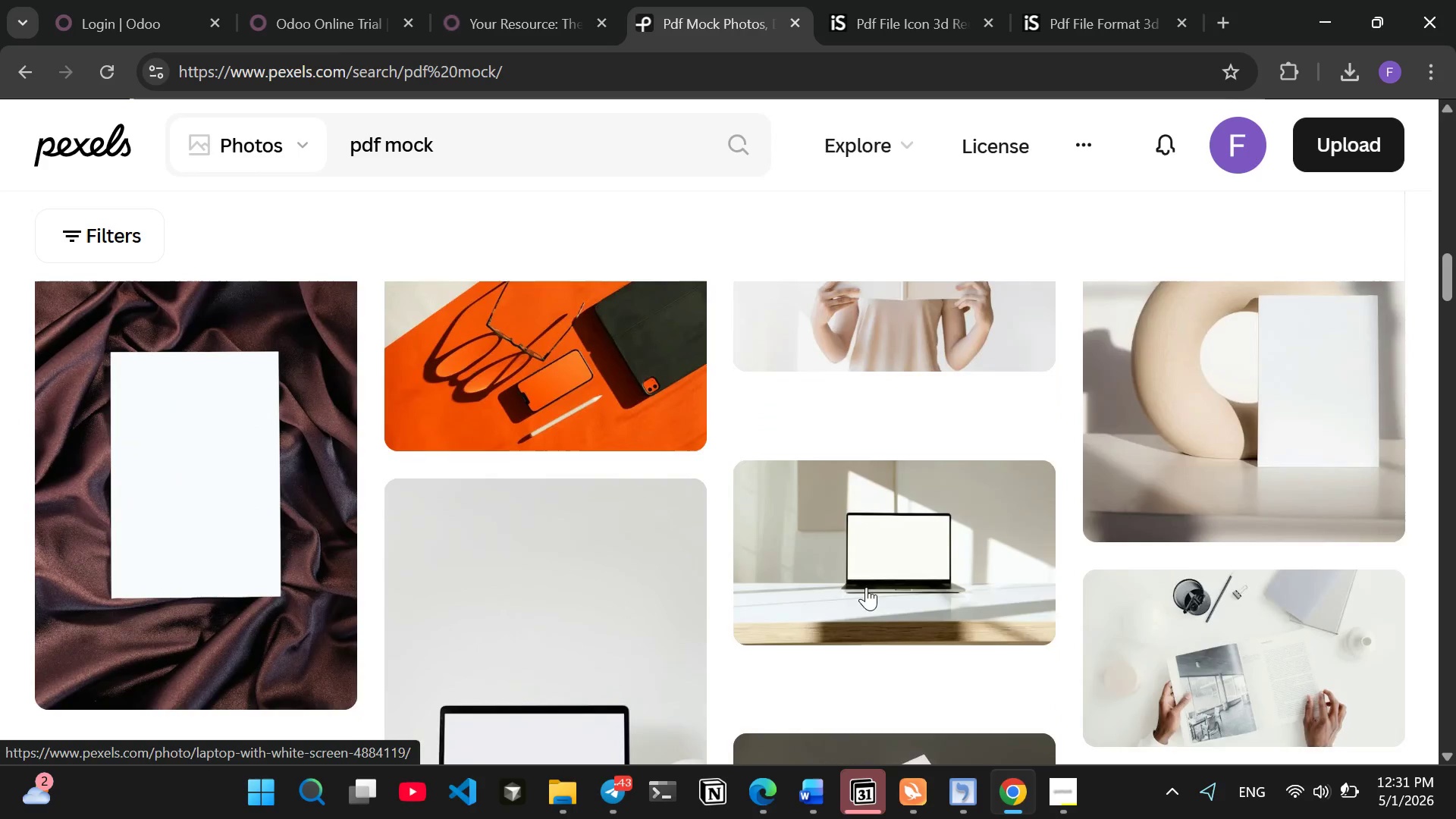 
left_click([450, 148])
 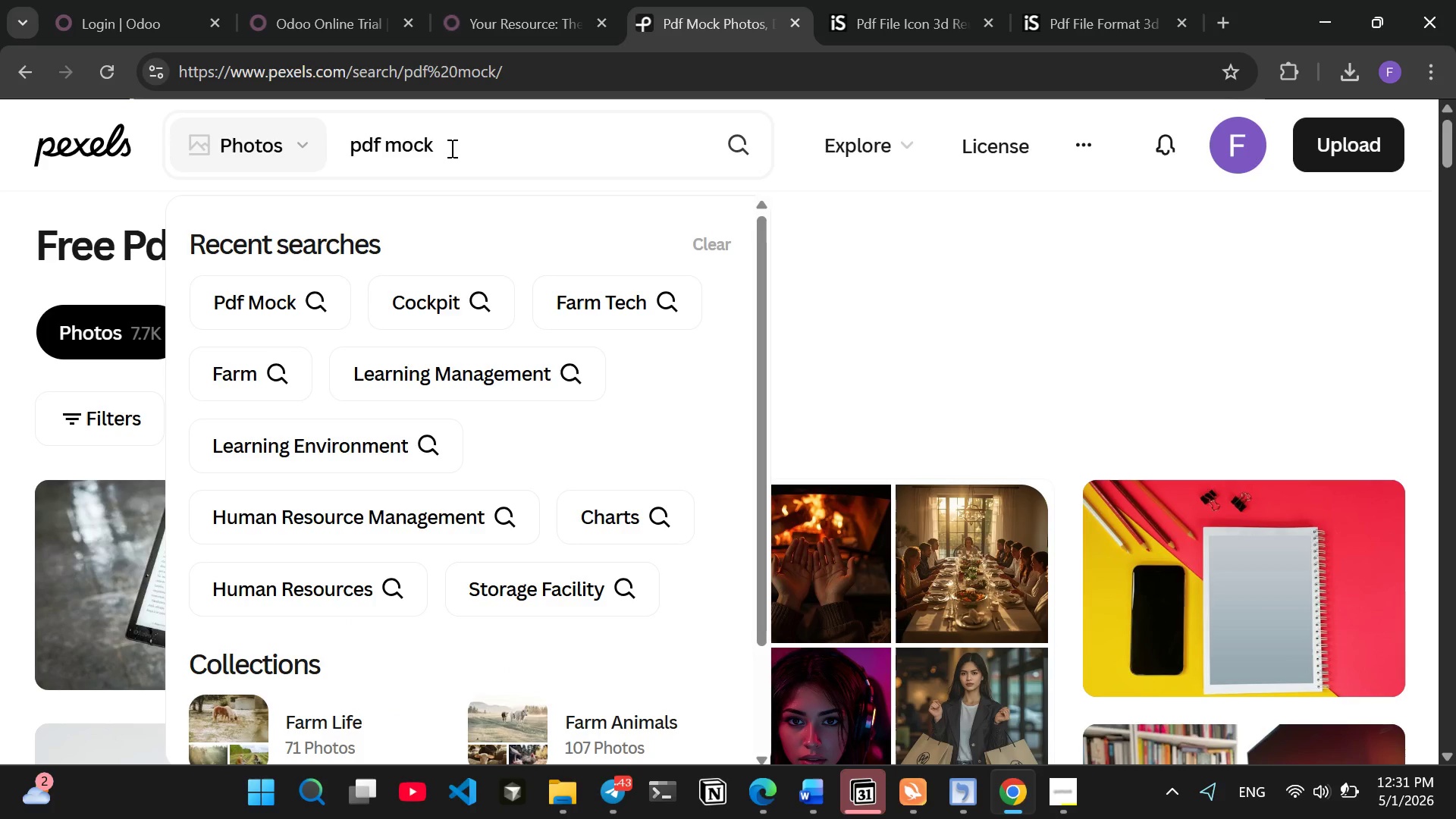 
key(Backspace)
key(Backspace)
key(Backspace)
key(Backspace)
type(icon)
 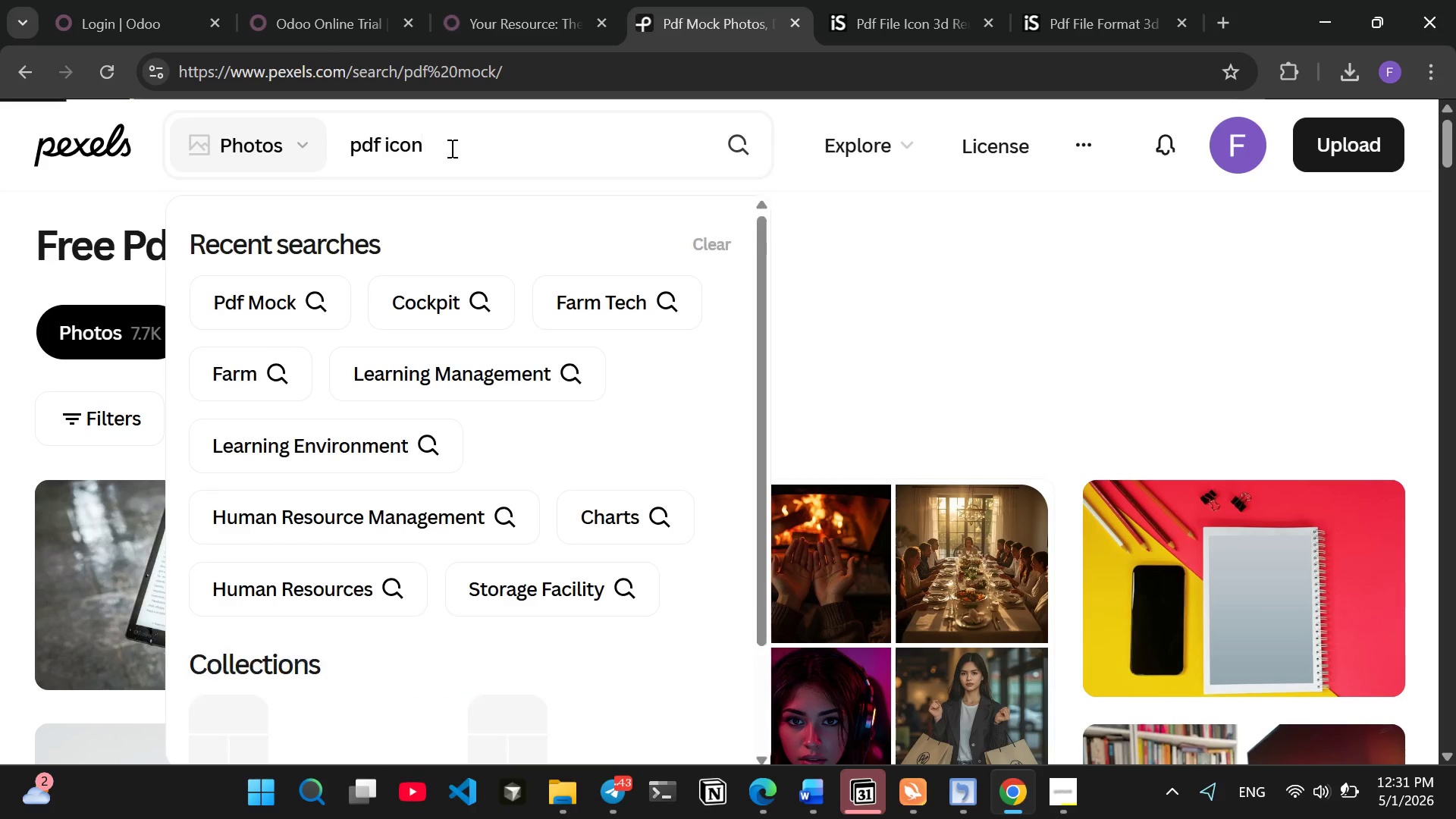 
key(Enter)
 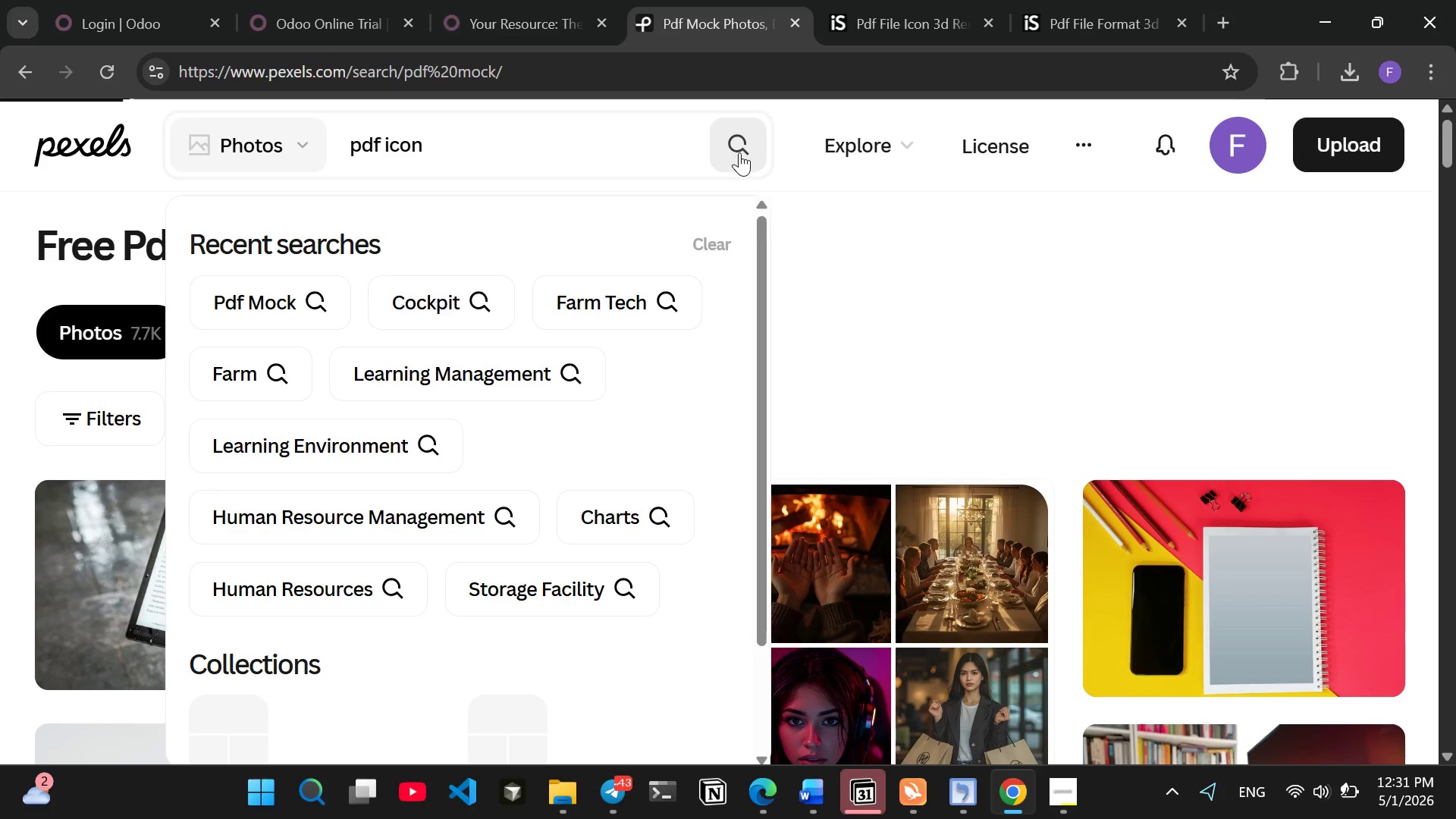 
left_click([739, 152])
 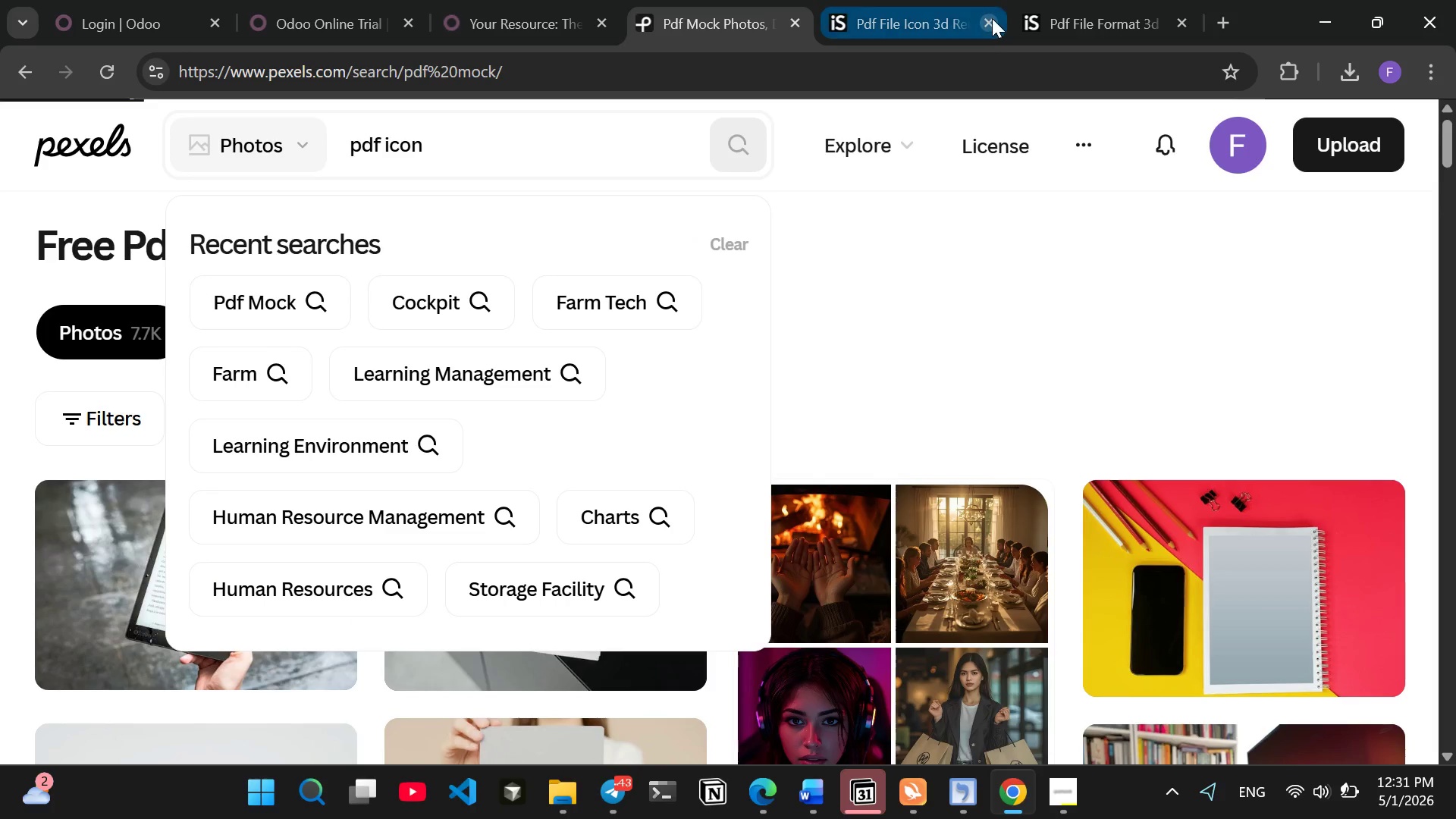 
left_click([992, 18])
 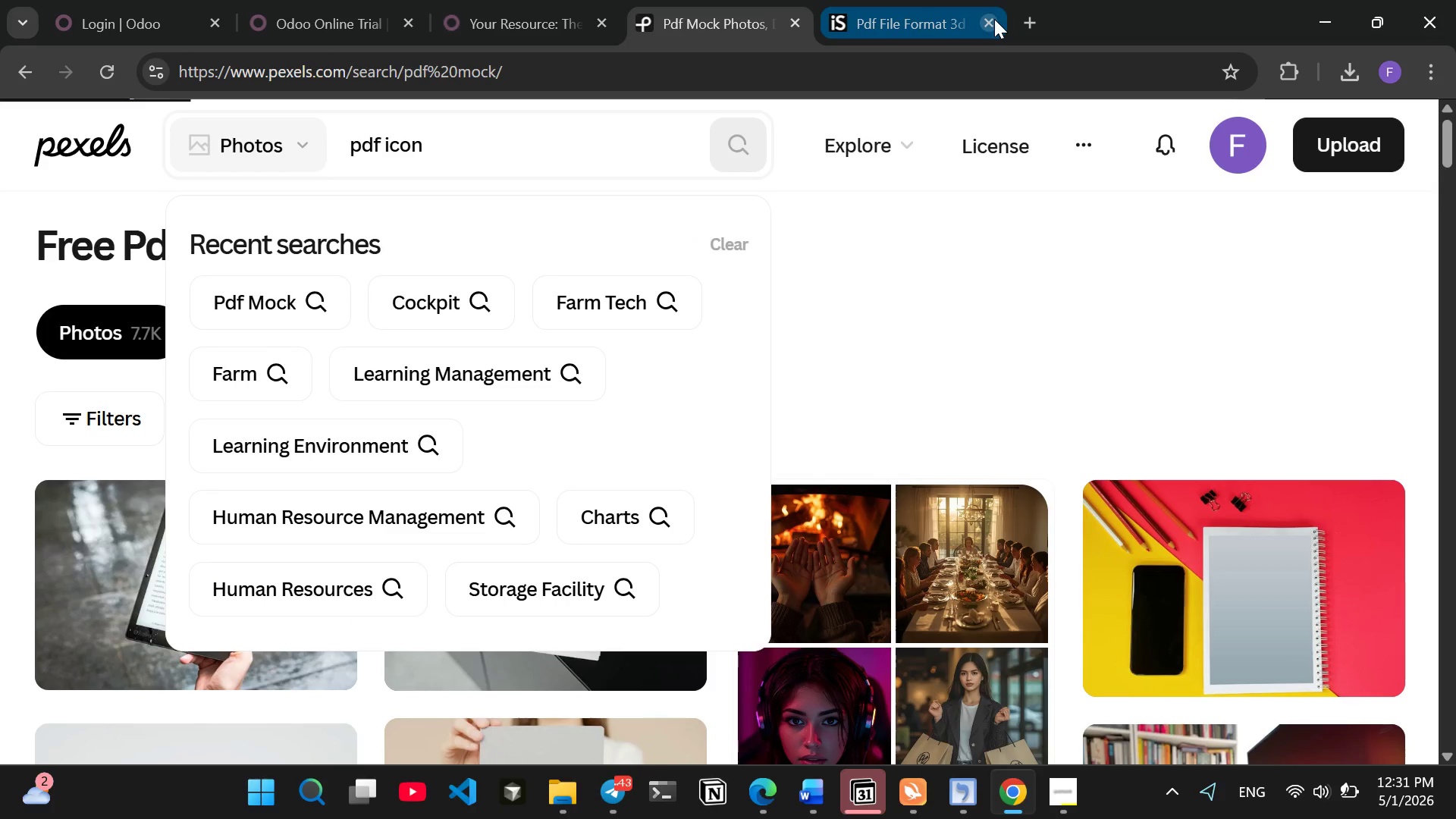 
left_click([994, 19])
 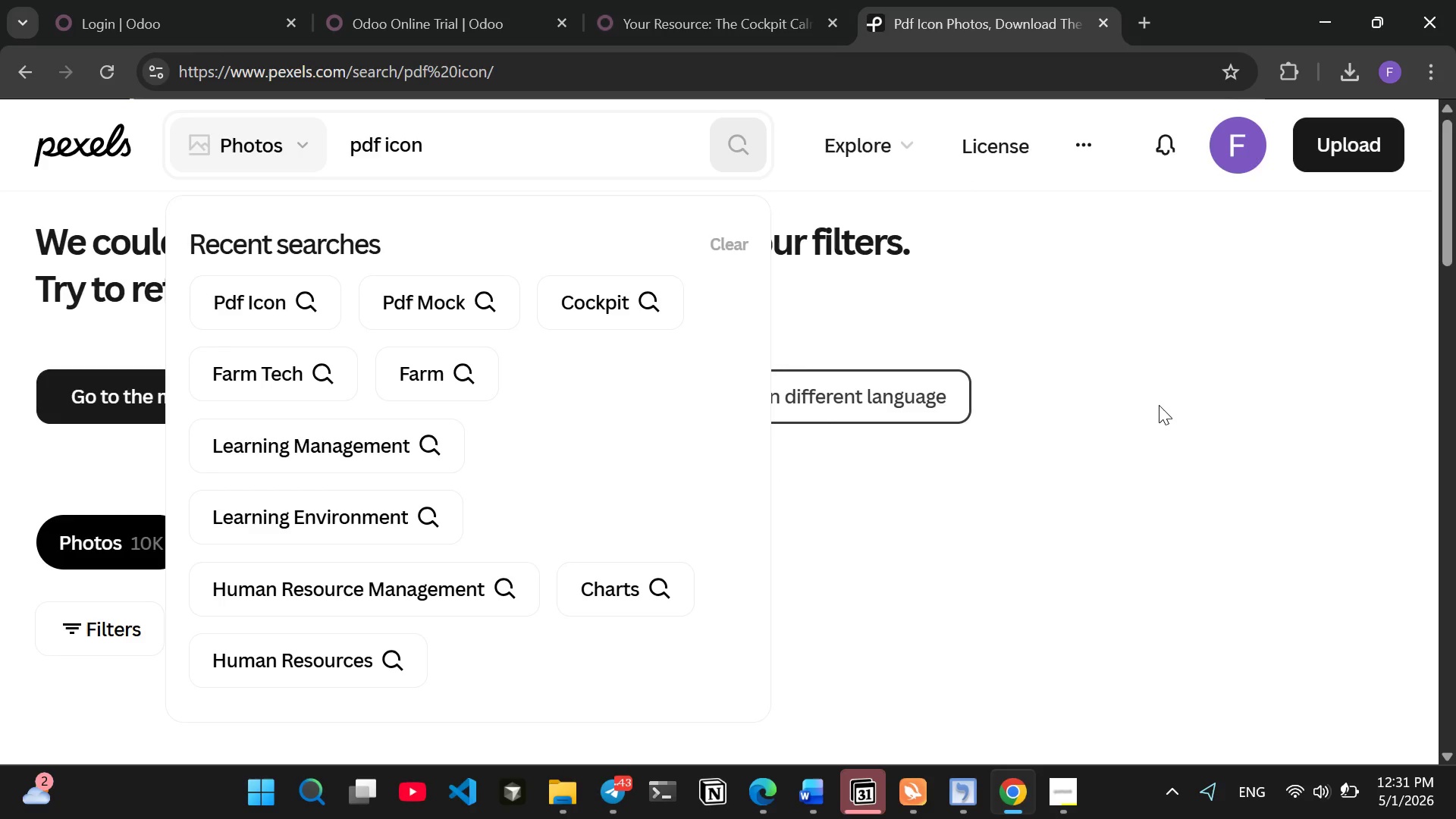 
left_click([1159, 405])
 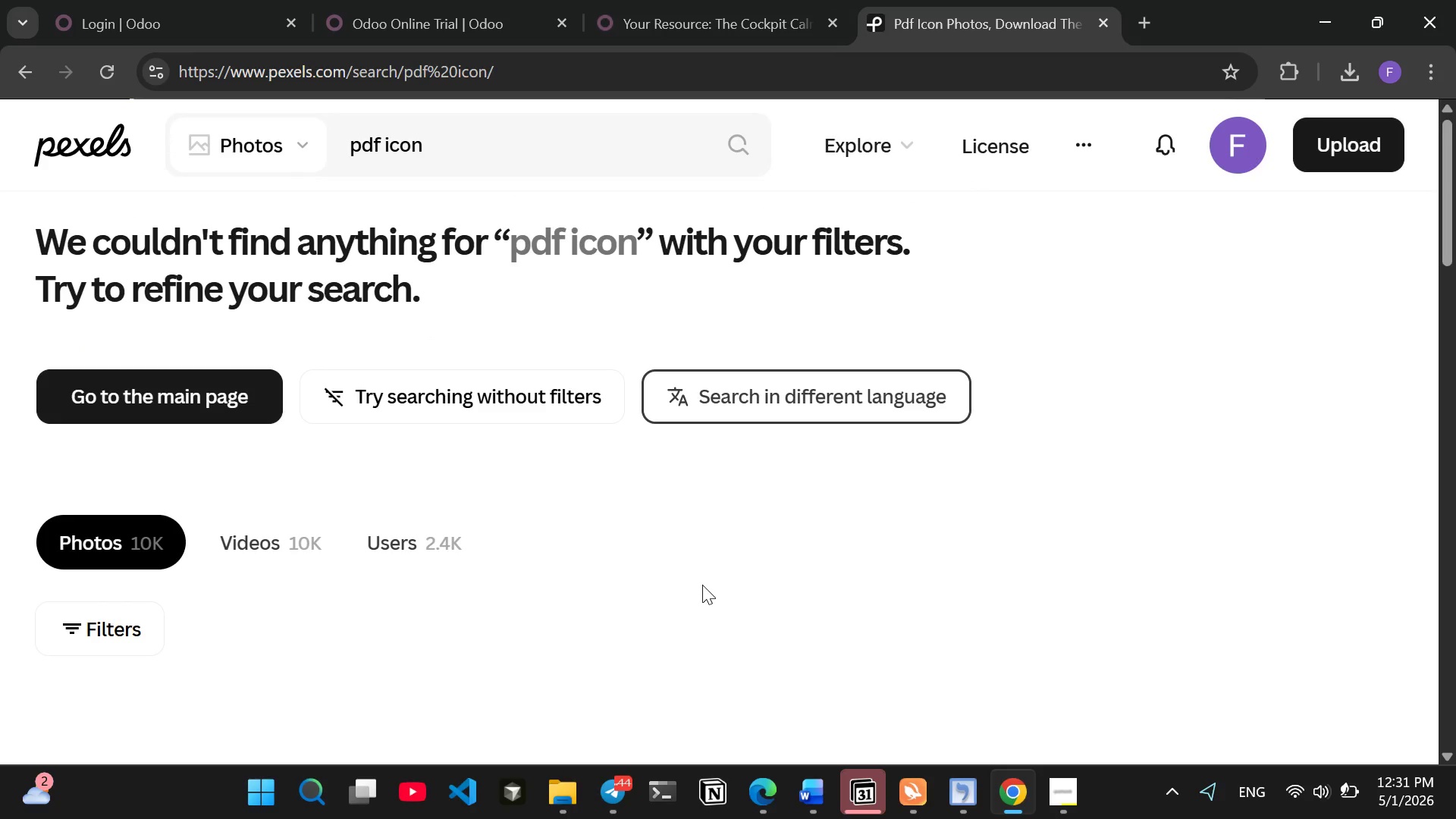 
wait(6.12)
 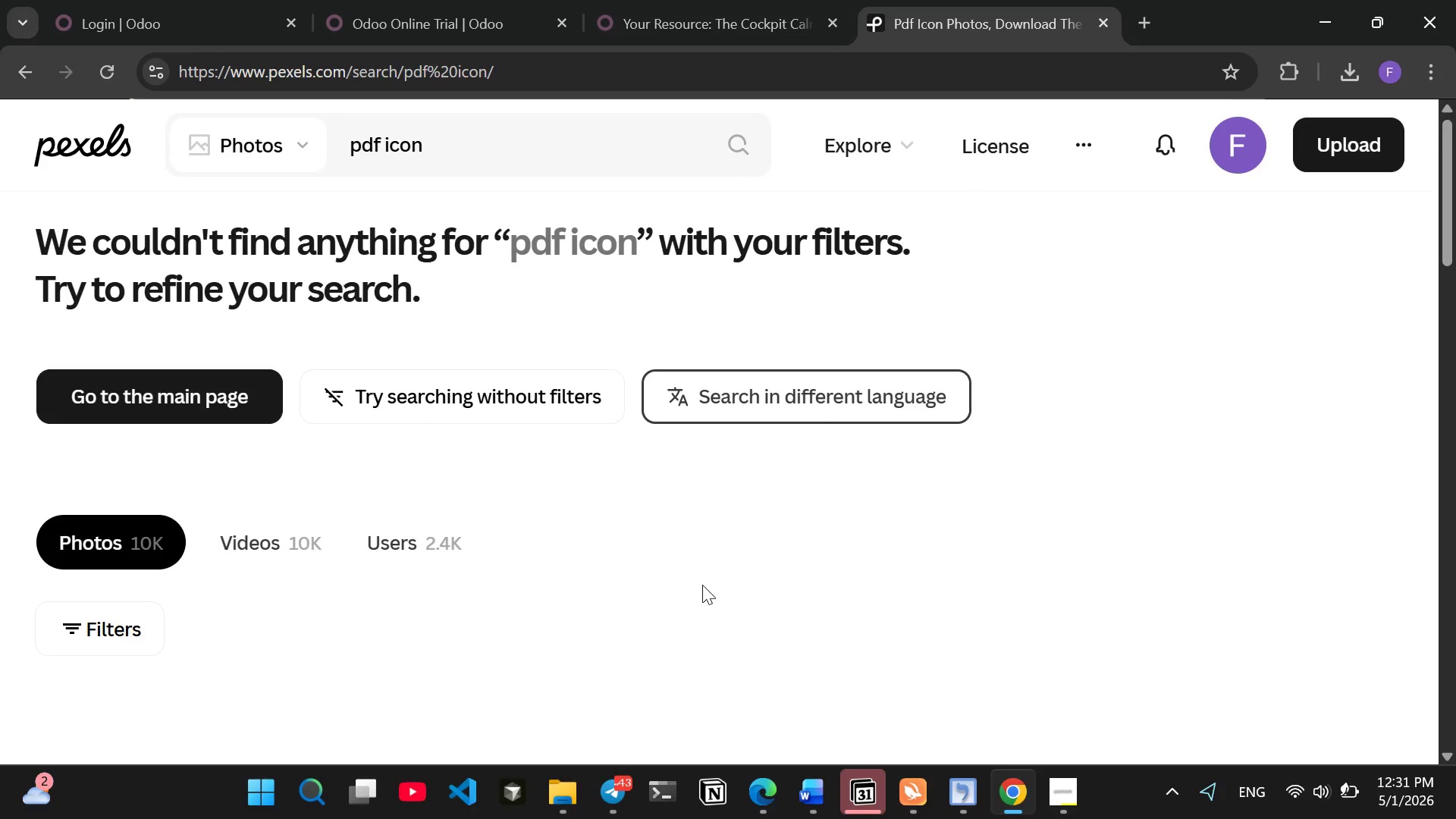 
left_click([444, 150])
 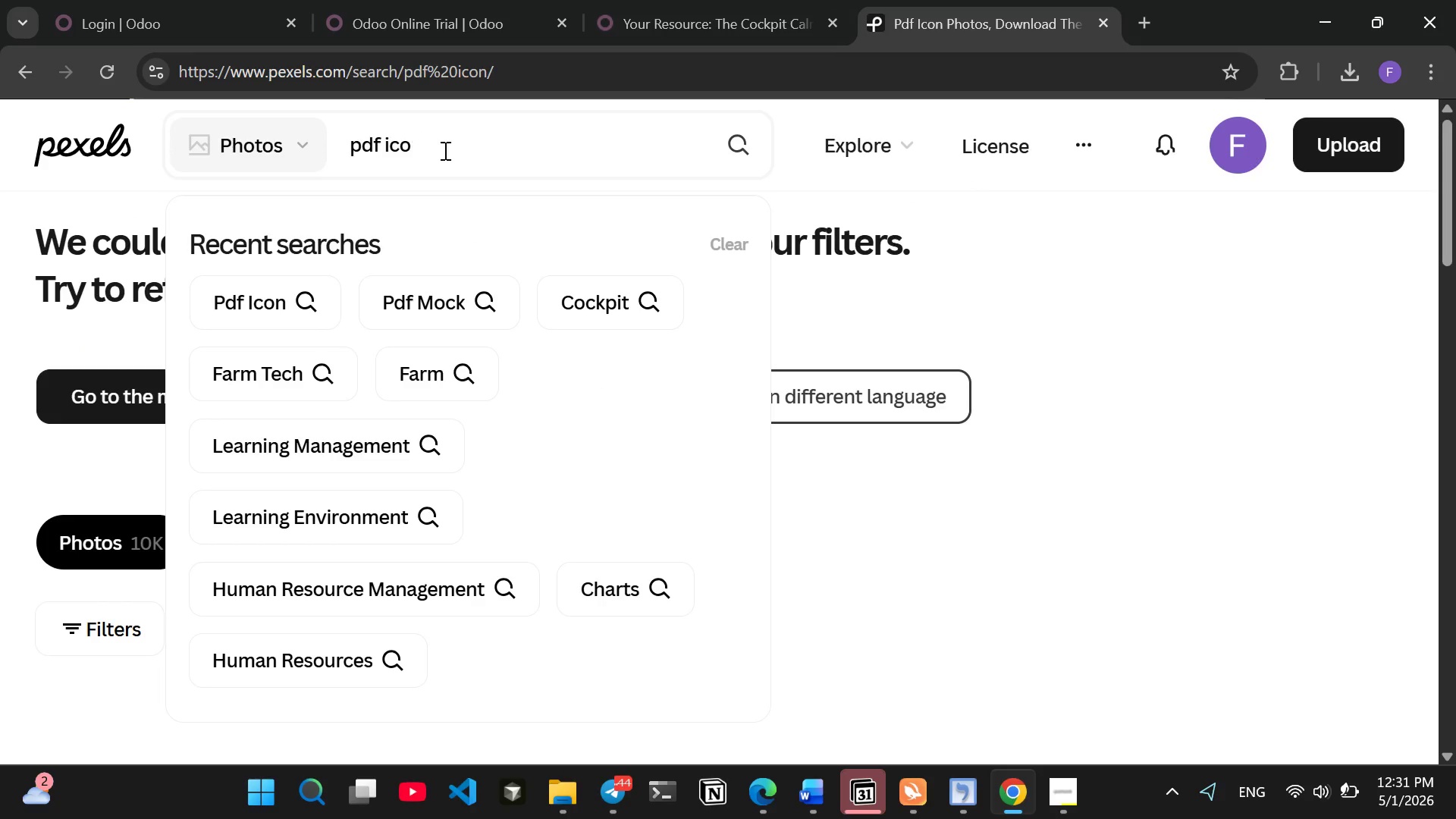 
key(Backspace)
 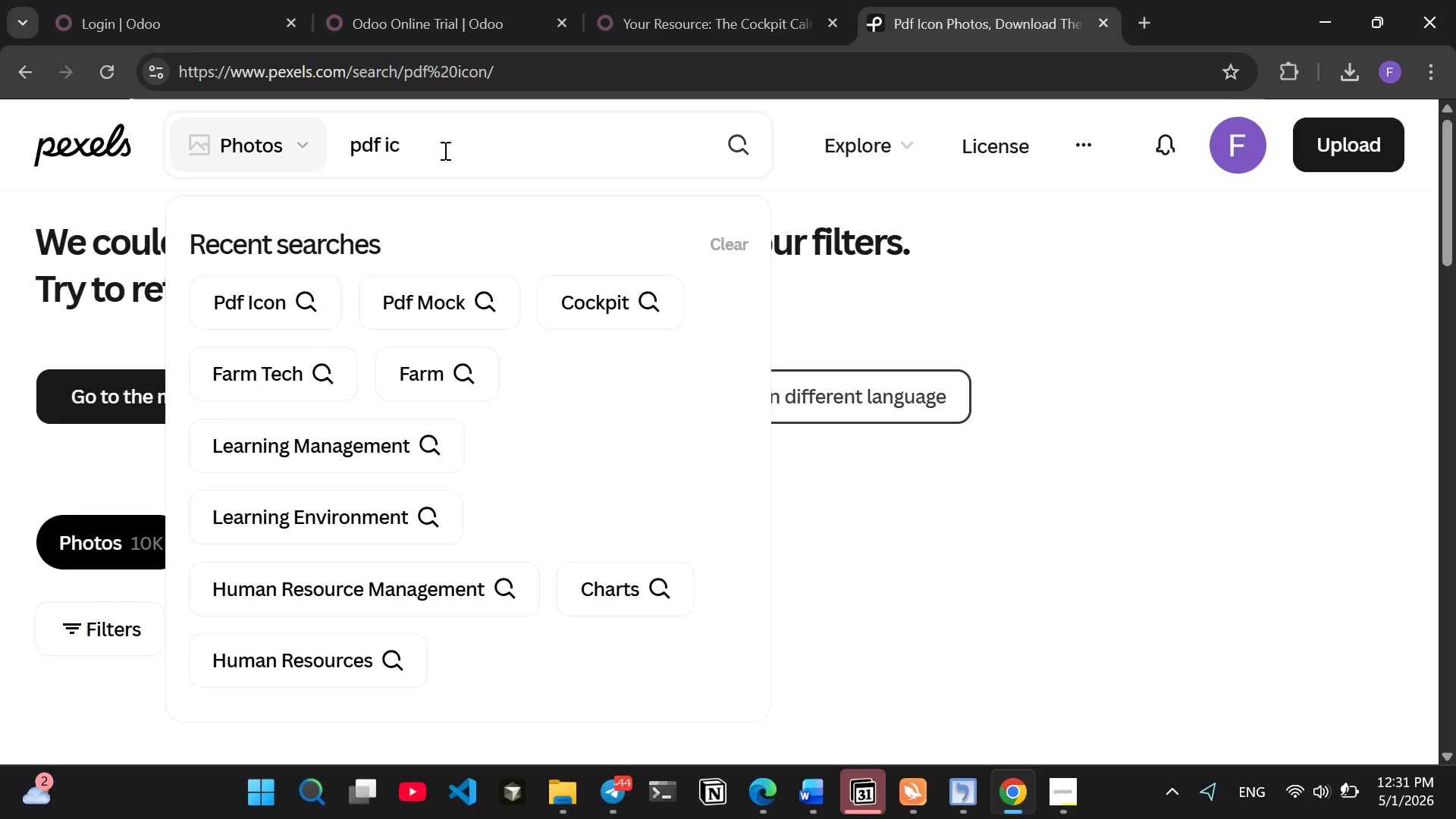 
key(Backspace)
 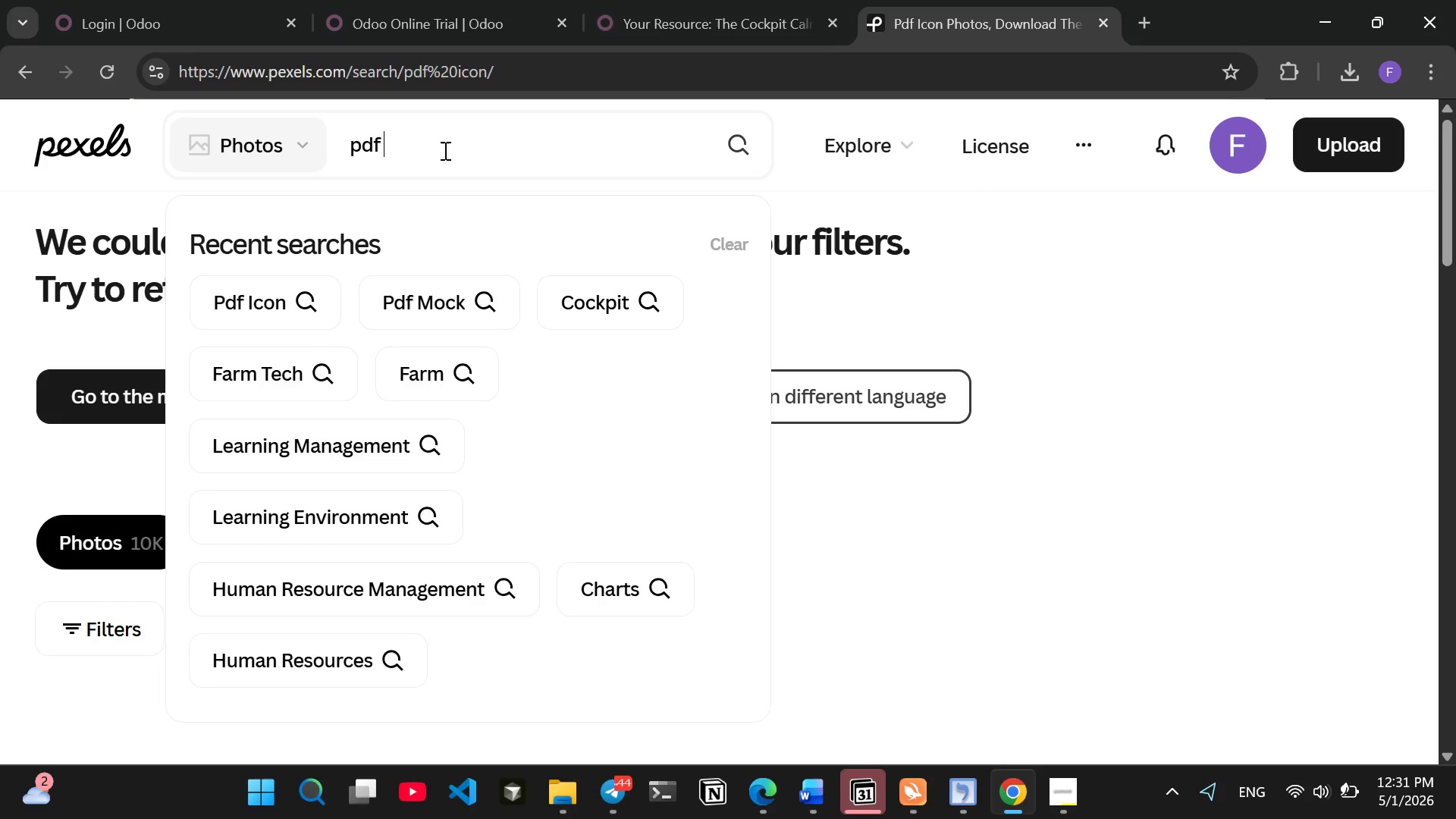 
key(Backspace)
 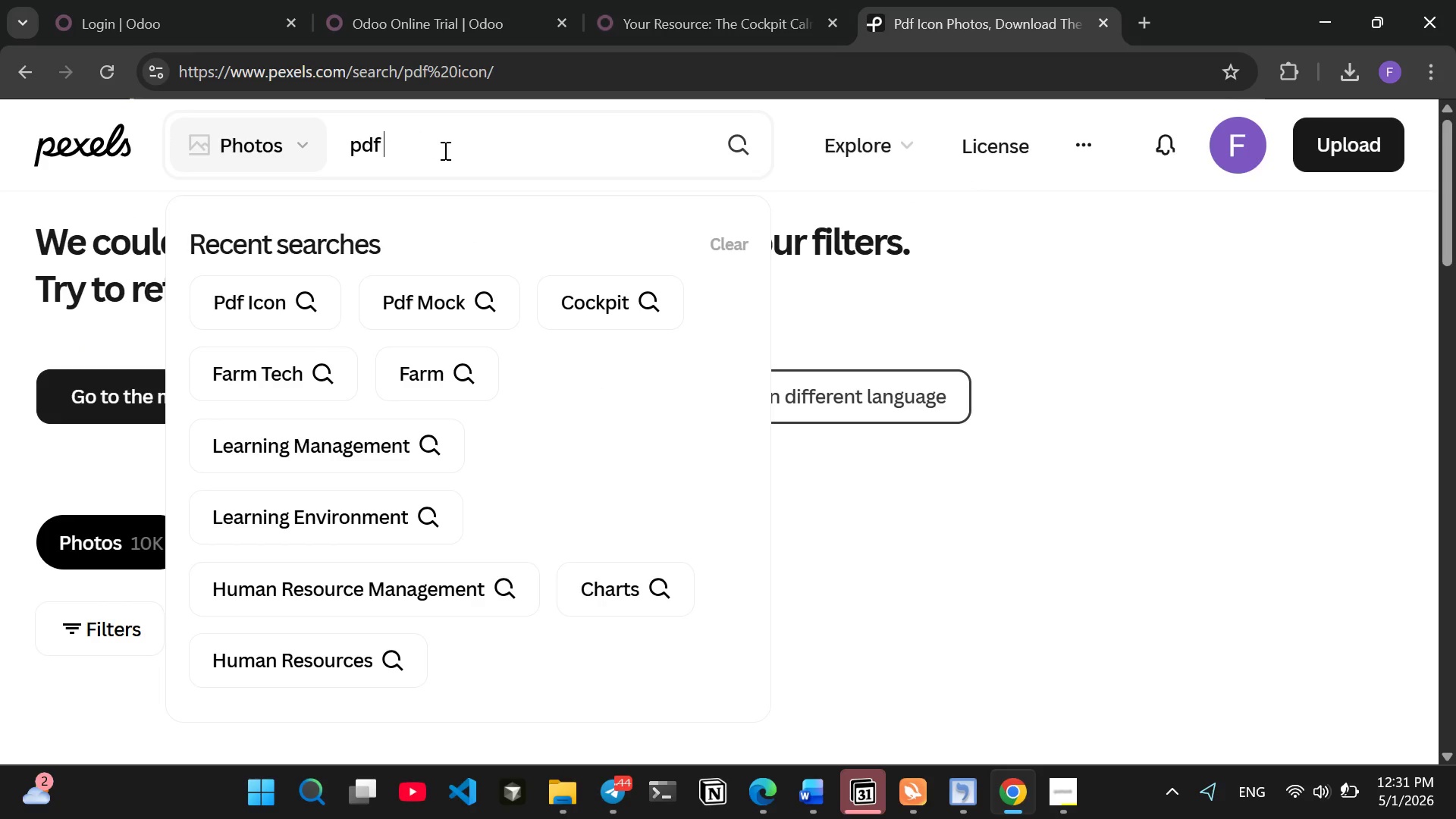 
key(Backspace)
 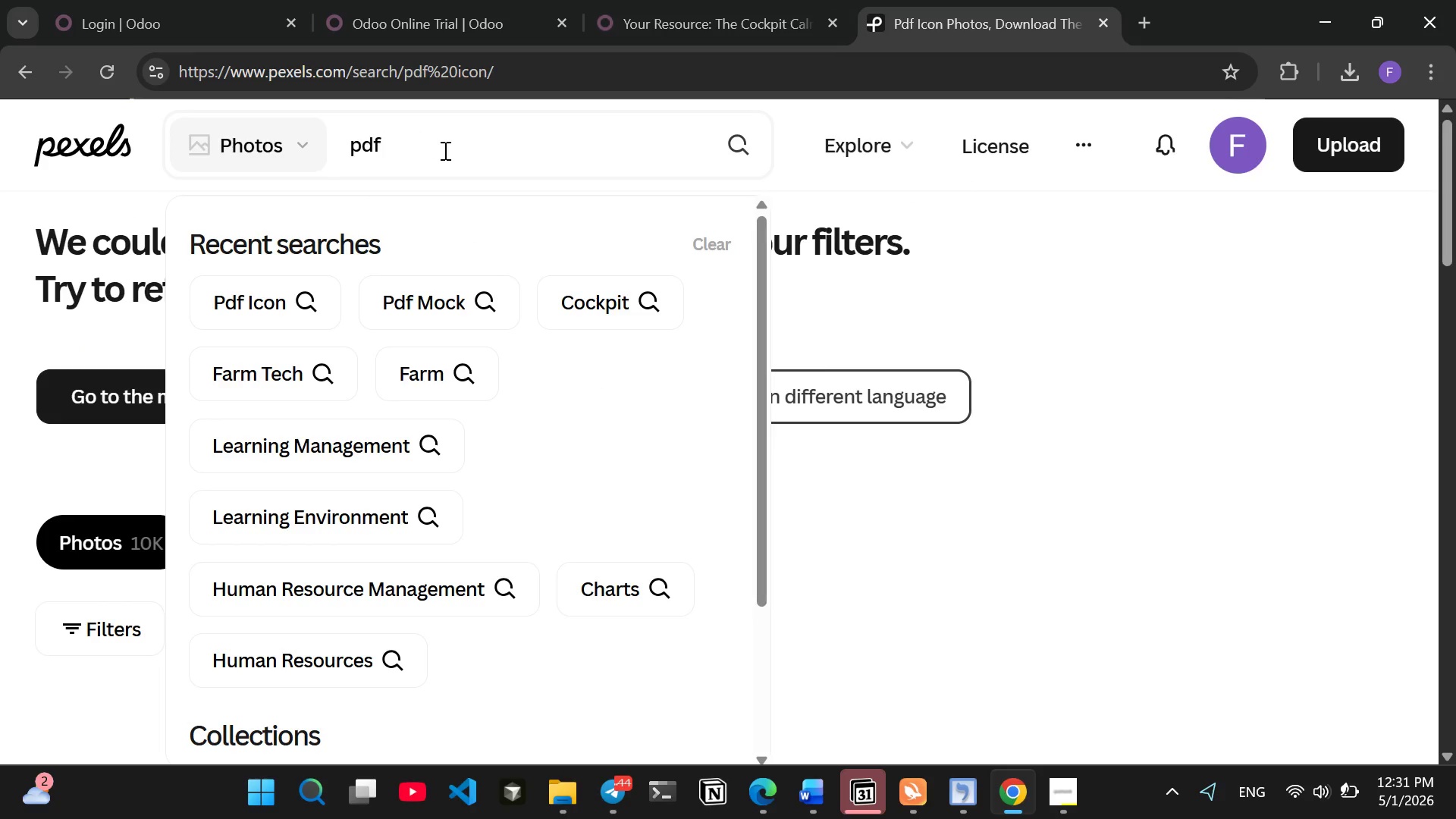 
key(Backspace)
 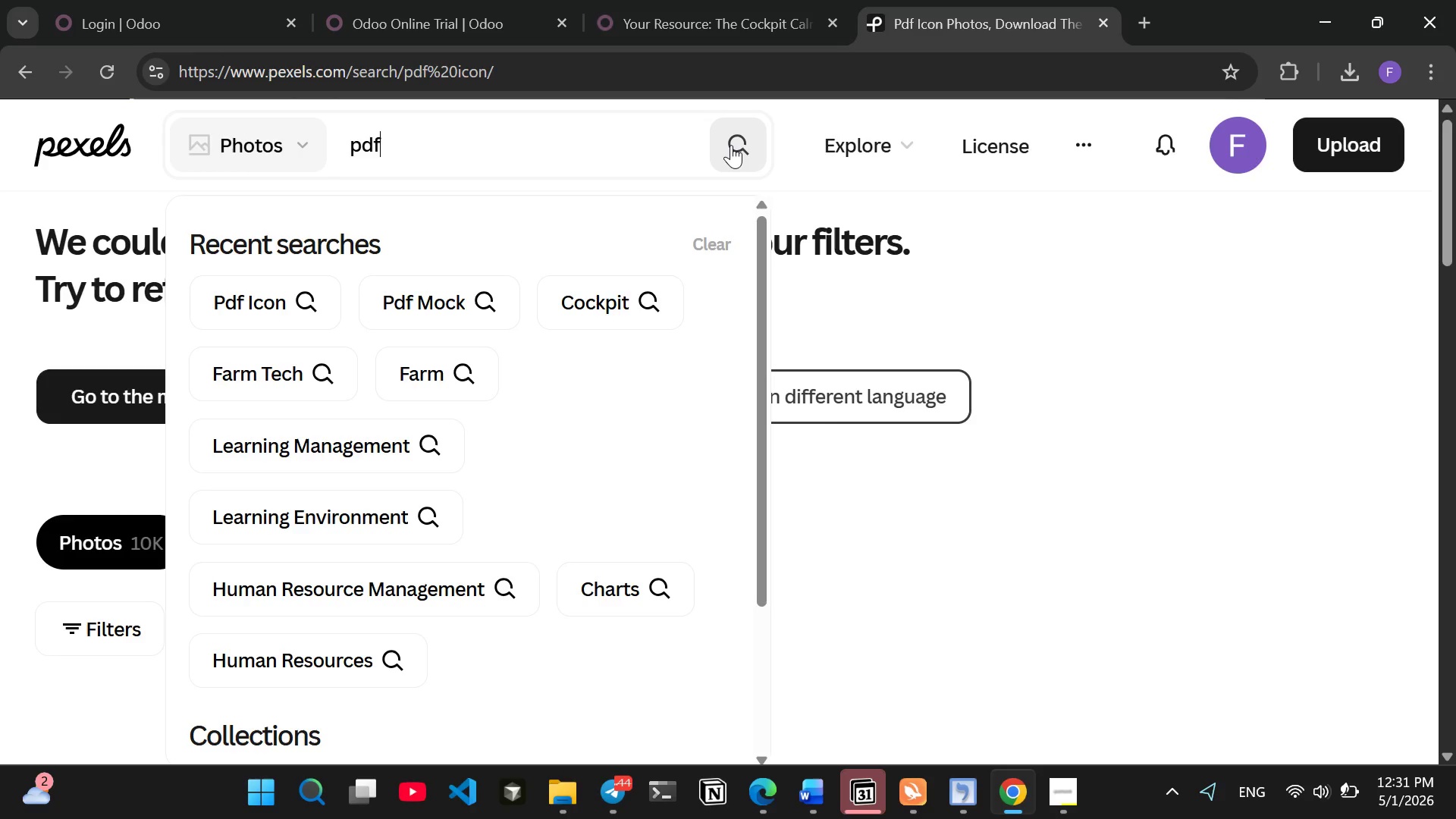 
left_click([731, 145])
 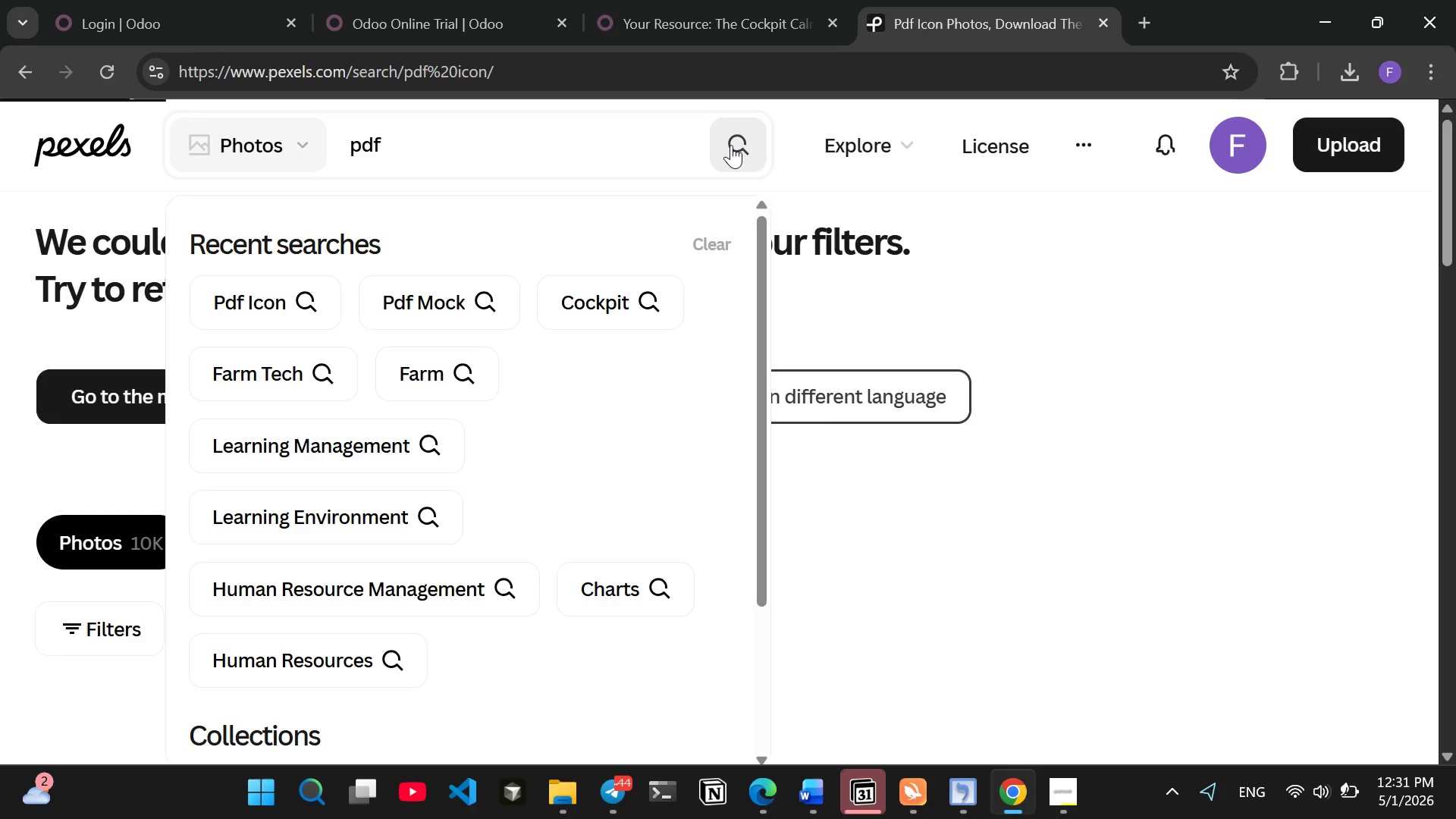 
wait(8.7)
 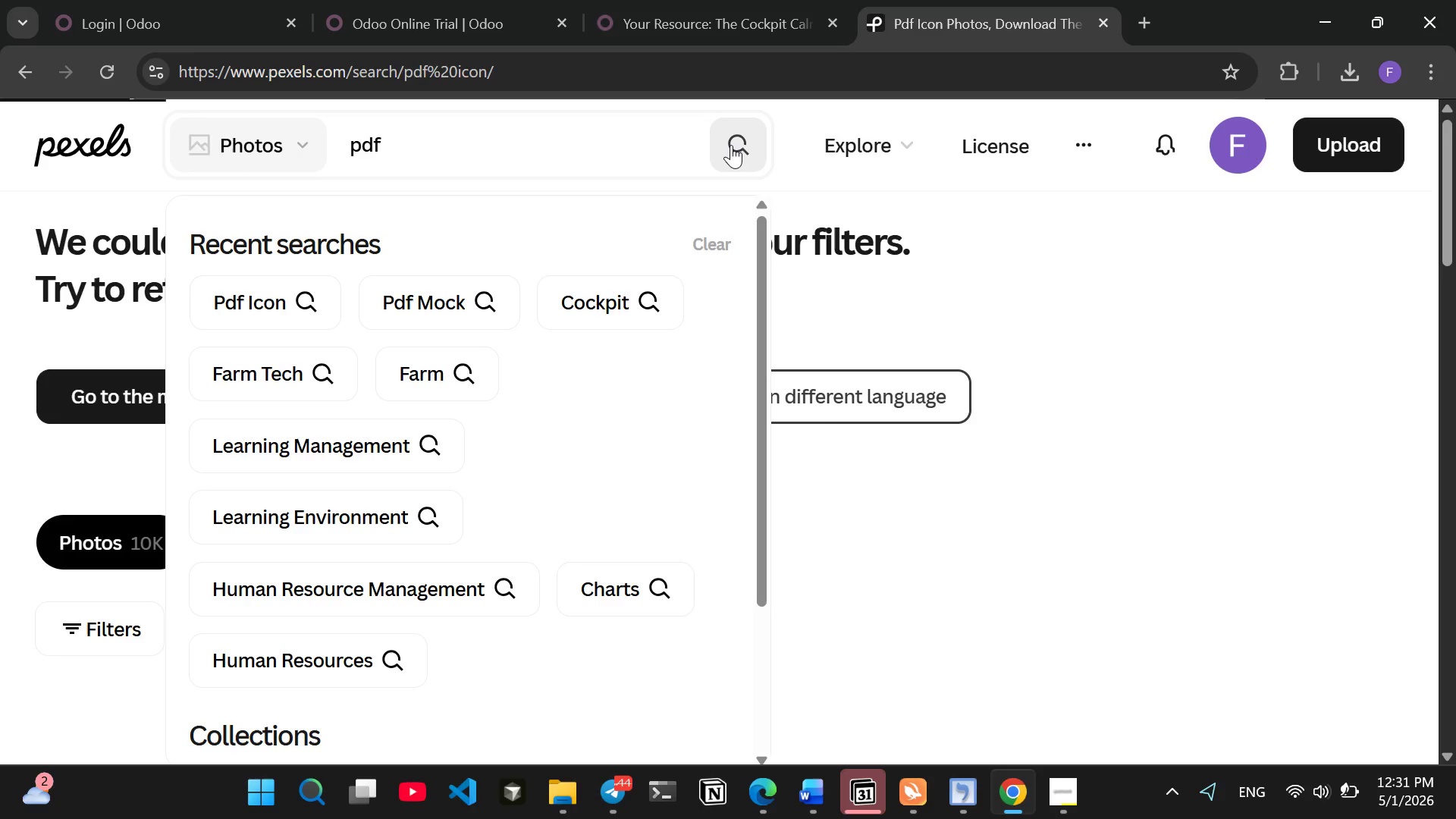 
left_click([1017, 272])
 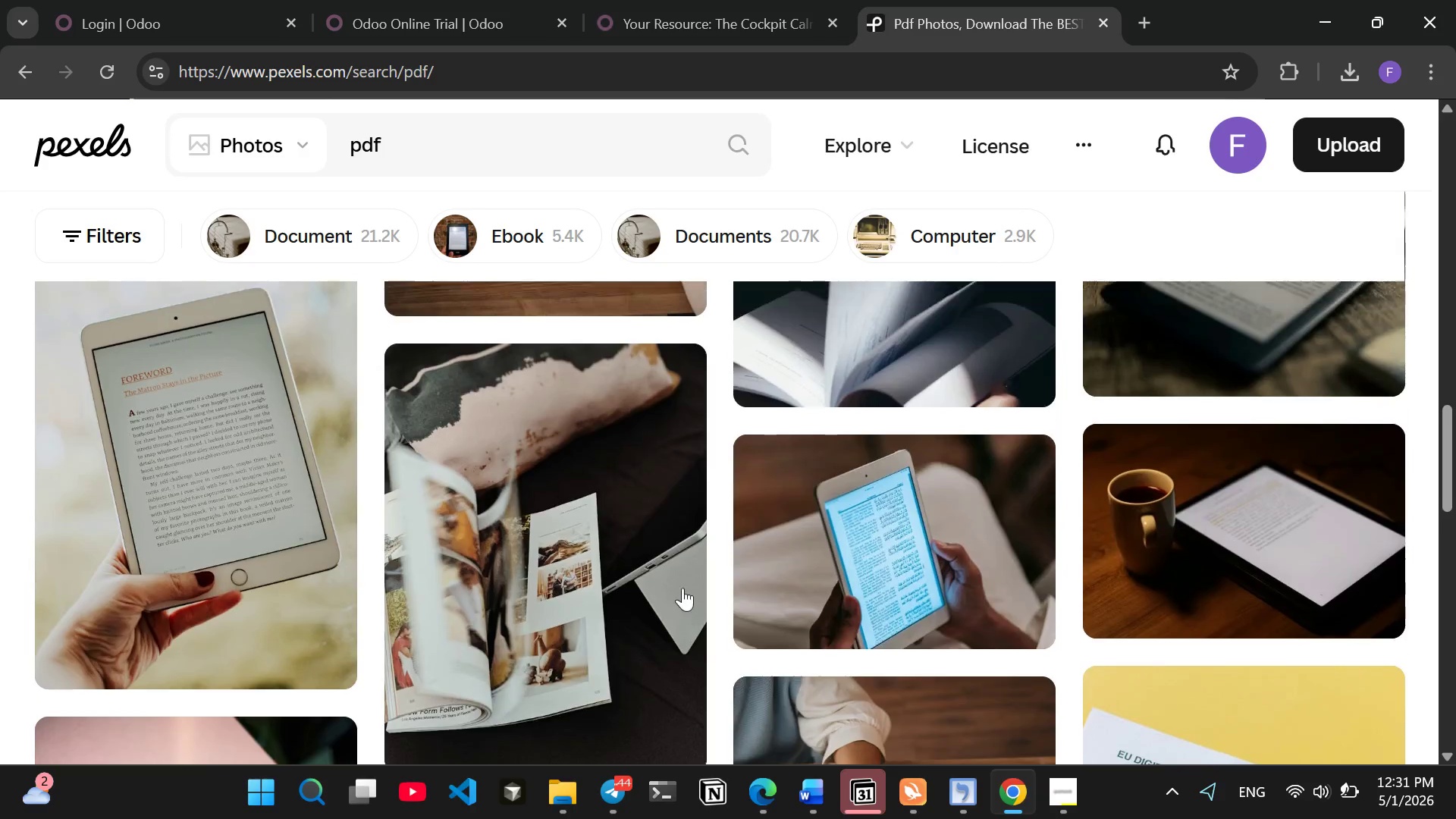 
wait(19.28)
 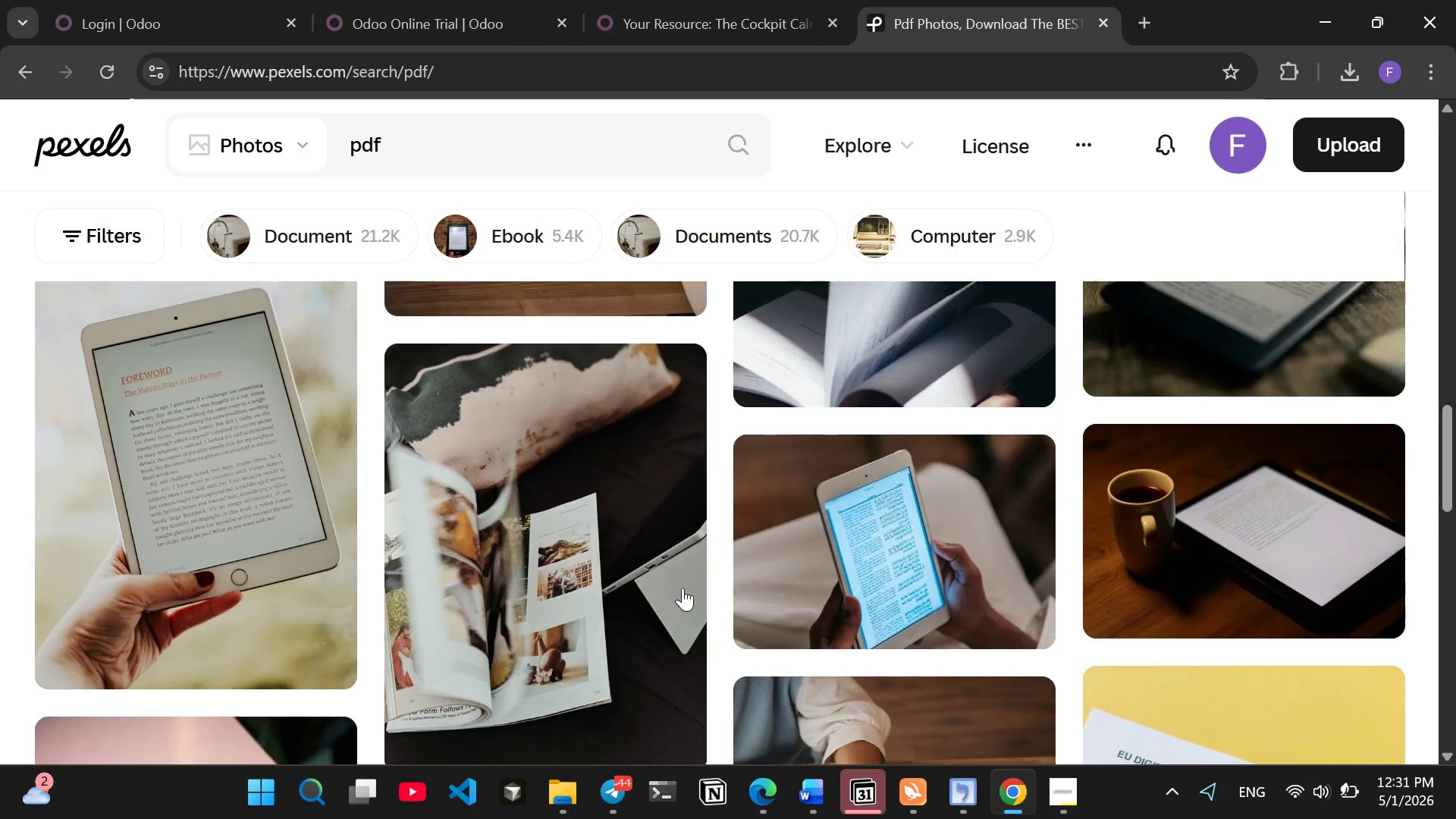 
left_click([767, 425])
 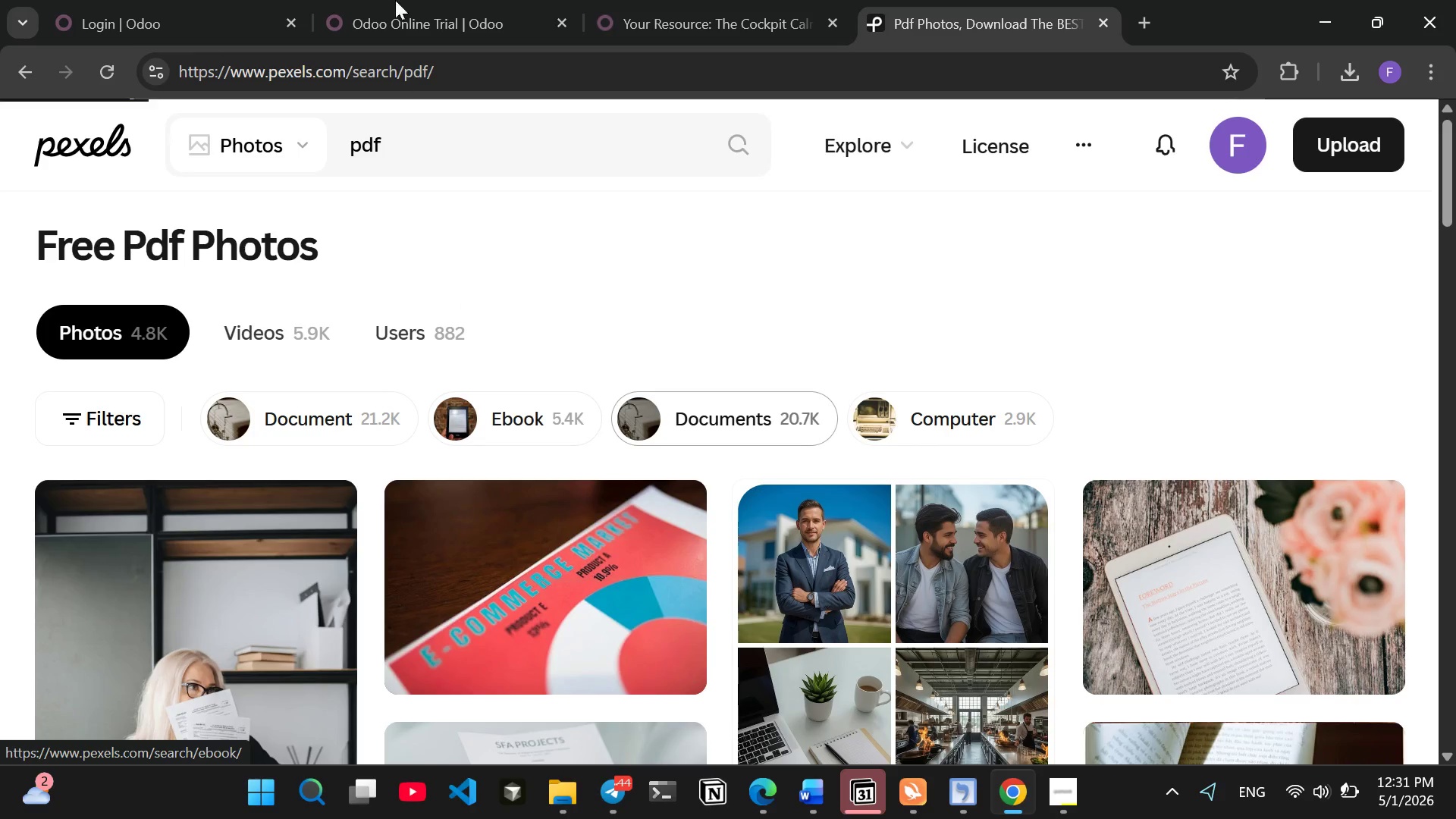 
left_click([702, 33])
 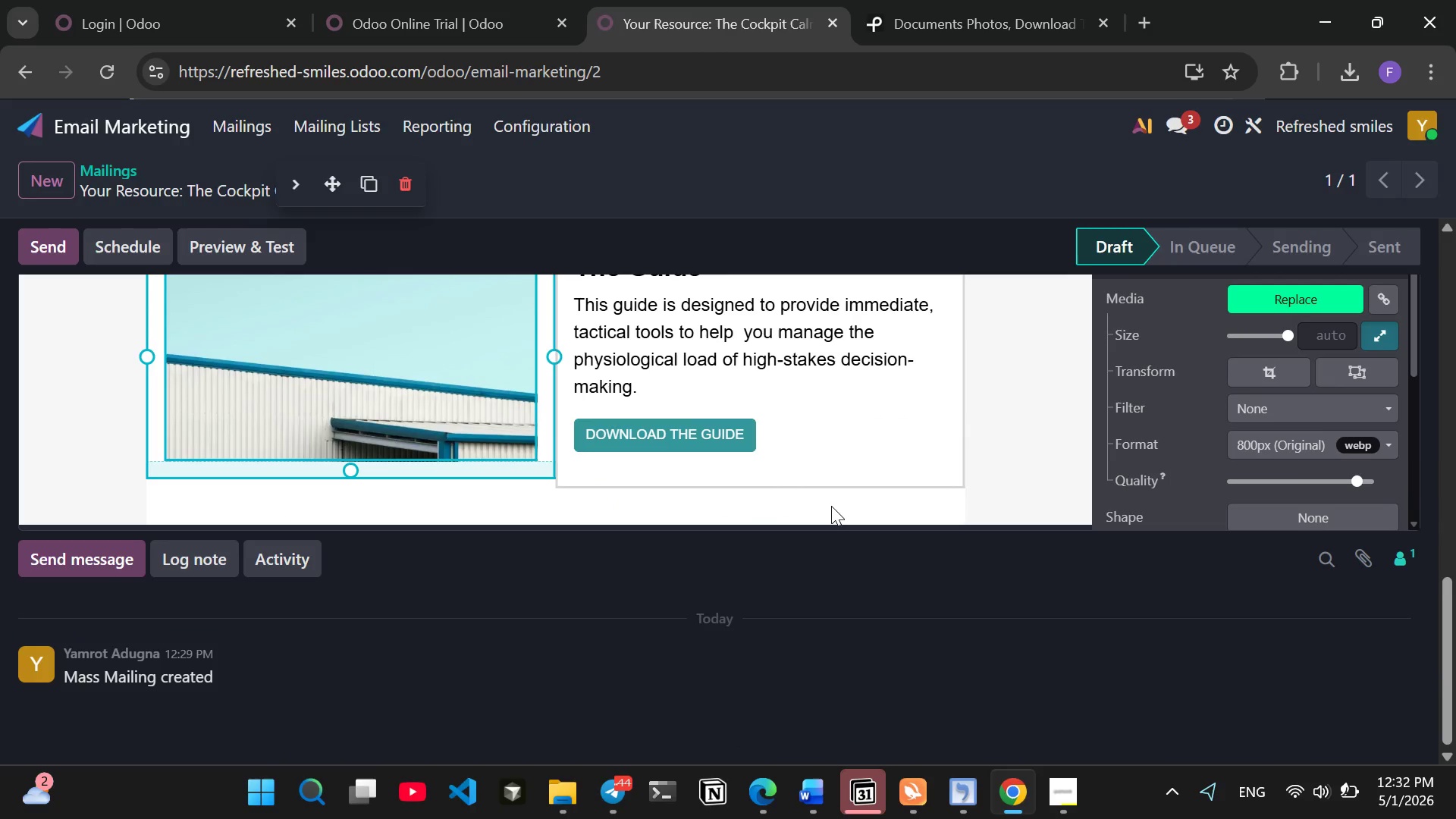 
wait(29.45)
 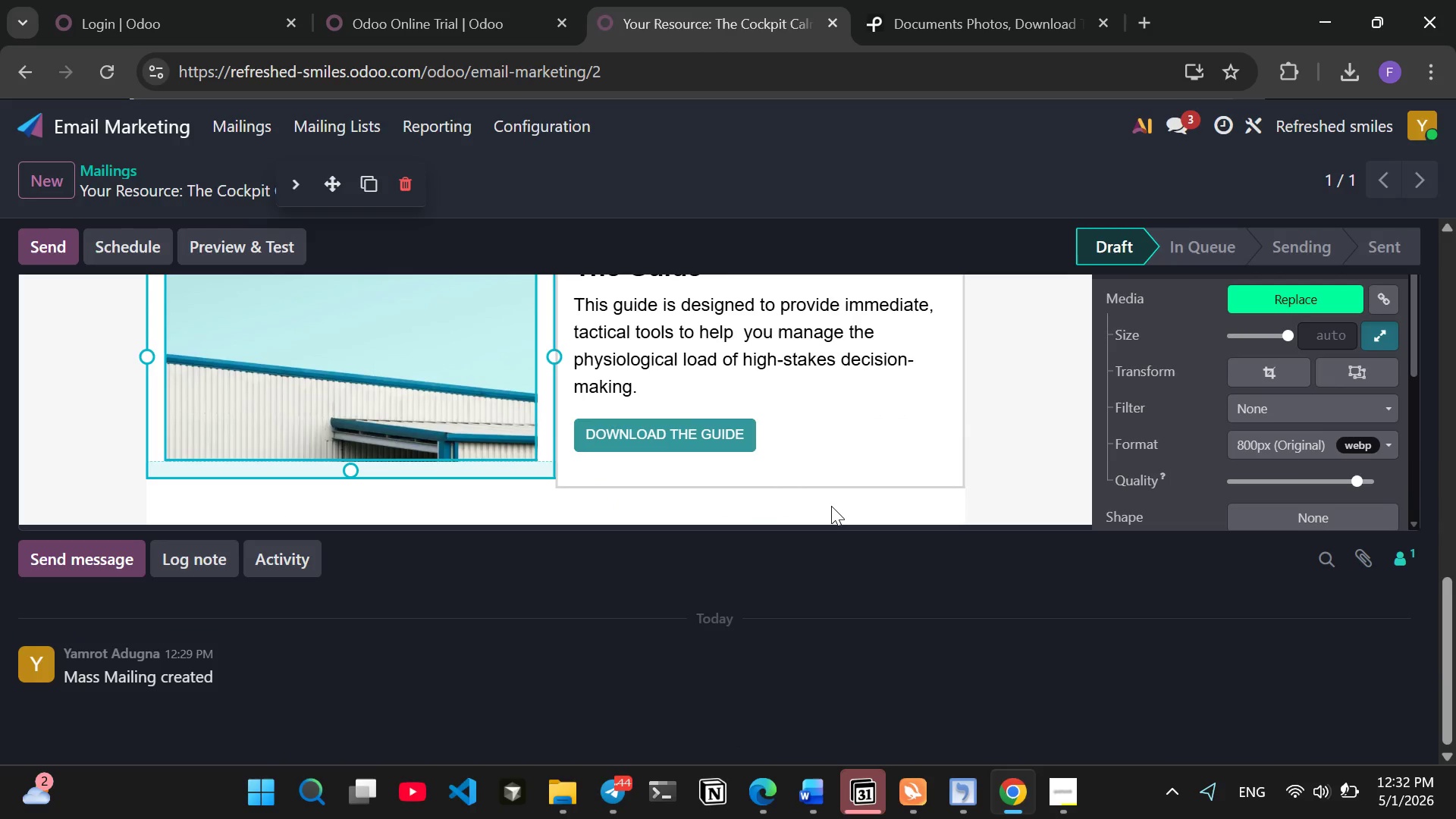 
left_click([1027, 497])
 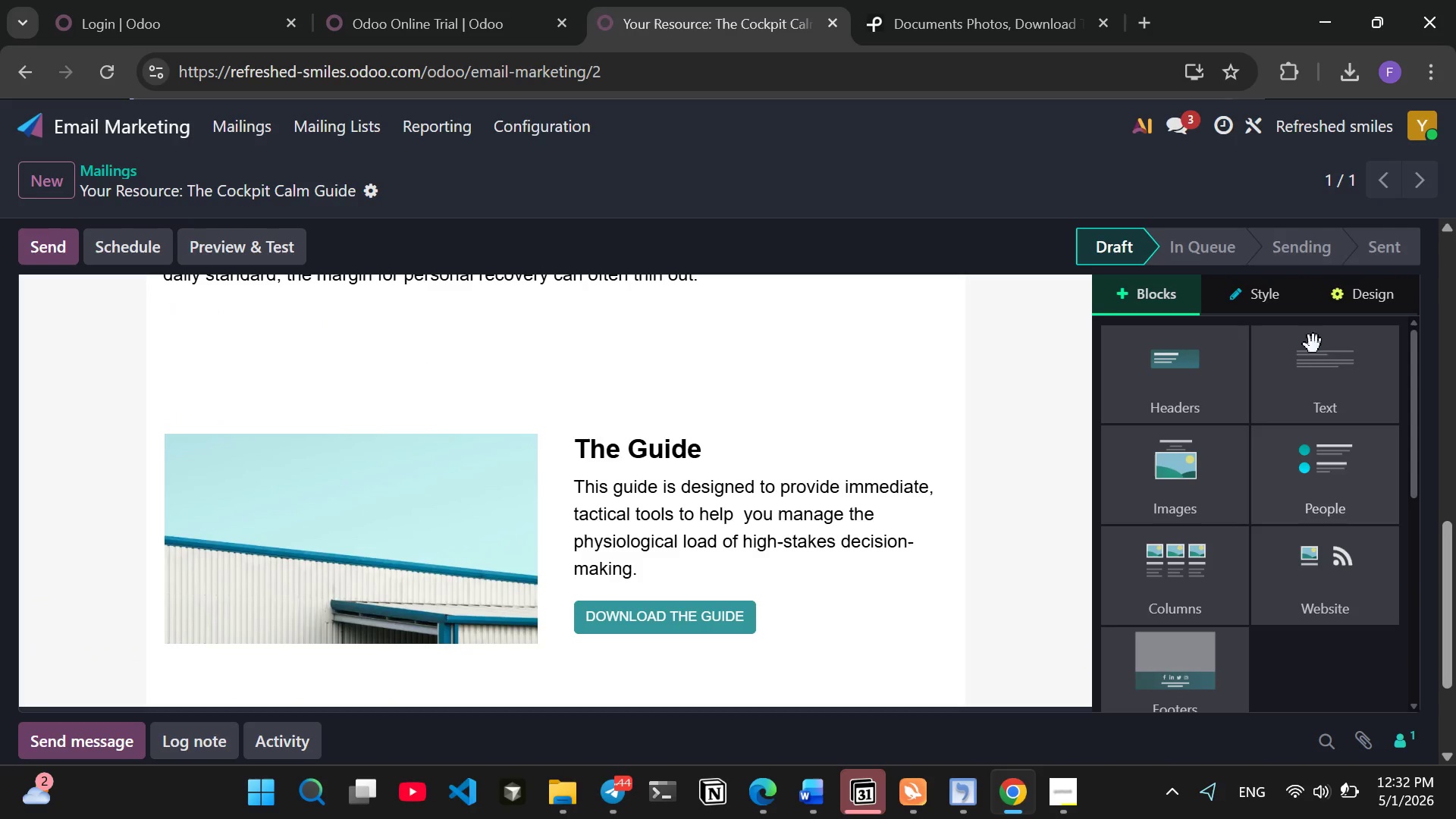 
left_click_drag(start_coordinate=[1330, 375], to_coordinate=[725, 694])
 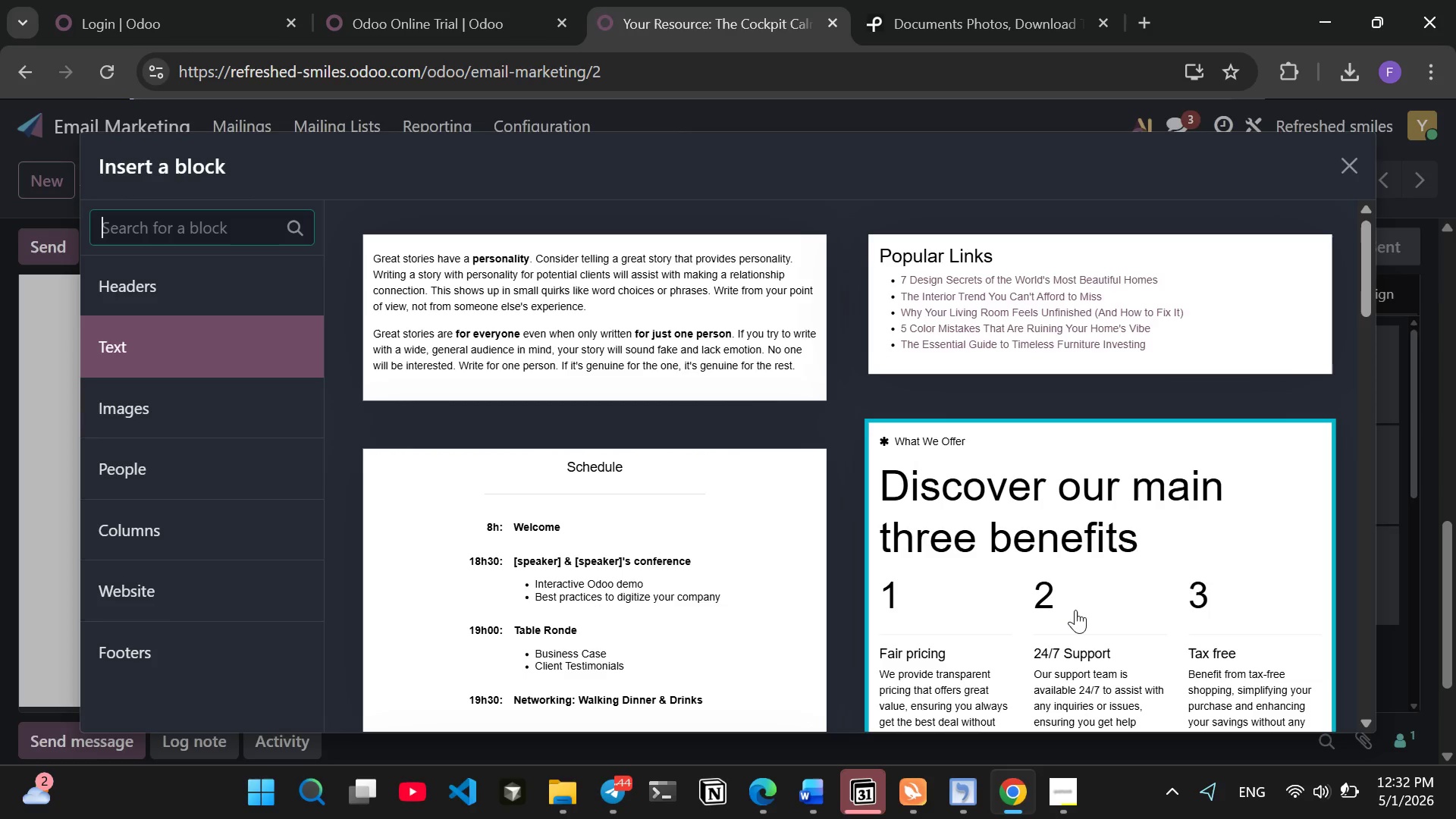 
left_click([663, 337])
 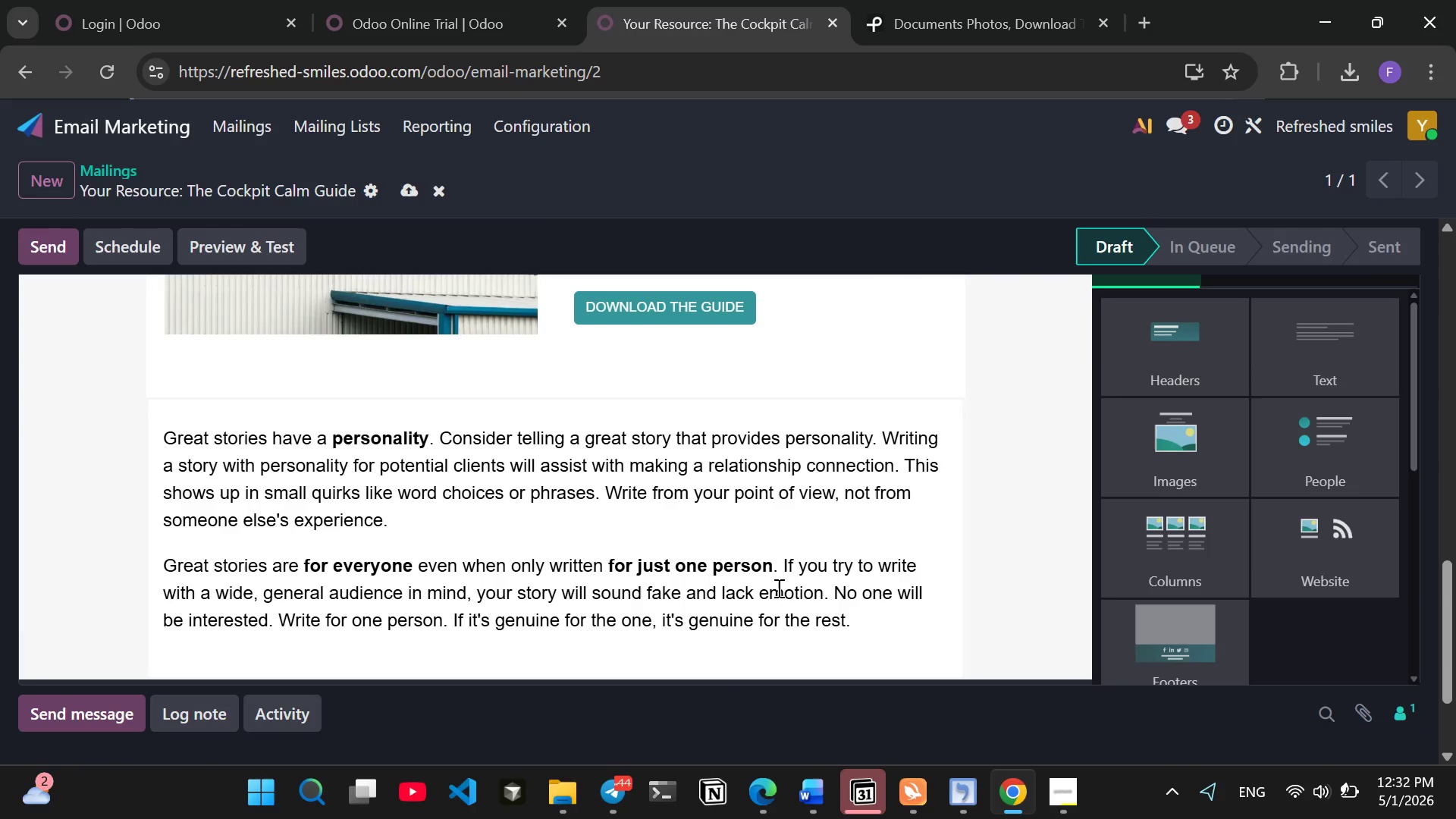 
left_click_drag(start_coordinate=[855, 630], to_coordinate=[157, 416])
 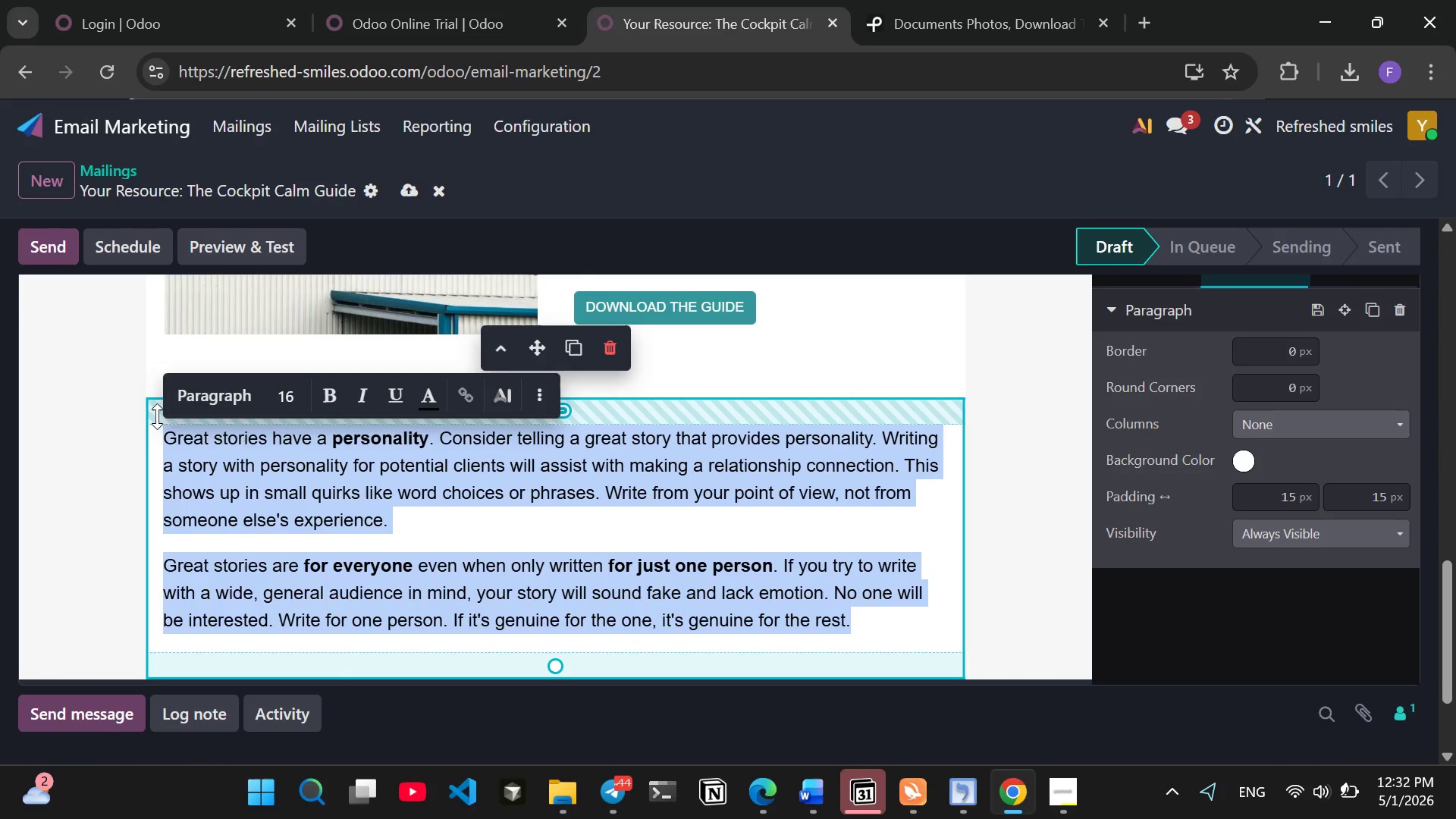 
type(wether )
 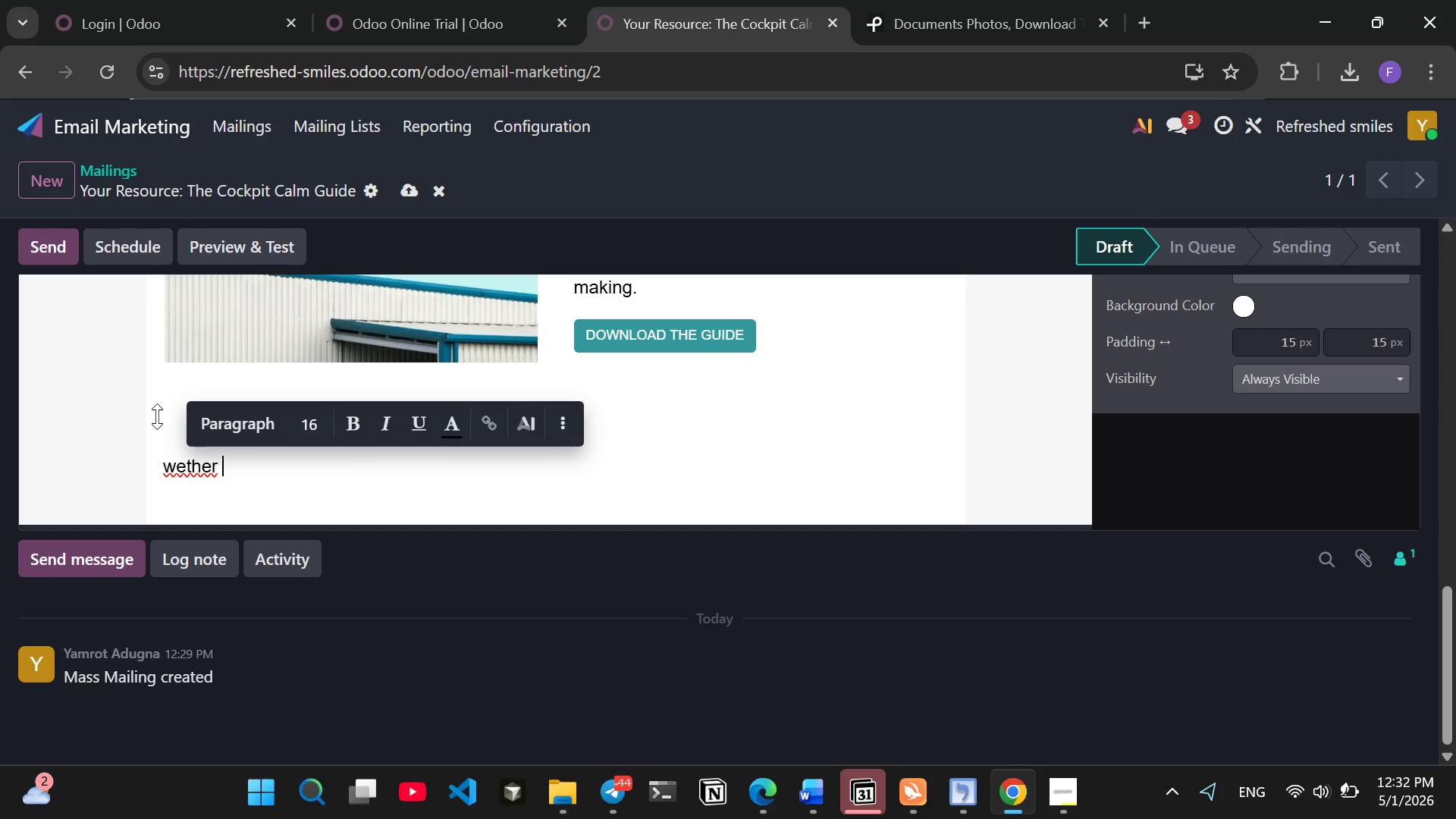 
key(ArrowLeft)
 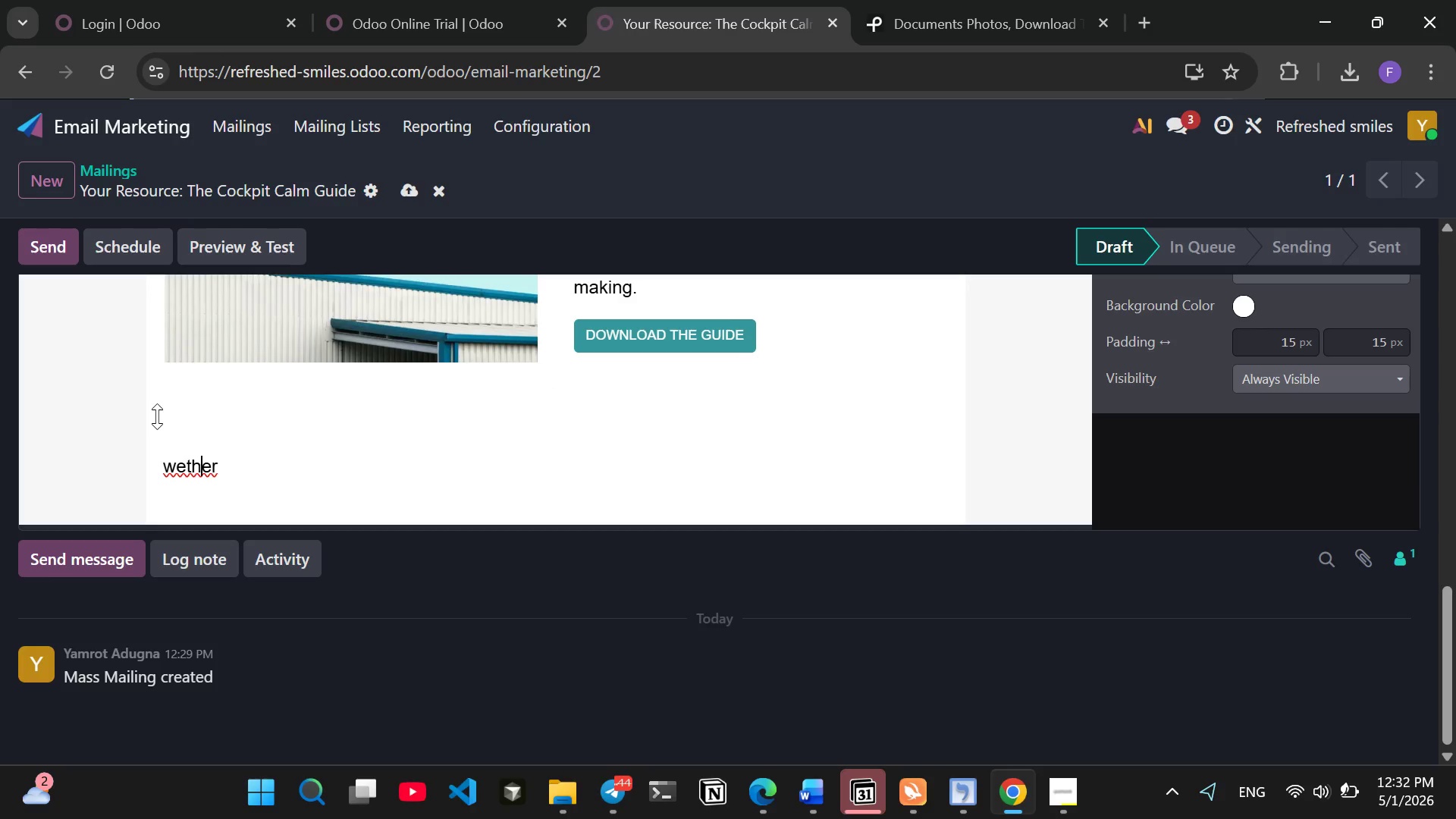 
key(ArrowLeft)
 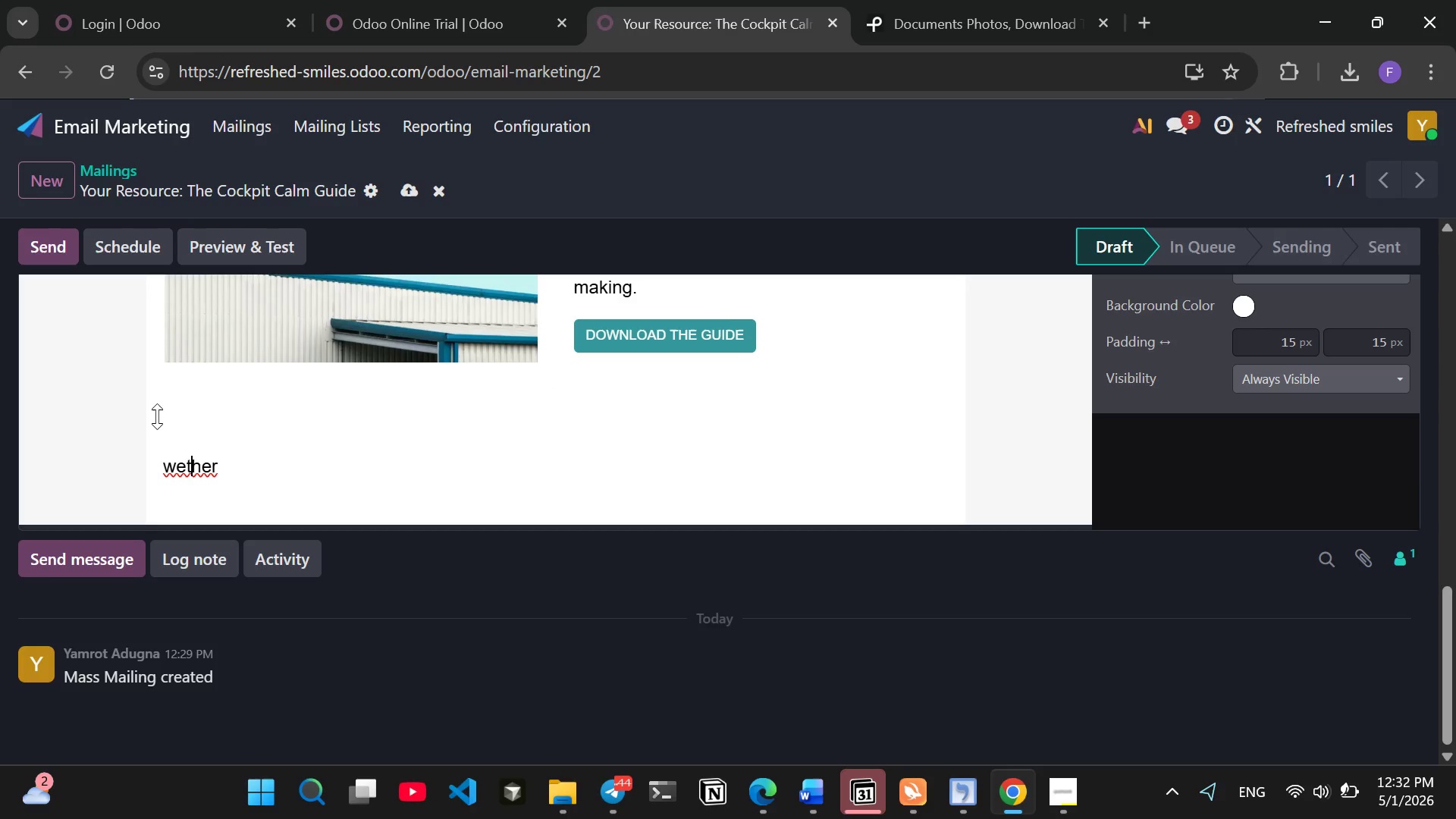 
key(ArrowLeft)
 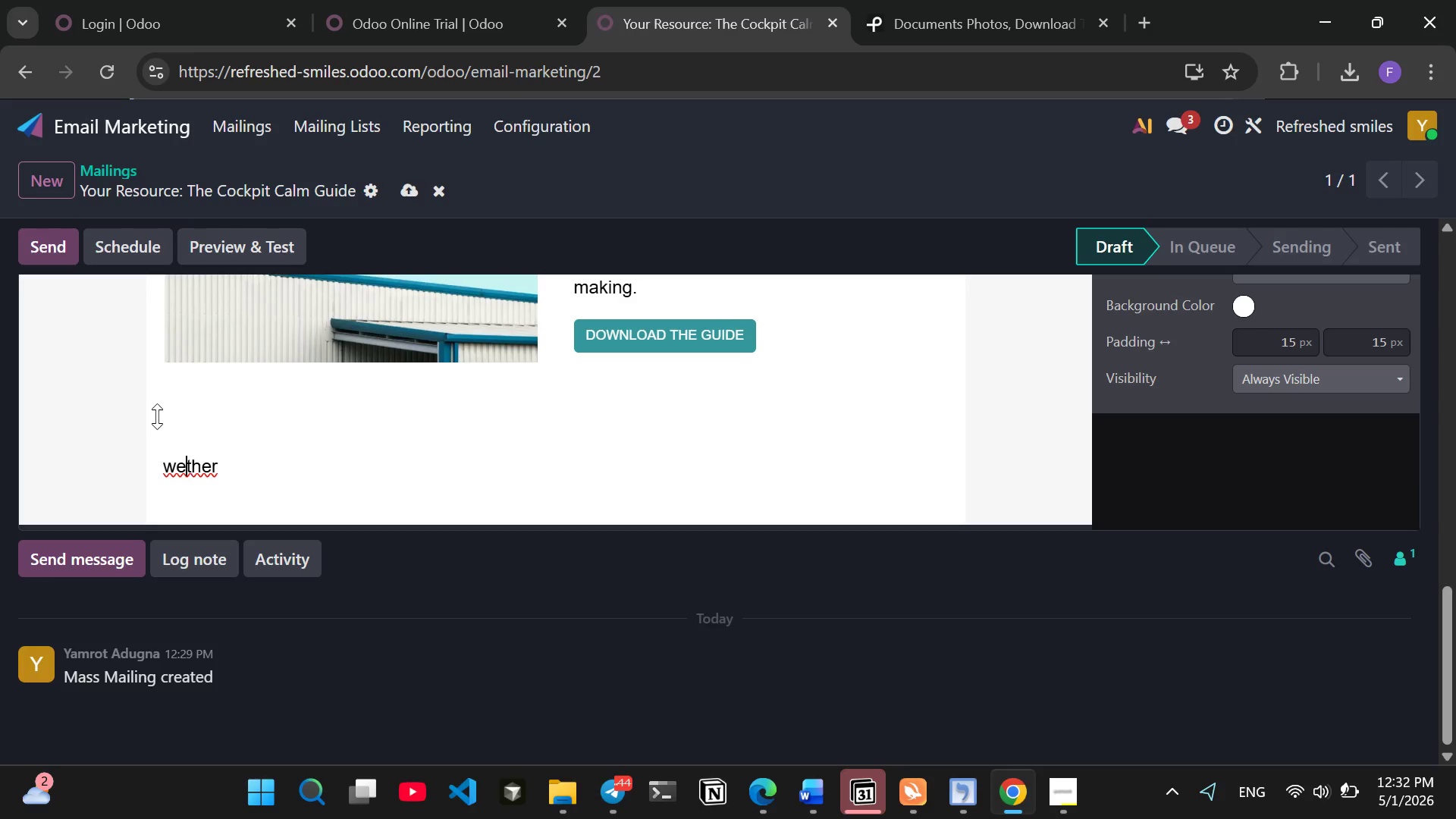 
key(ArrowLeft)
 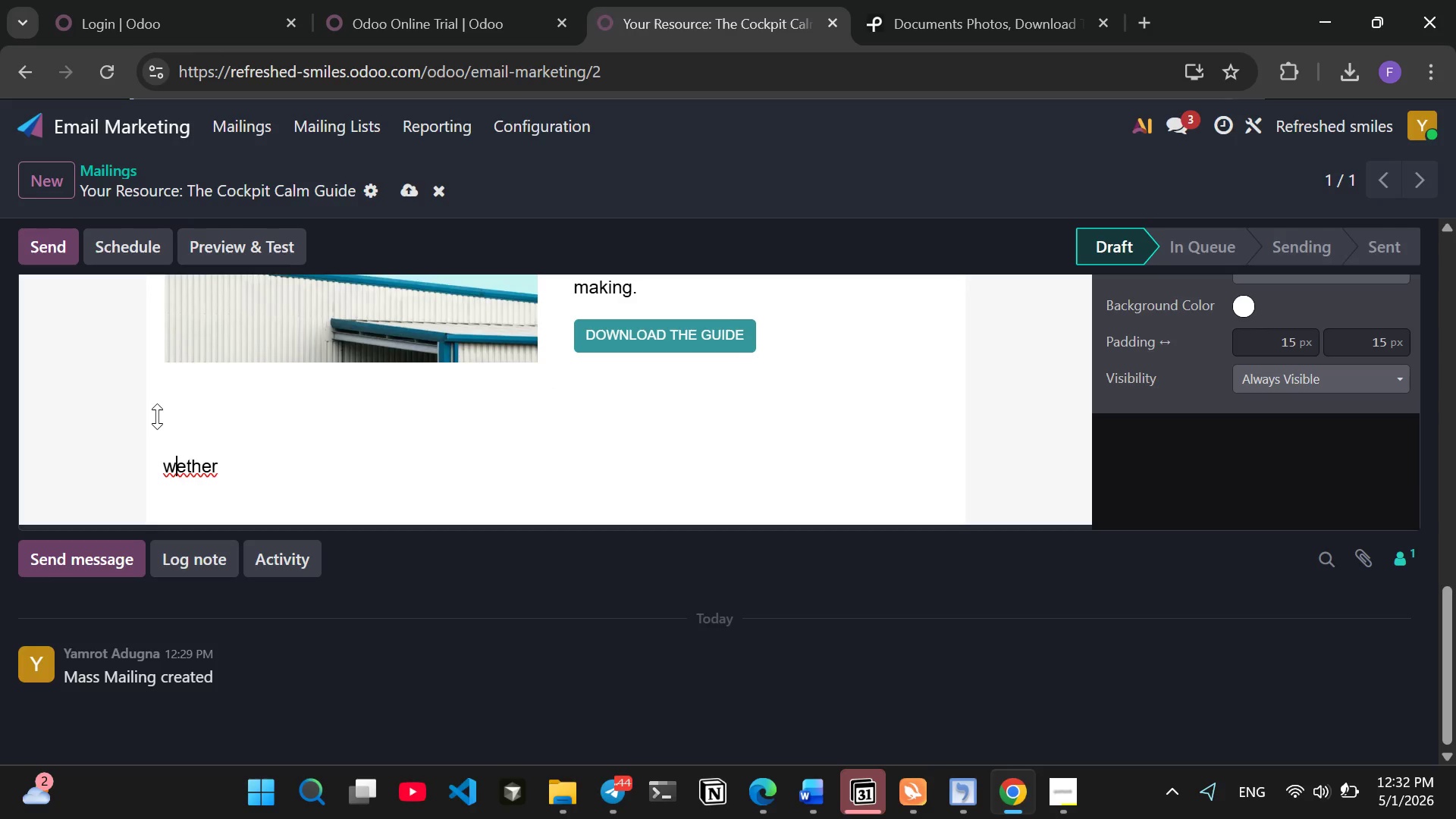 
key(ArrowLeft)
 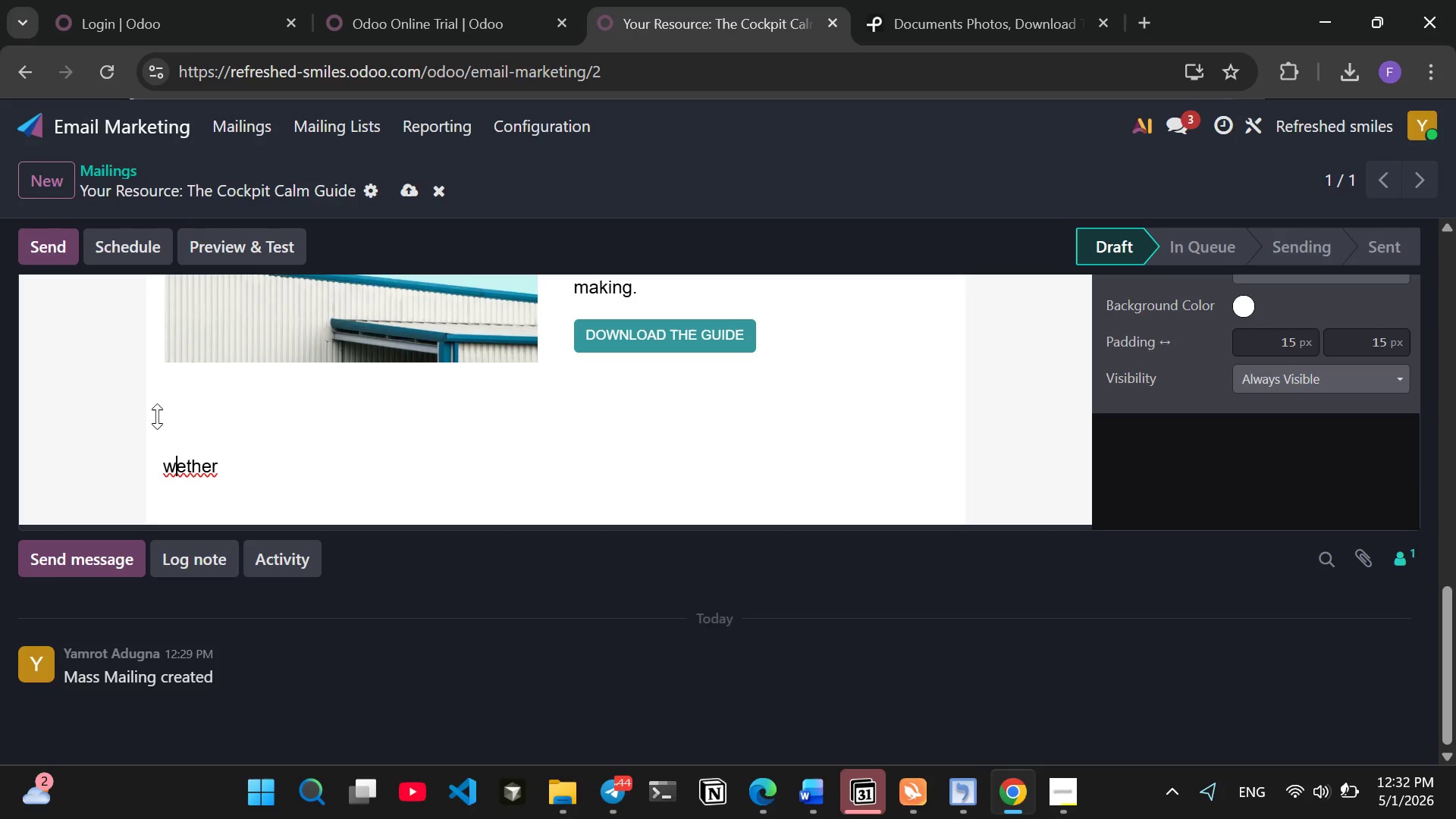 
key(ArrowLeft)
 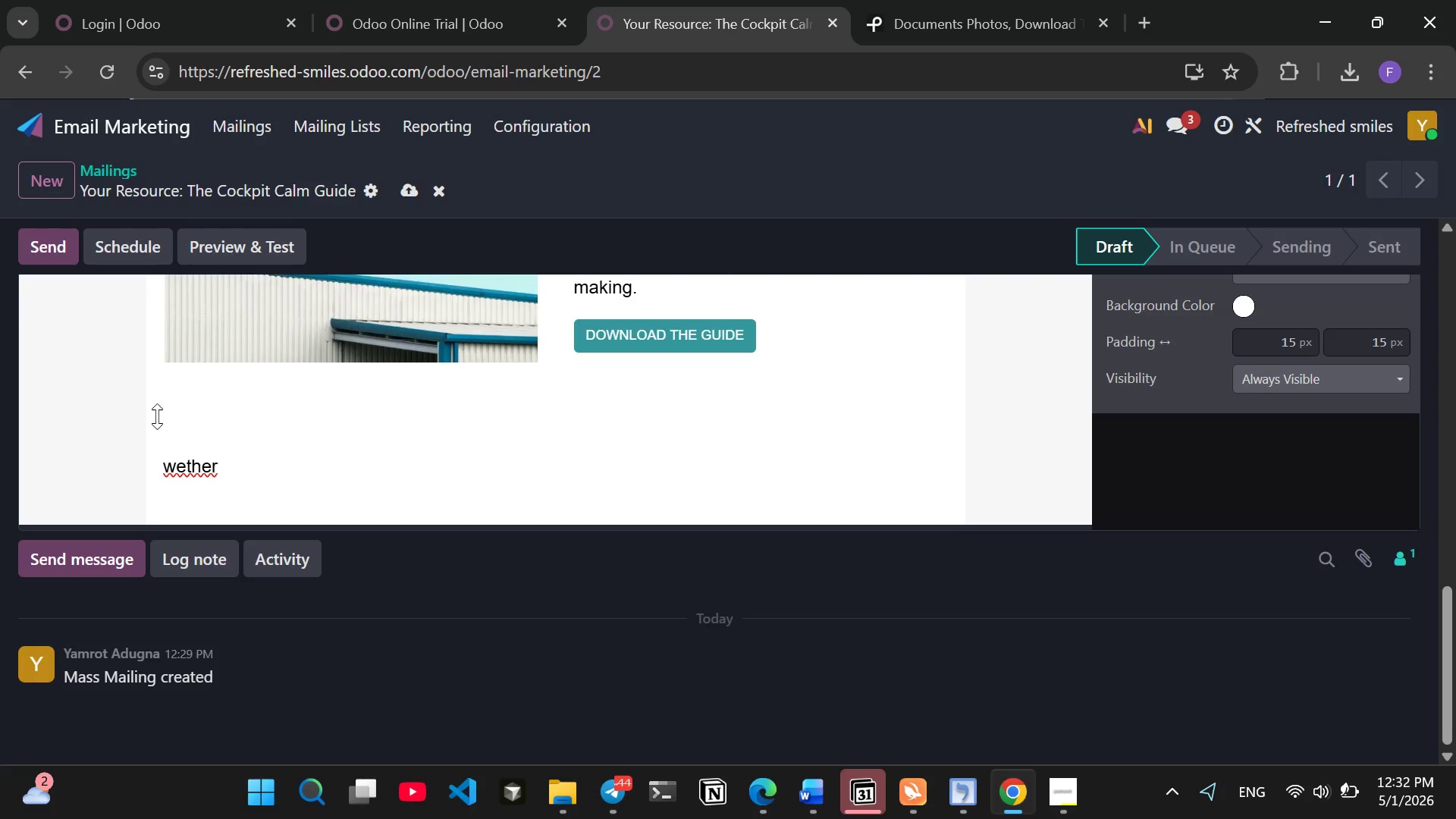 
key(Backspace)
 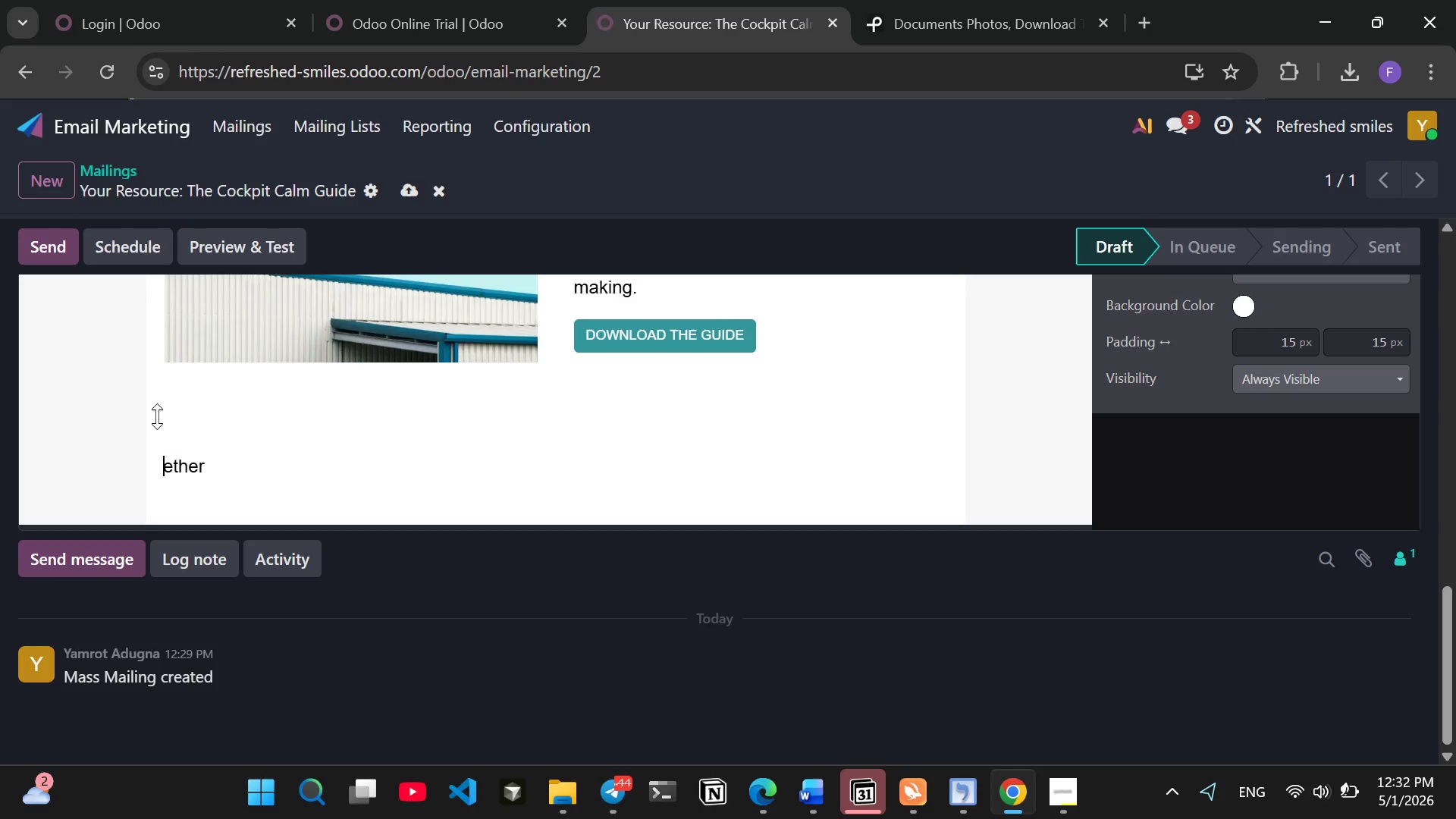 
key(Shift+ShiftLeft)
 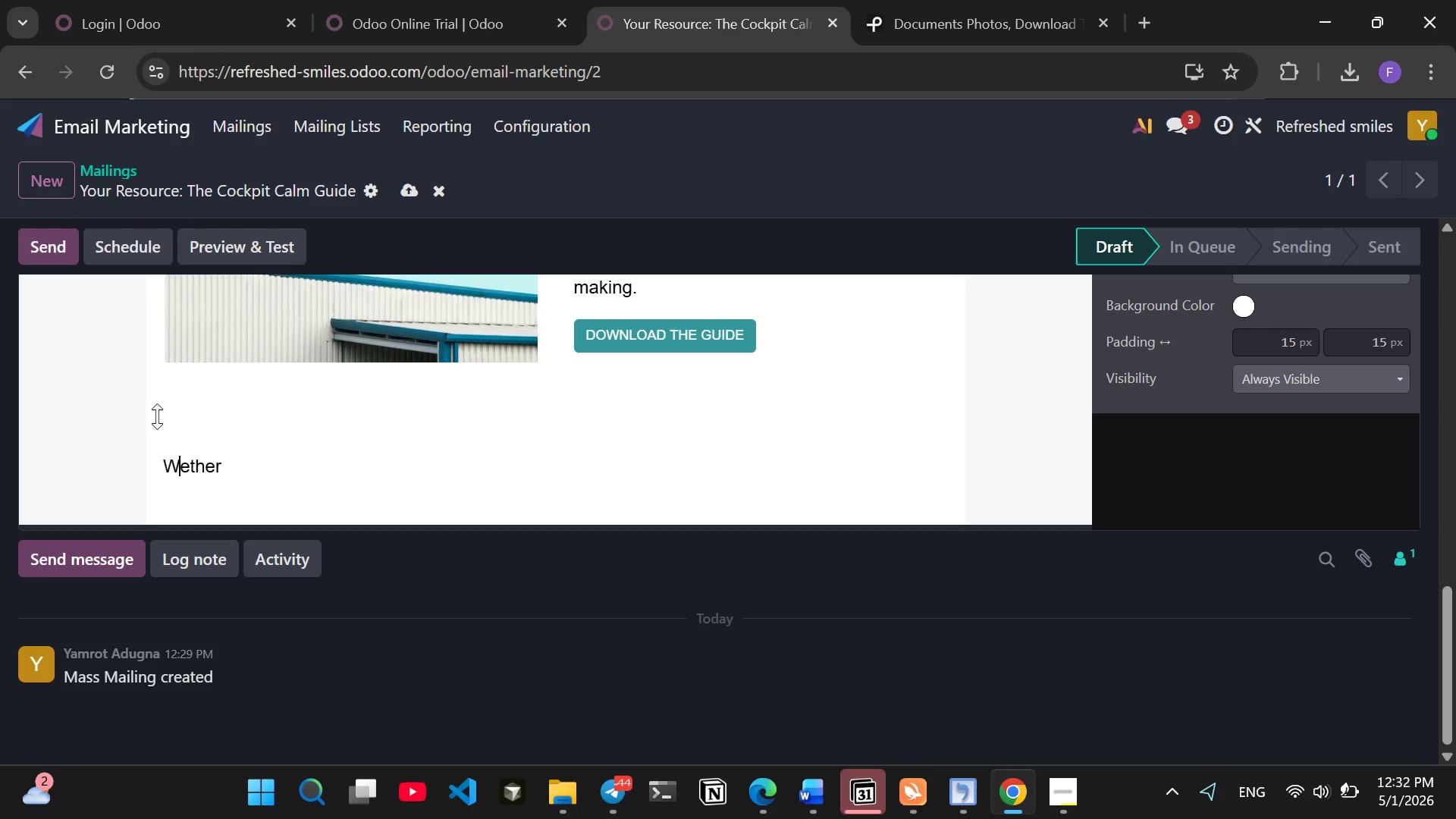 
key(Shift+W)
 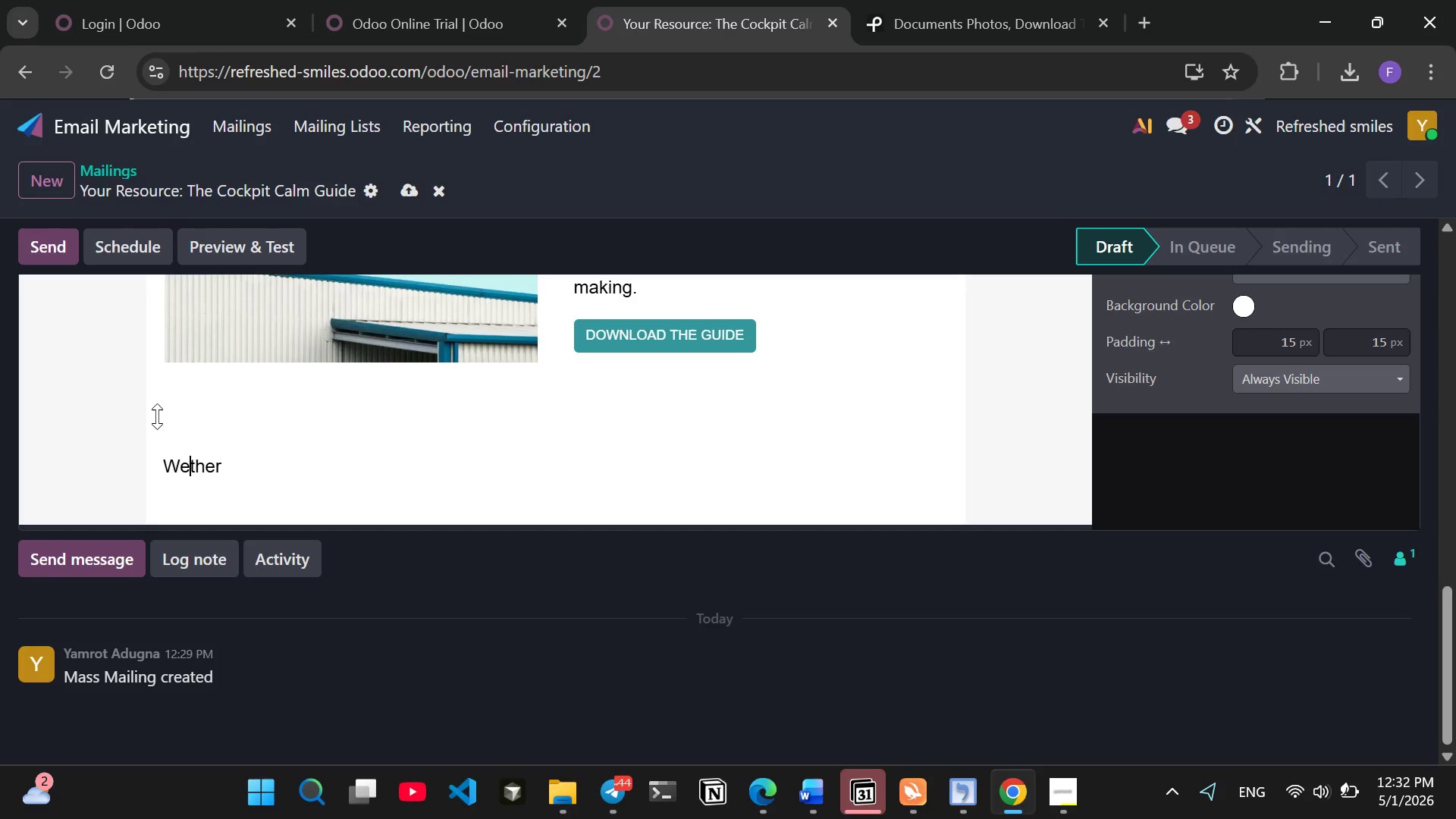 
key(ArrowRight)
 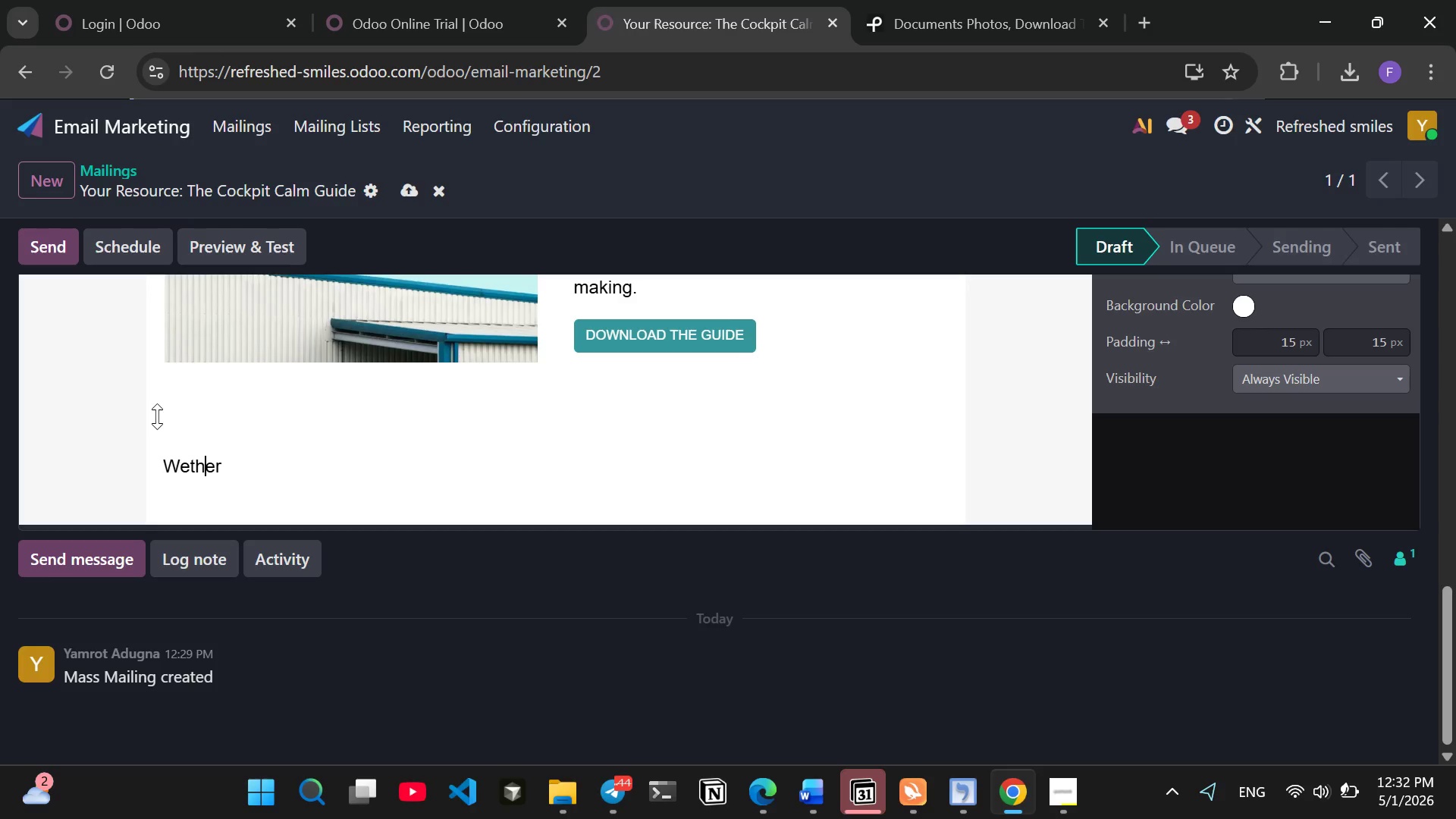 
key(ArrowRight)
 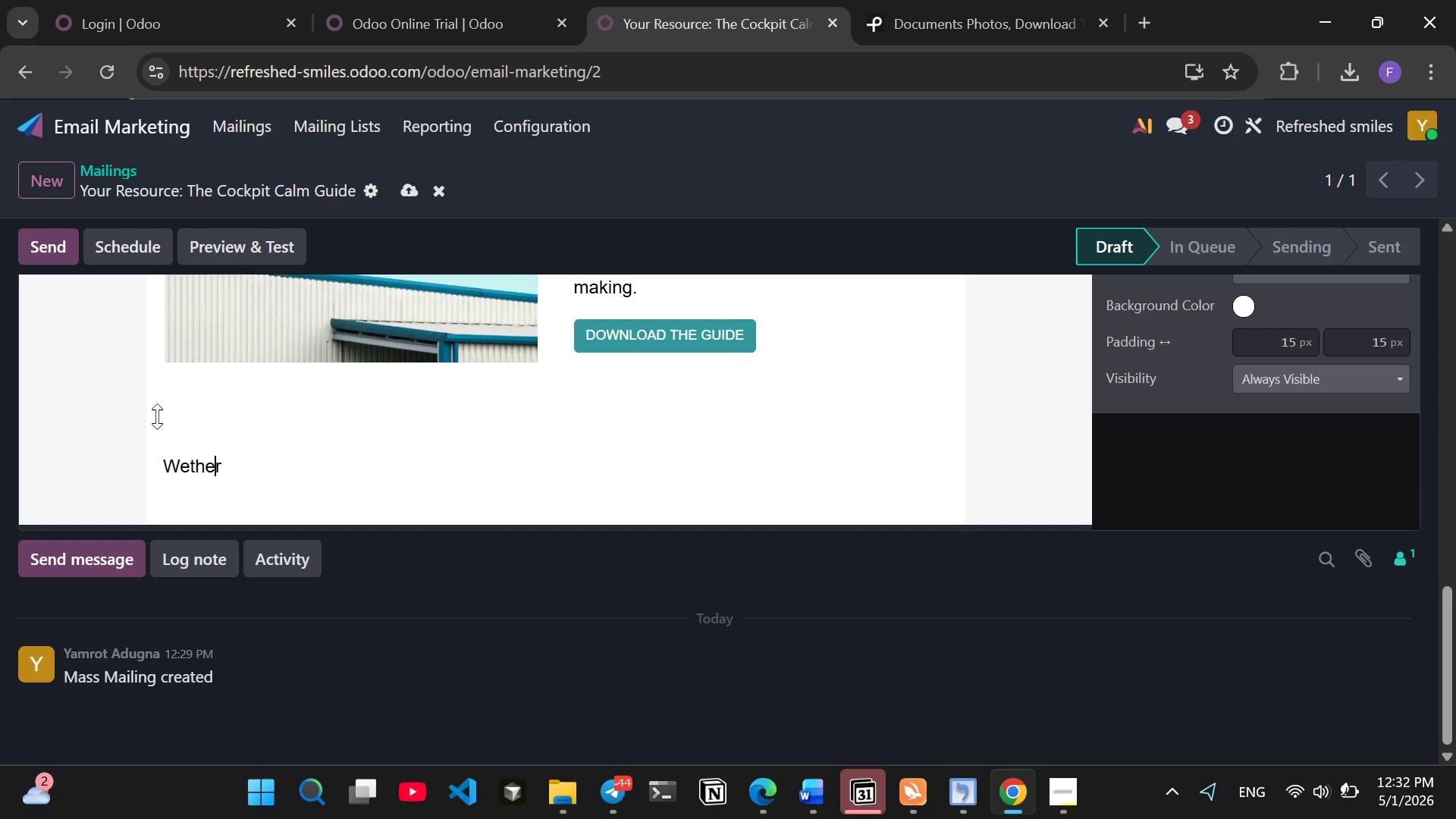 
key(ArrowRight)
 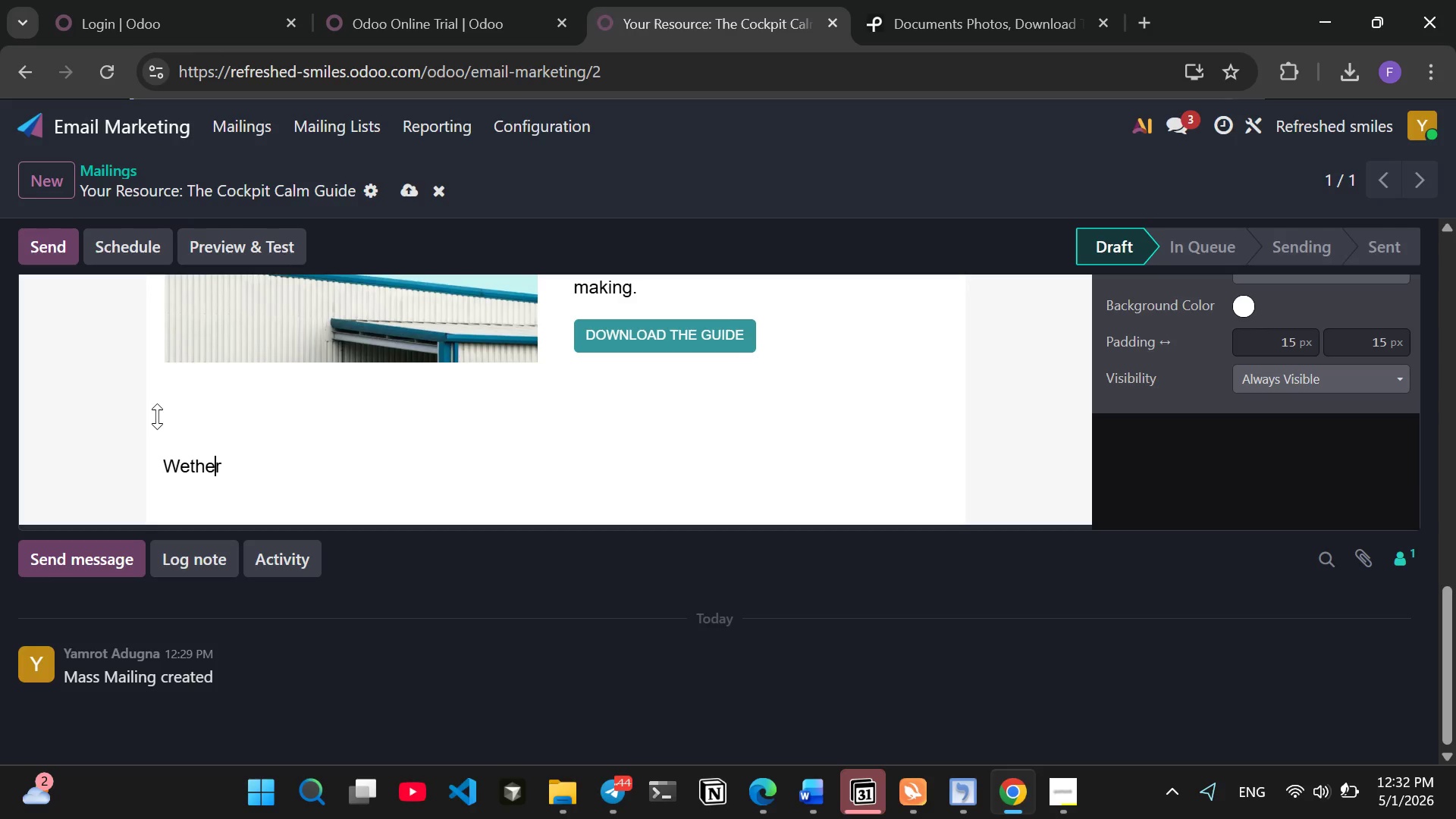 
key(ArrowRight)
 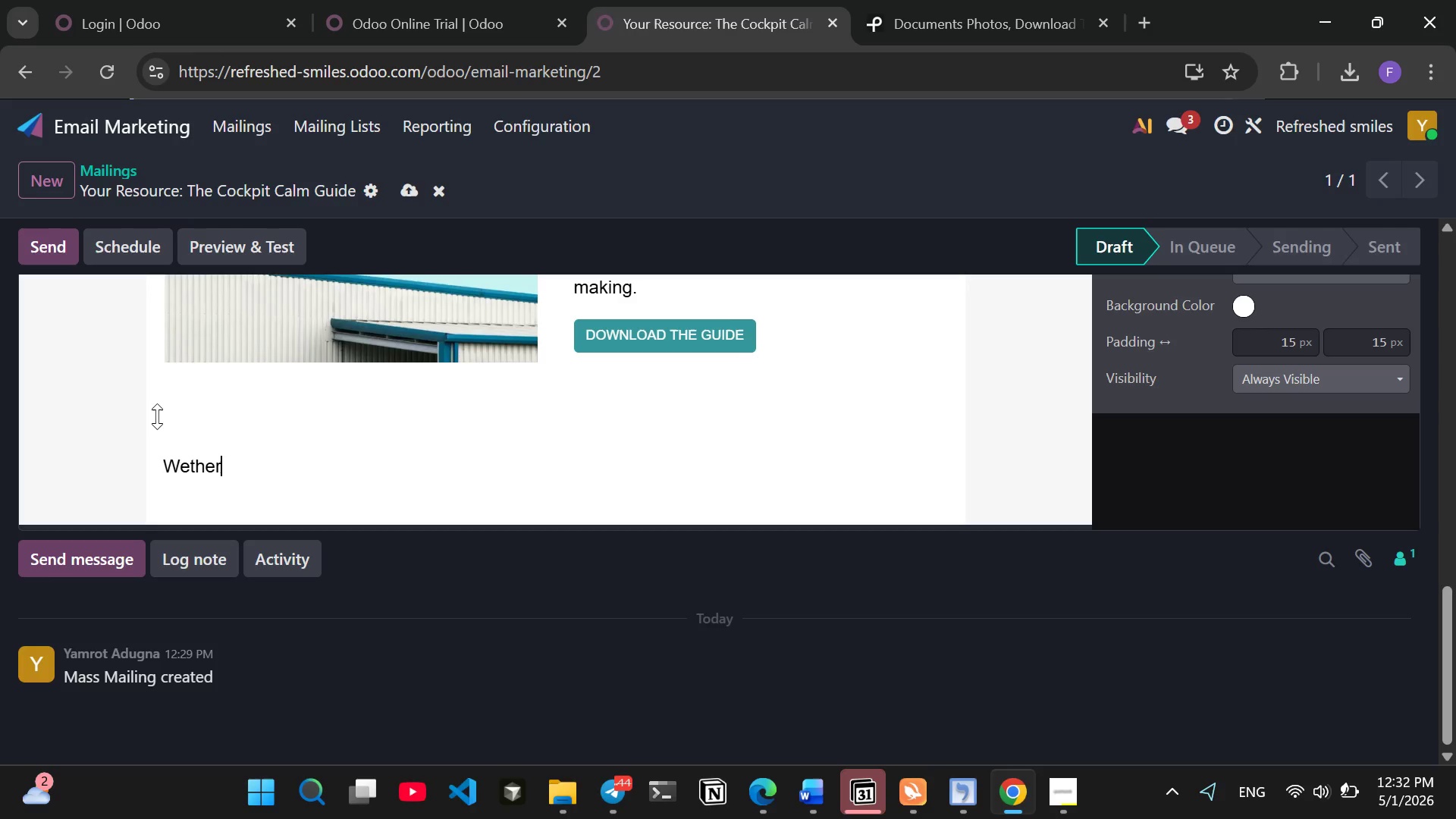 
key(ArrowRight)
 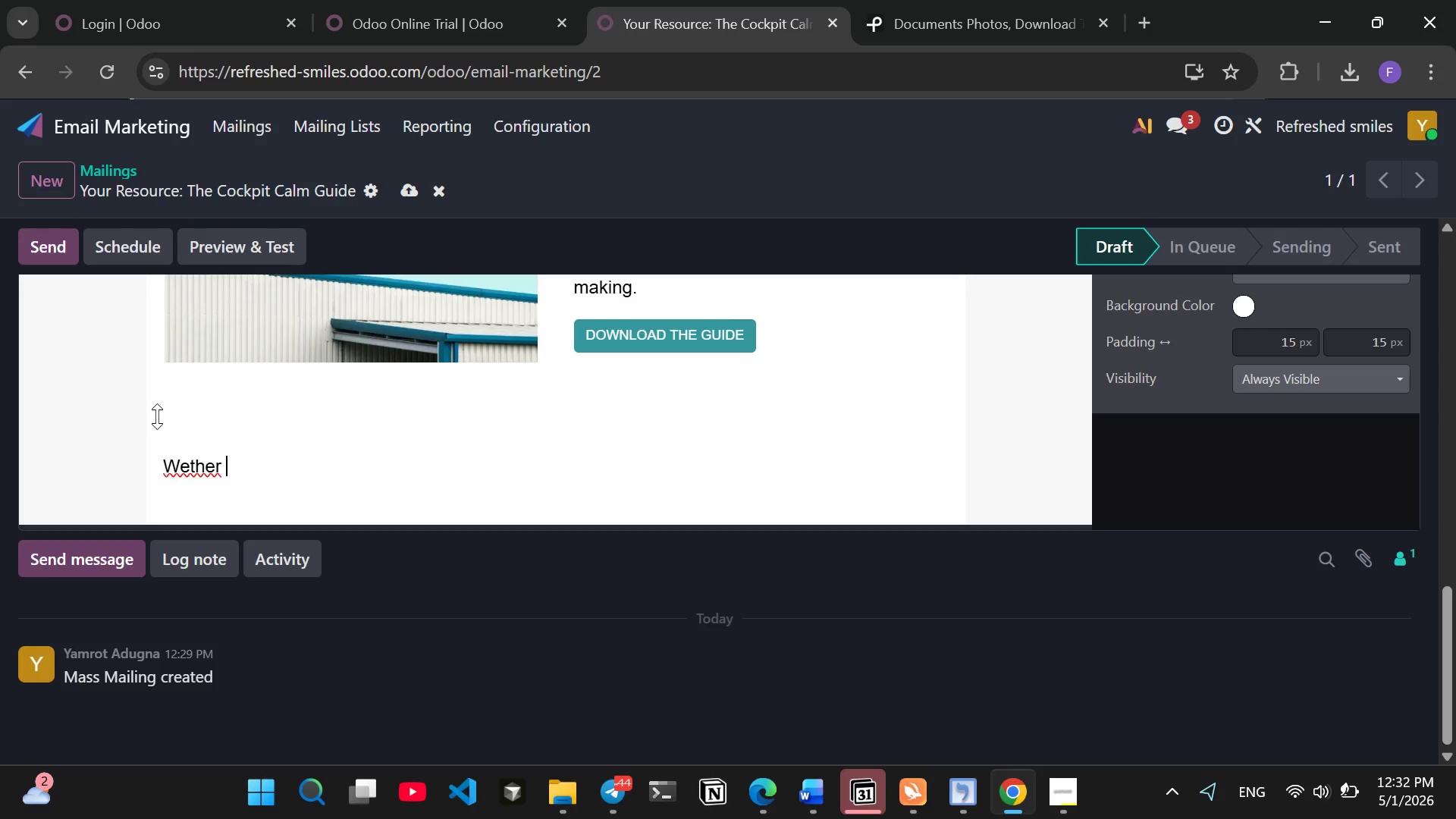 
type( you)
 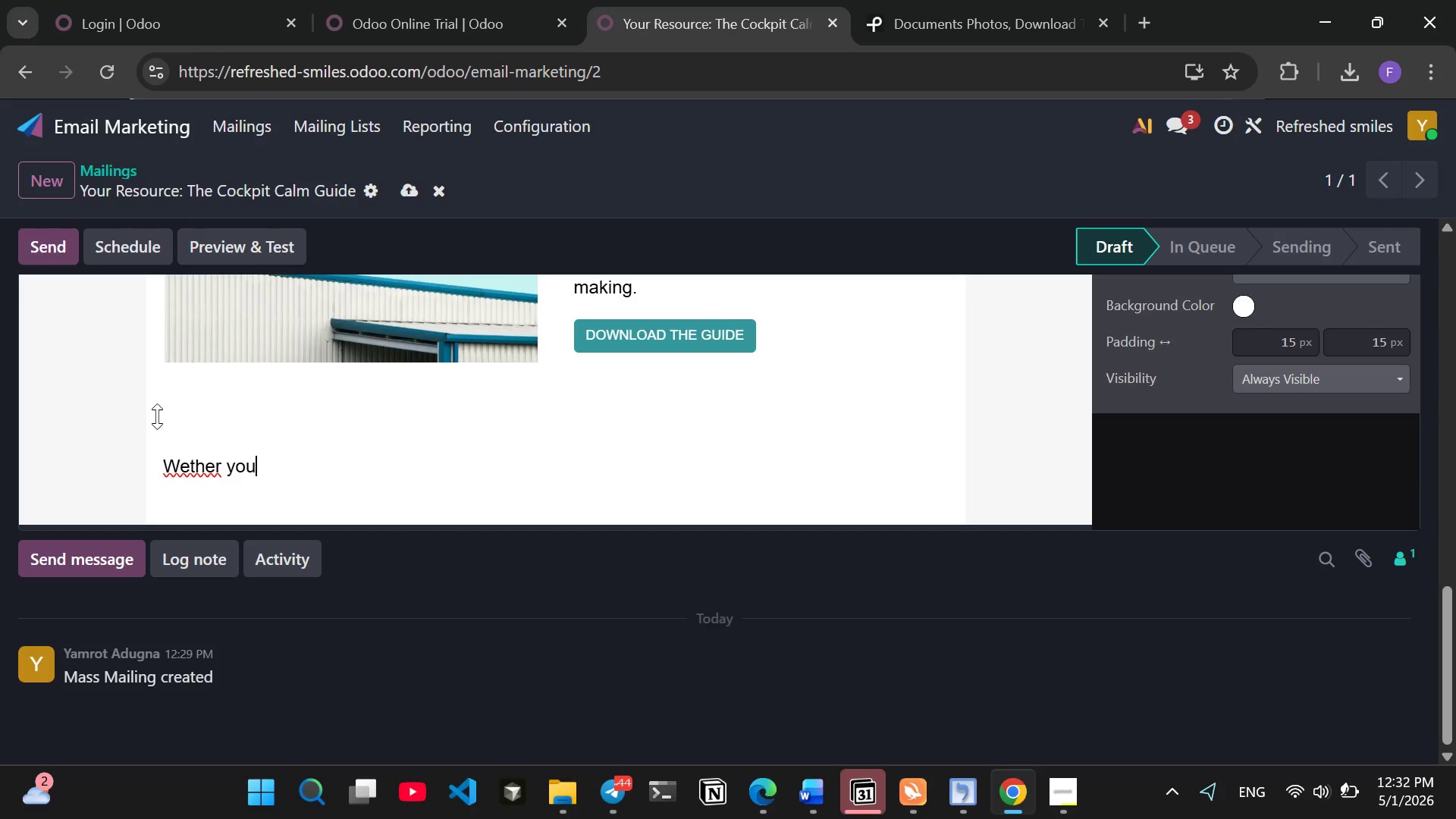 
key(ArrowLeft)
 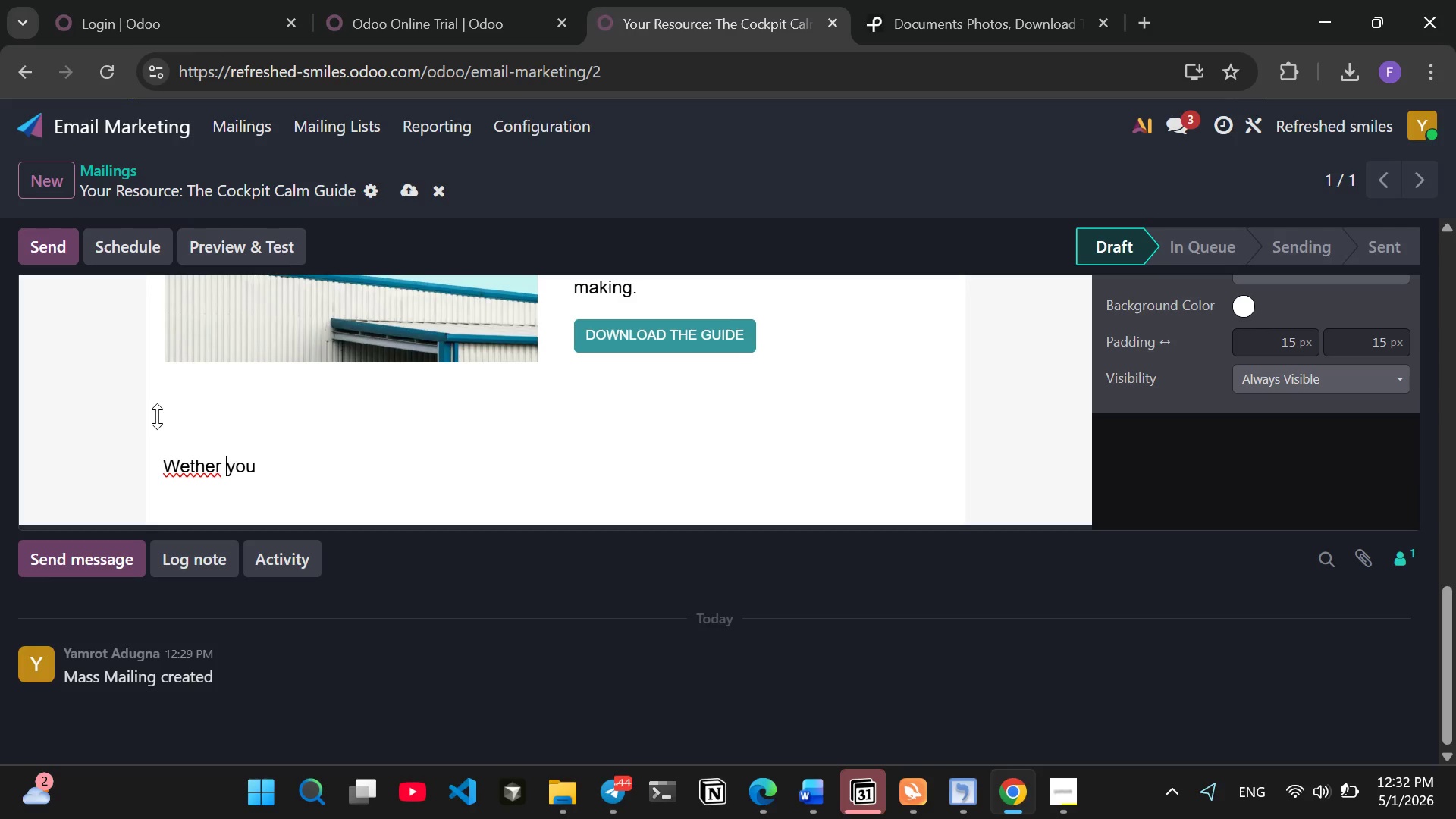 
key(ArrowLeft)
 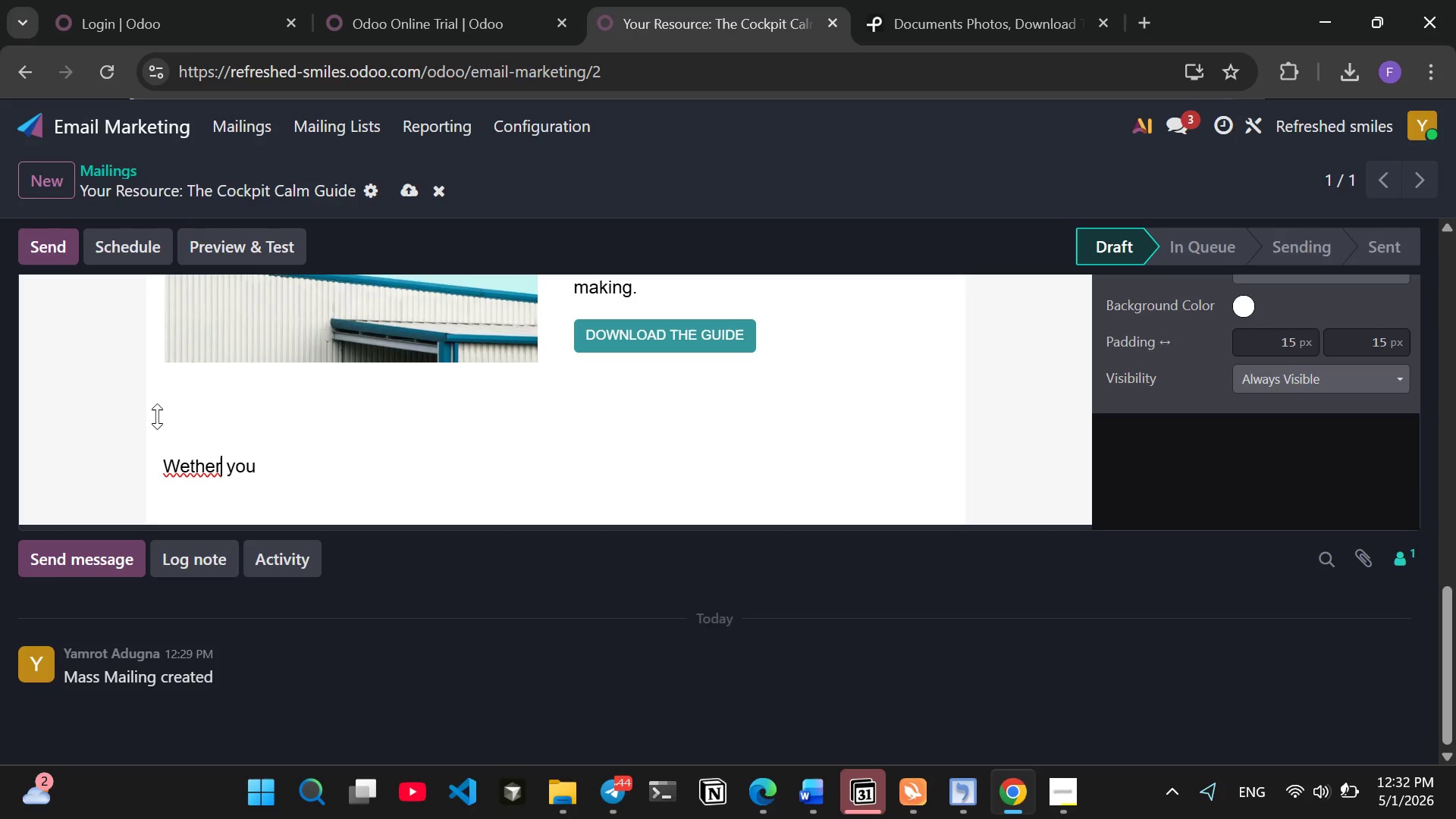 
key(ArrowLeft)
 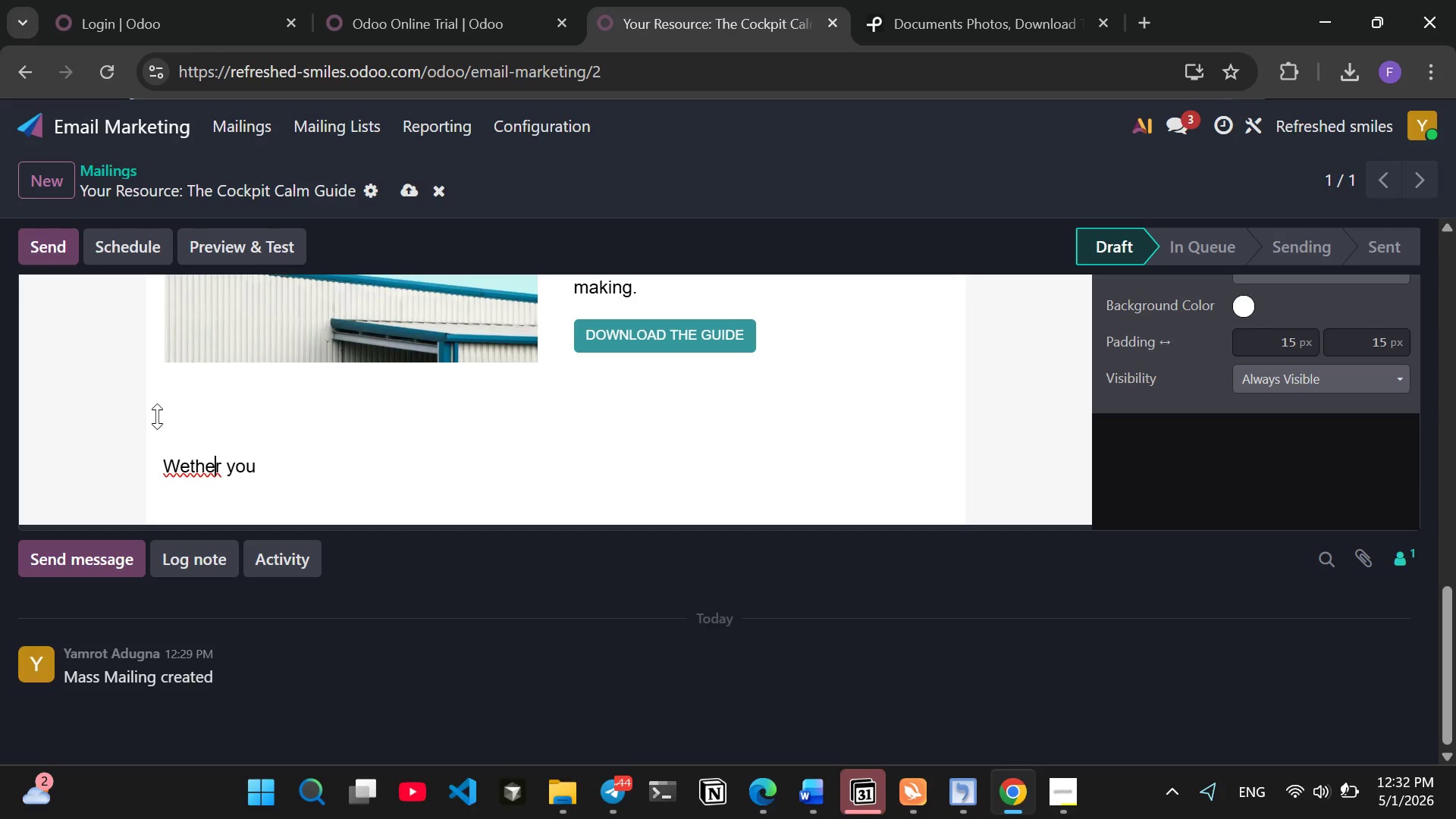 
key(ArrowLeft)
 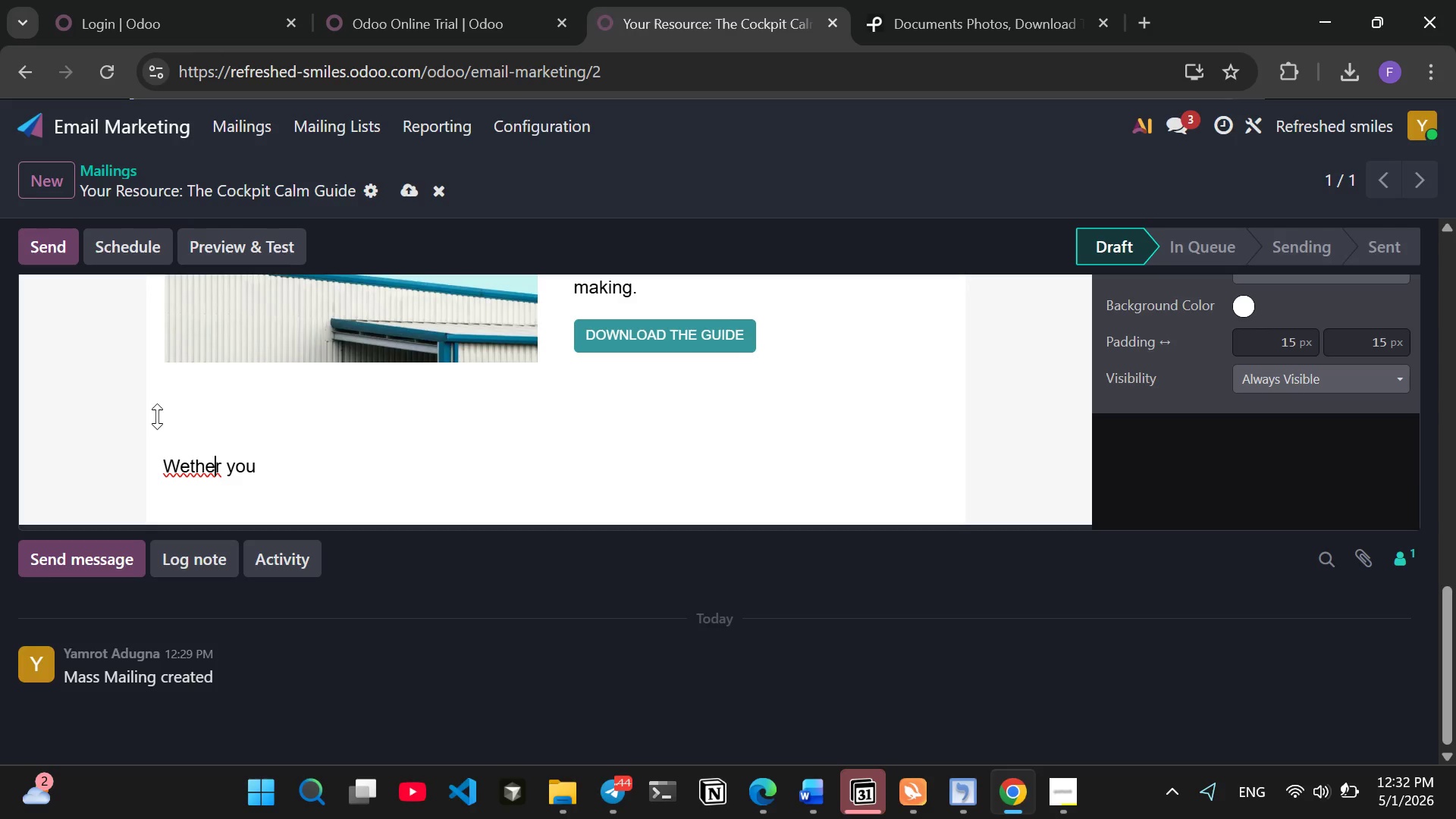 
key(ArrowLeft)
 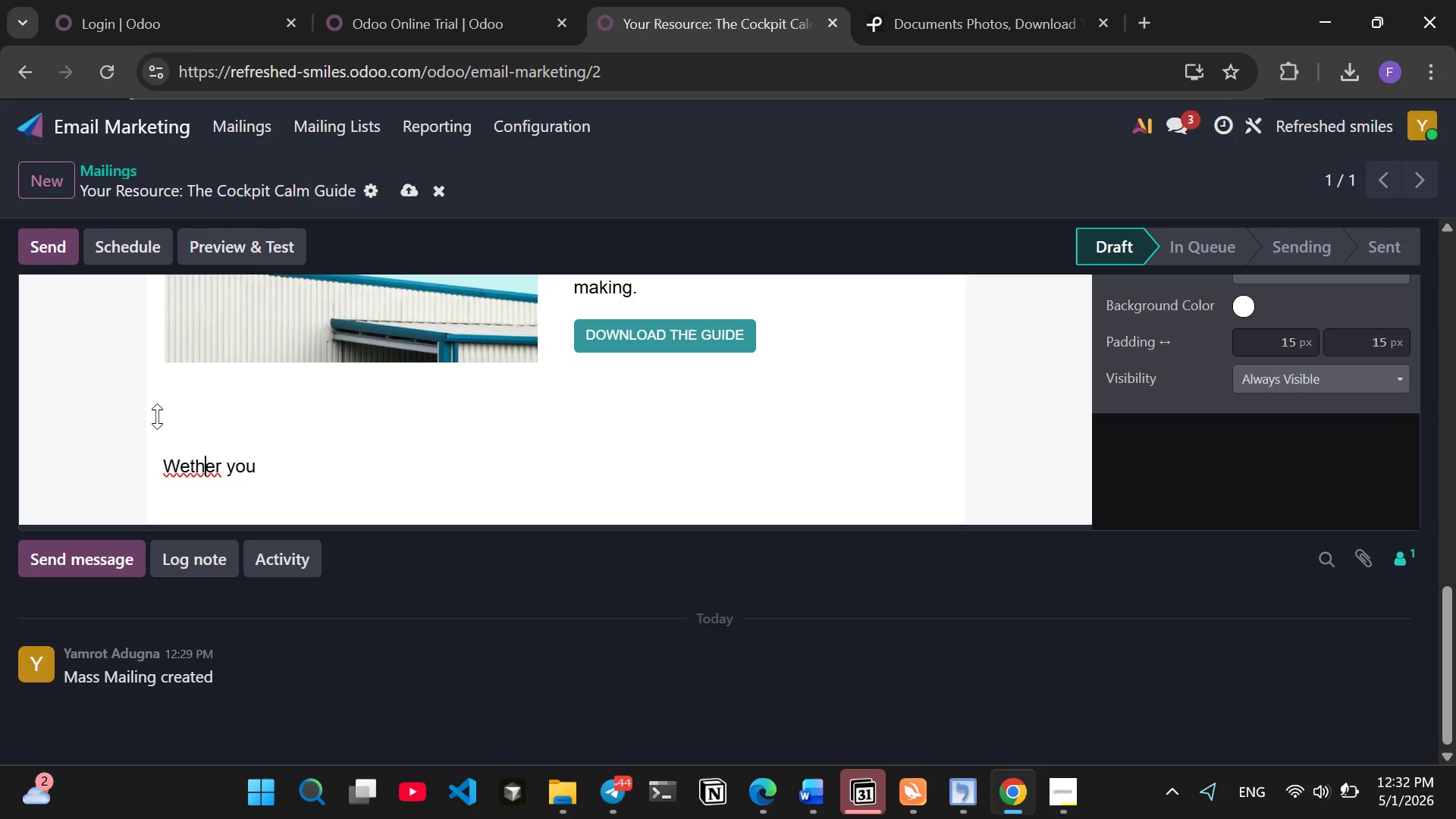 
key(ArrowLeft)
 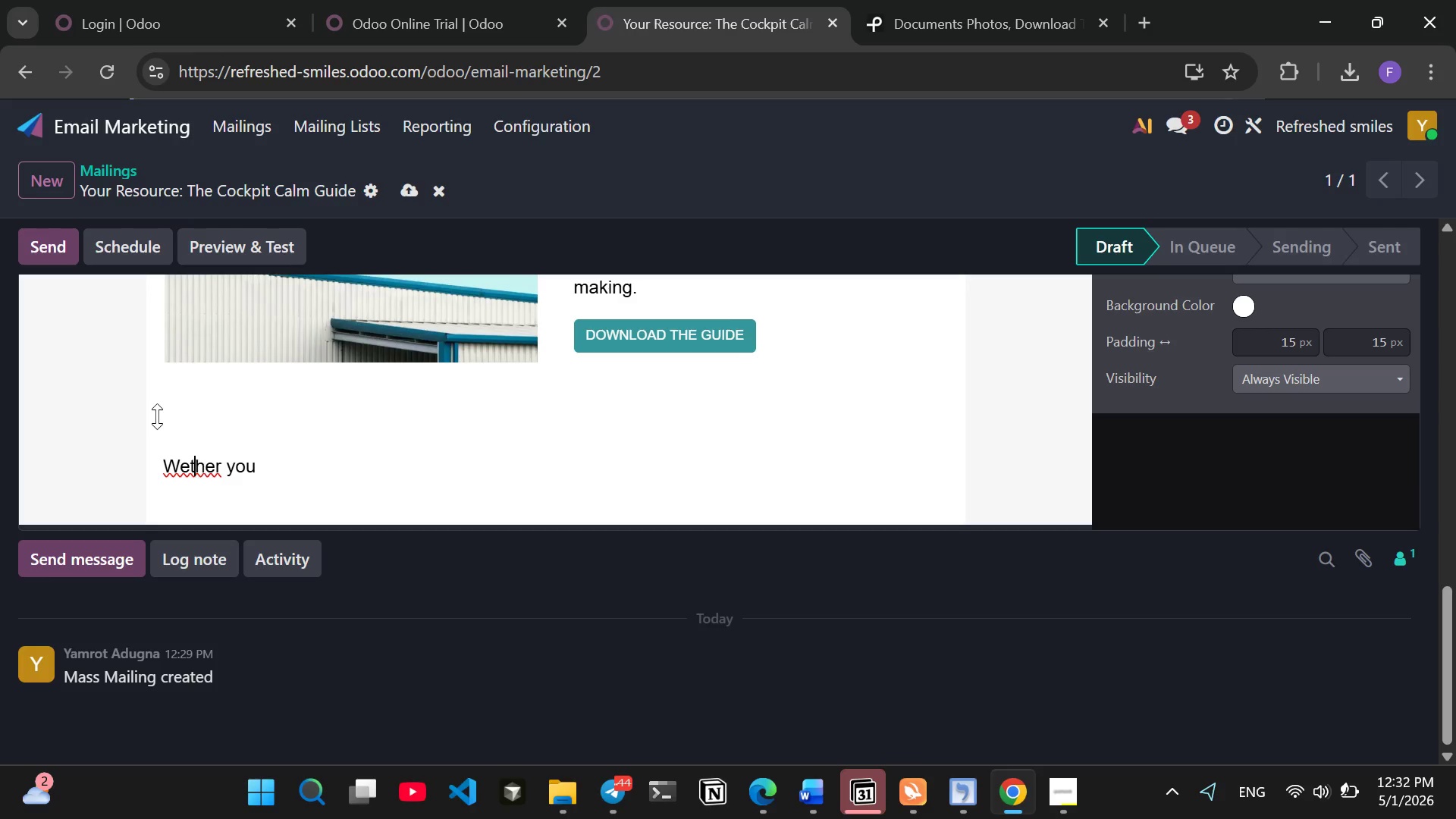 
key(ArrowLeft)
 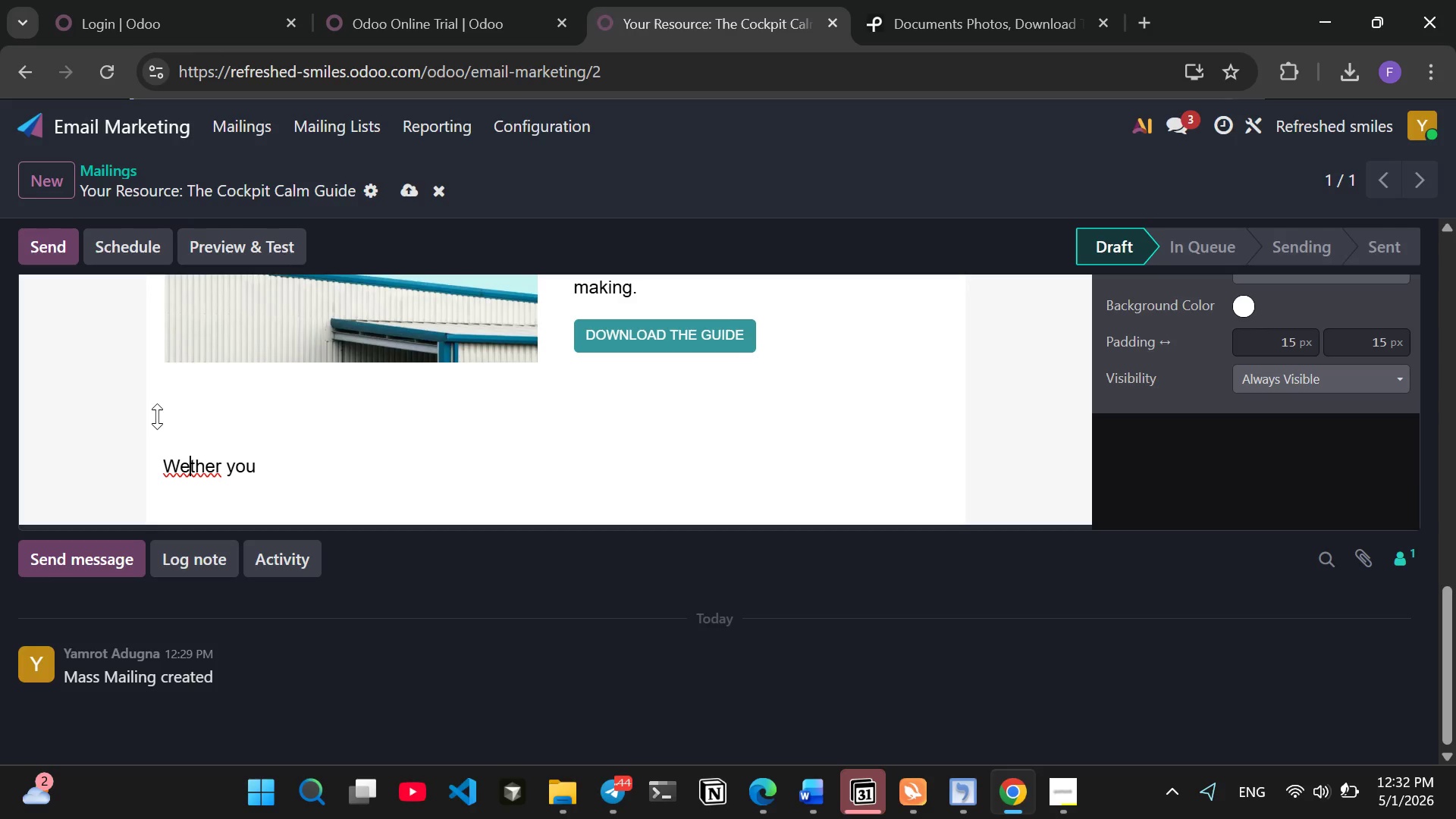 
key(ArrowLeft)
 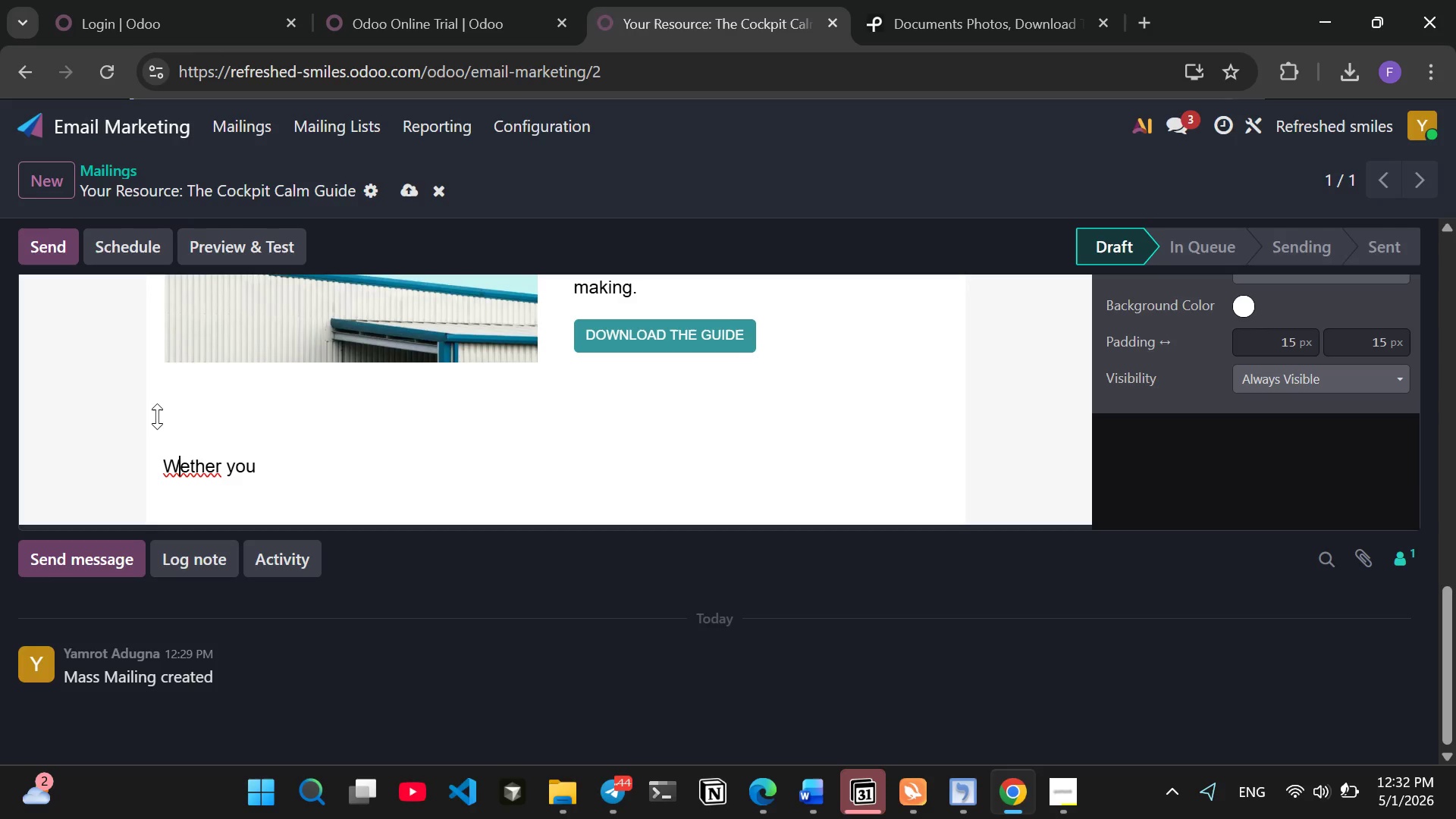 
key(ArrowLeft)
 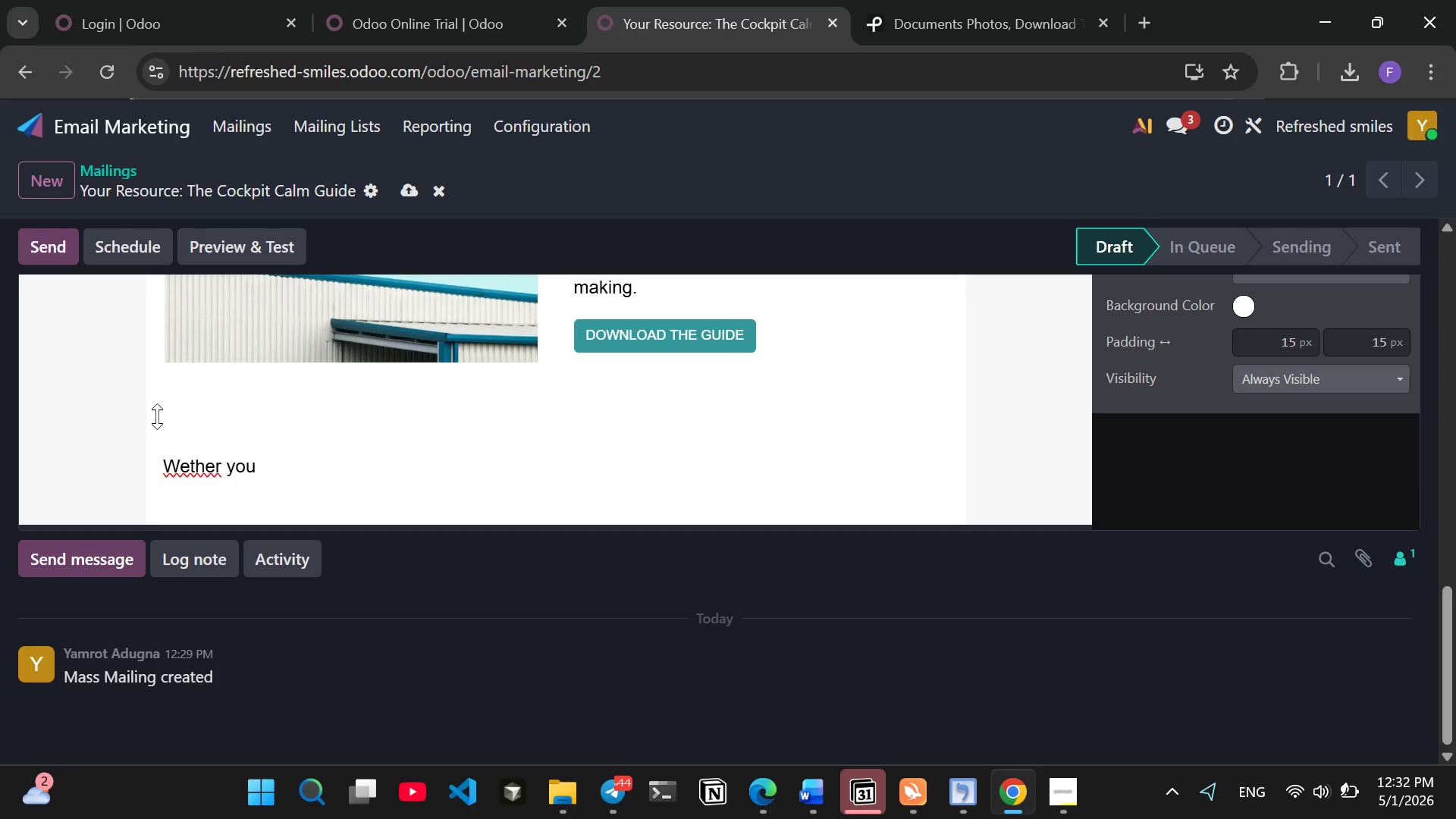 
key(H)
 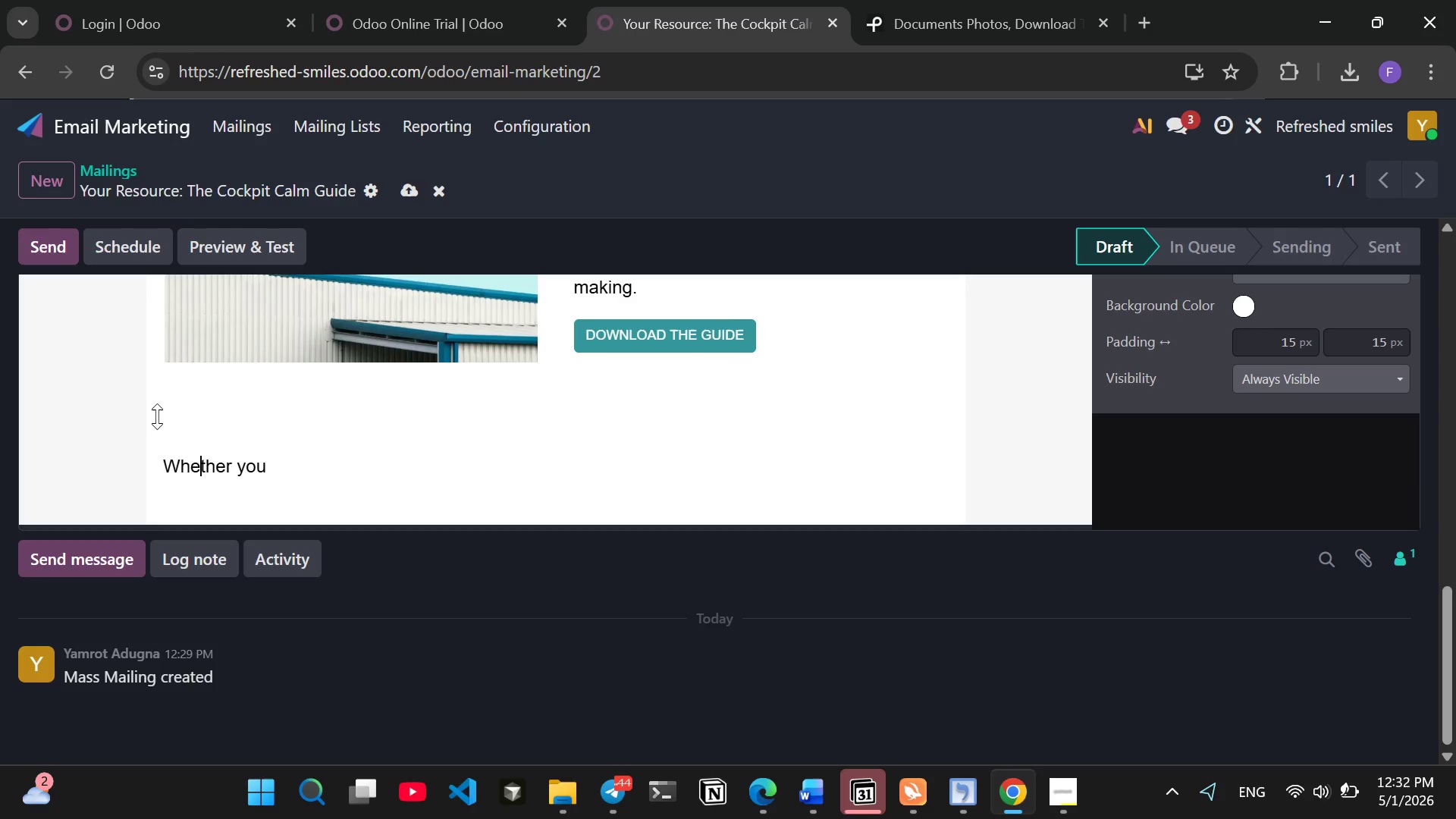 
key(ArrowRight)
 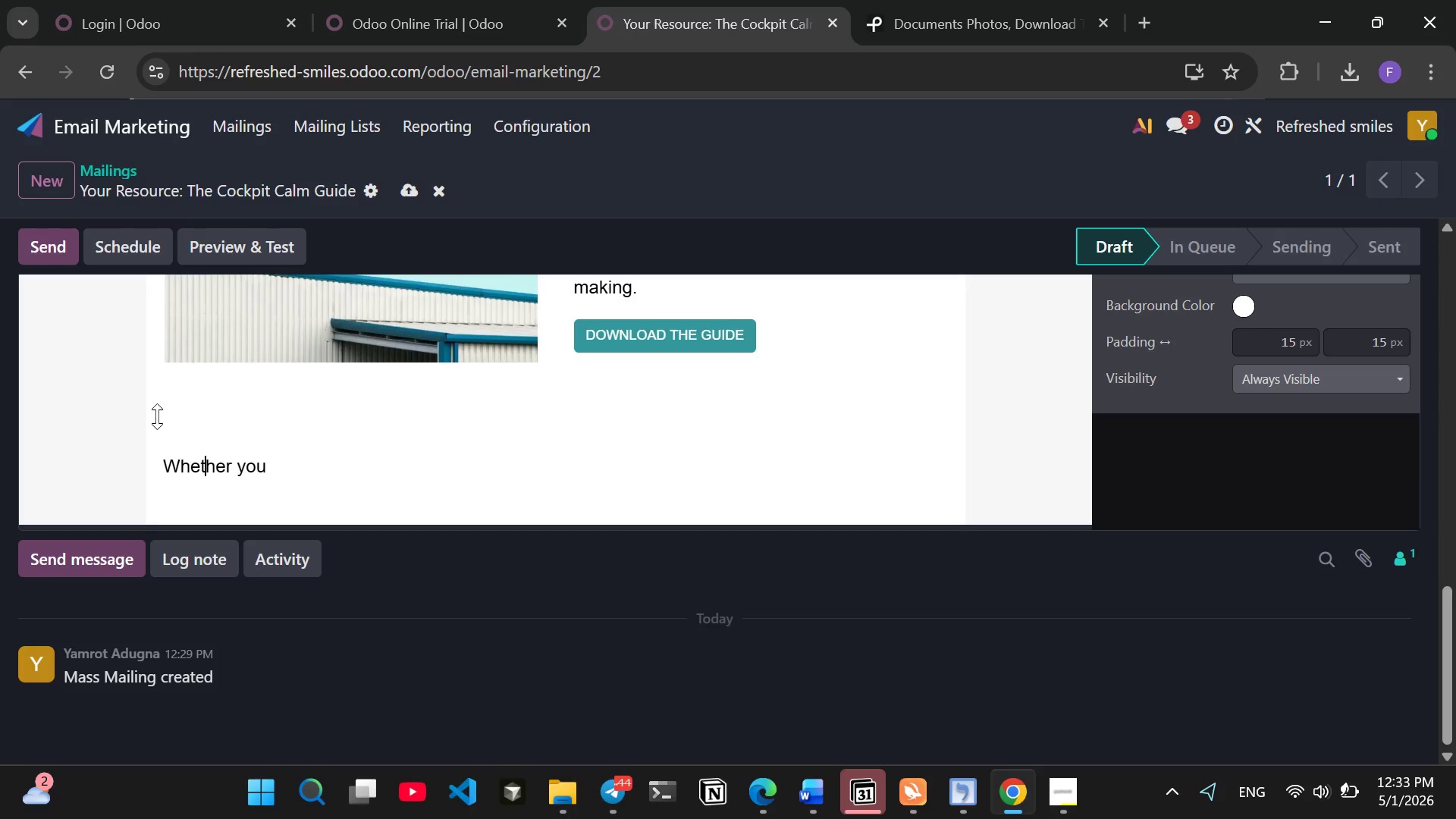 
key(ArrowRight)
 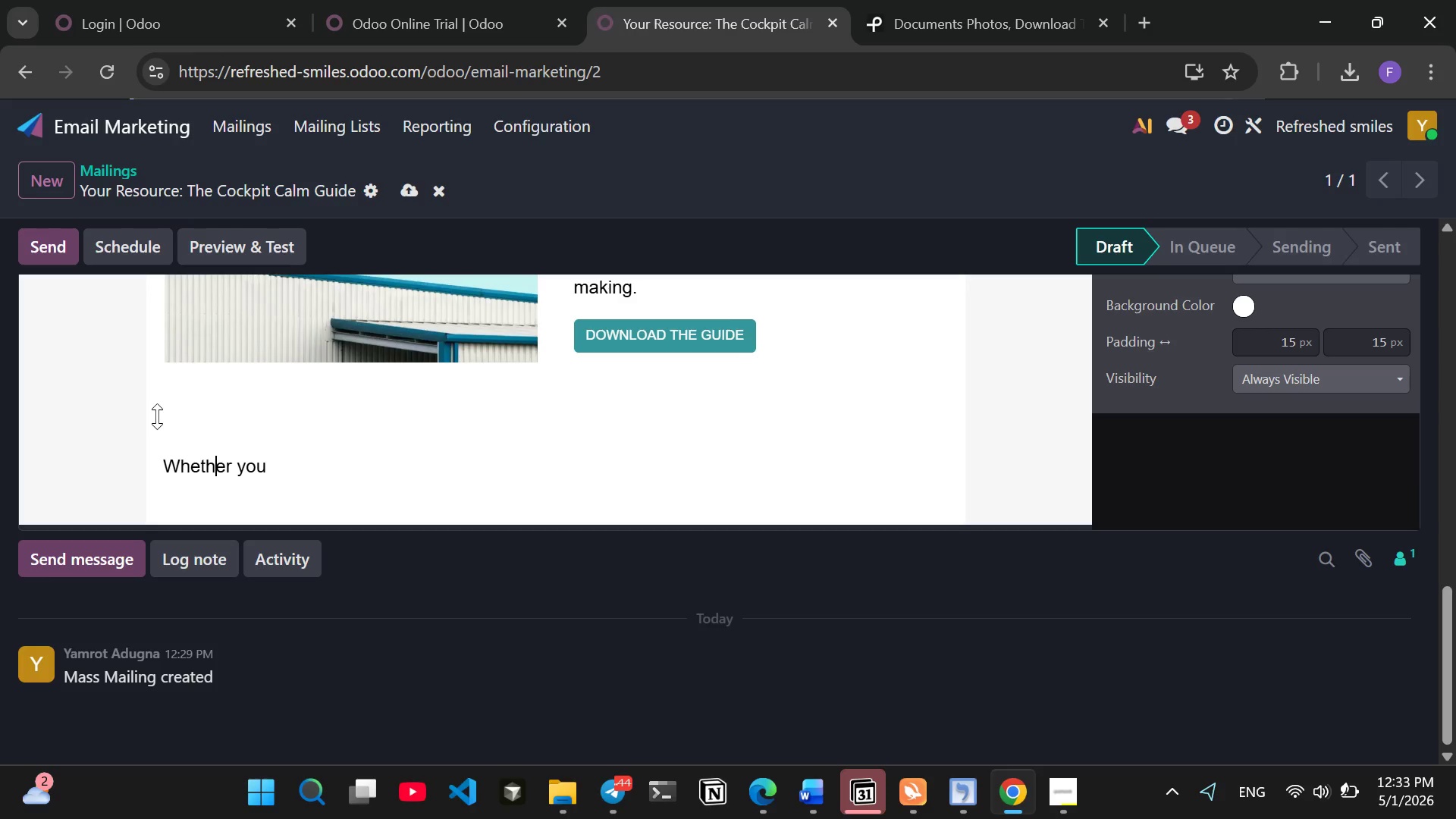 
key(ArrowRight)
 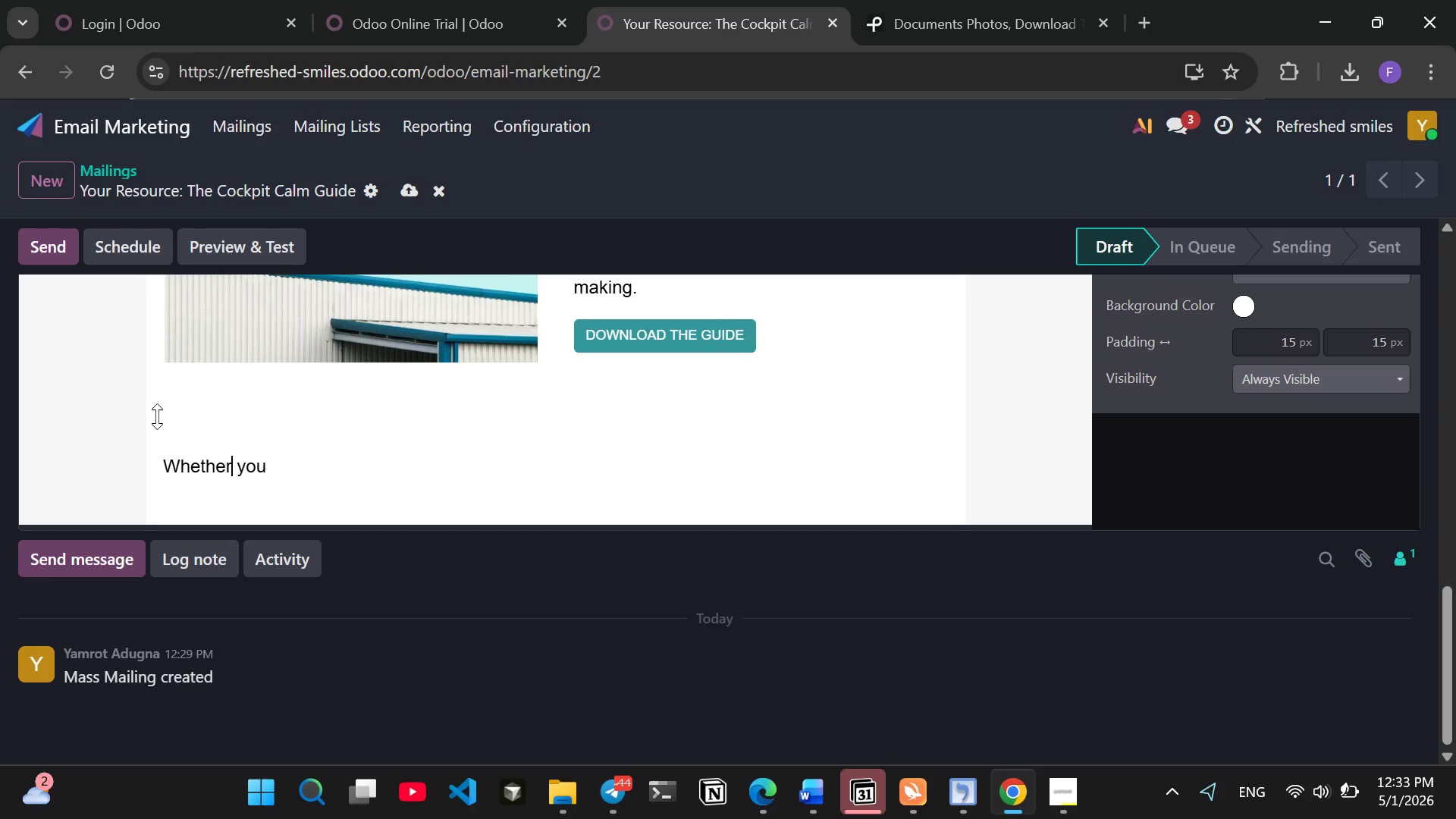 
key(ArrowRight)
 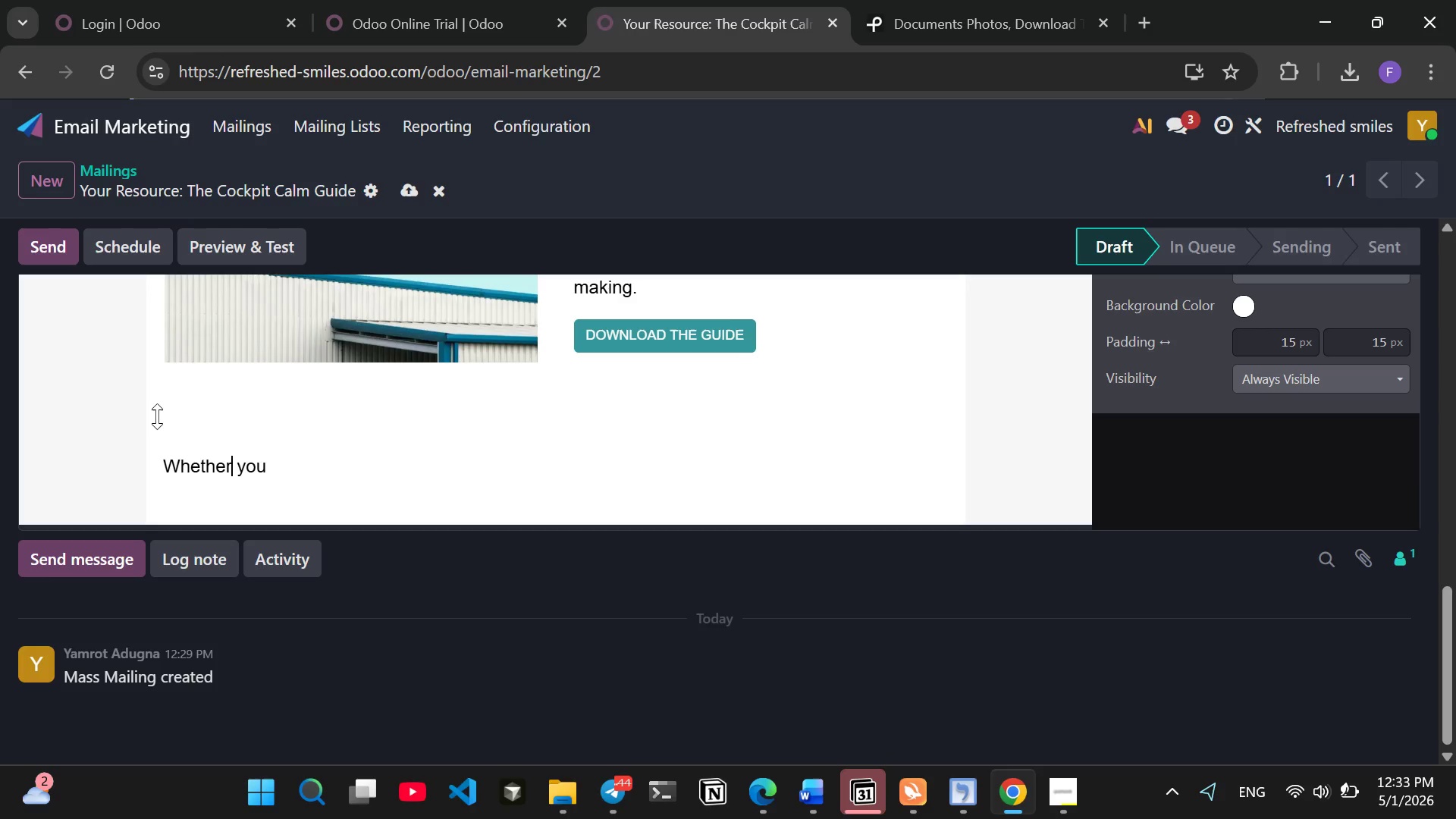 
key(ArrowRight)
 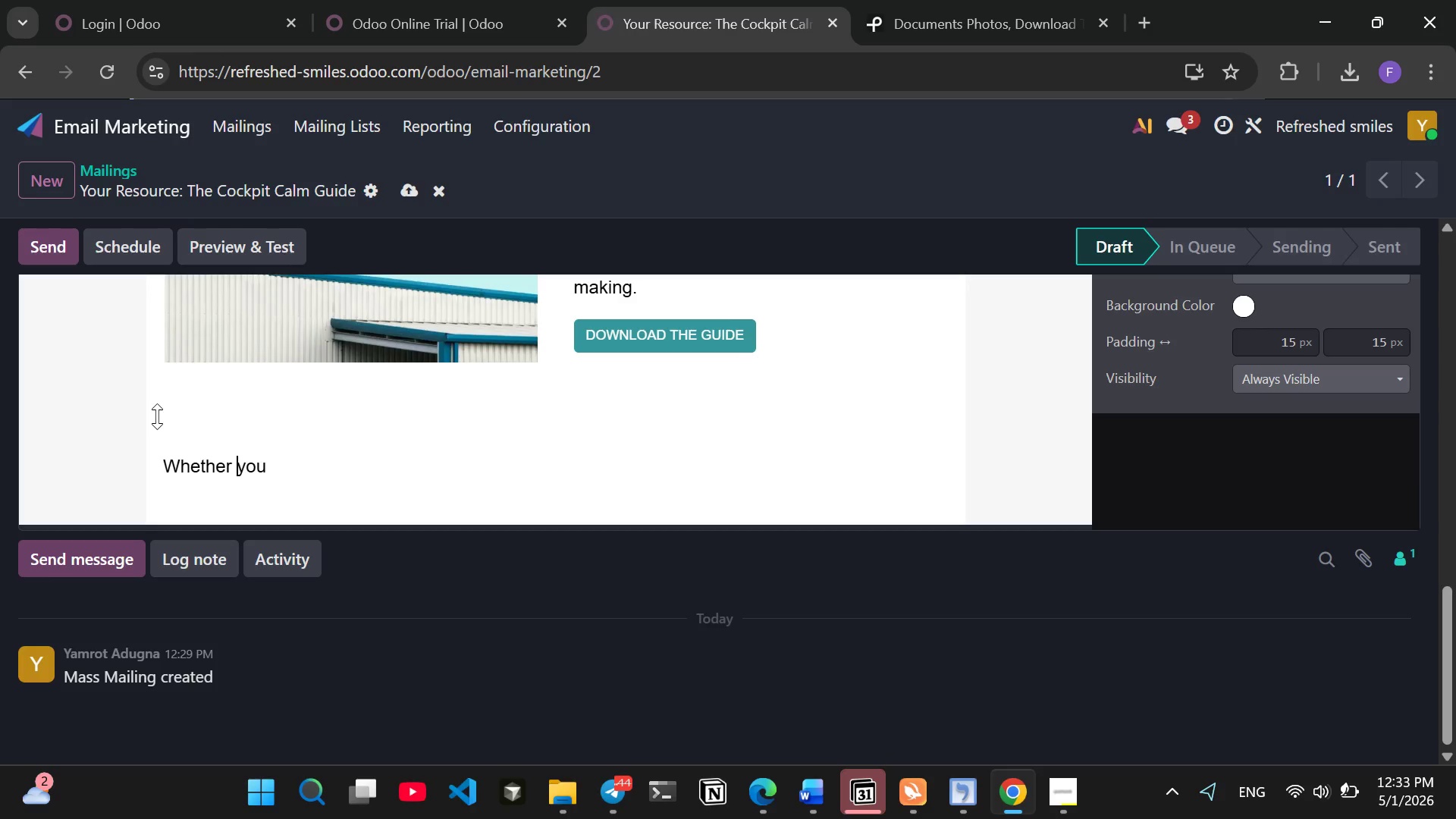 
key(ArrowRight)
 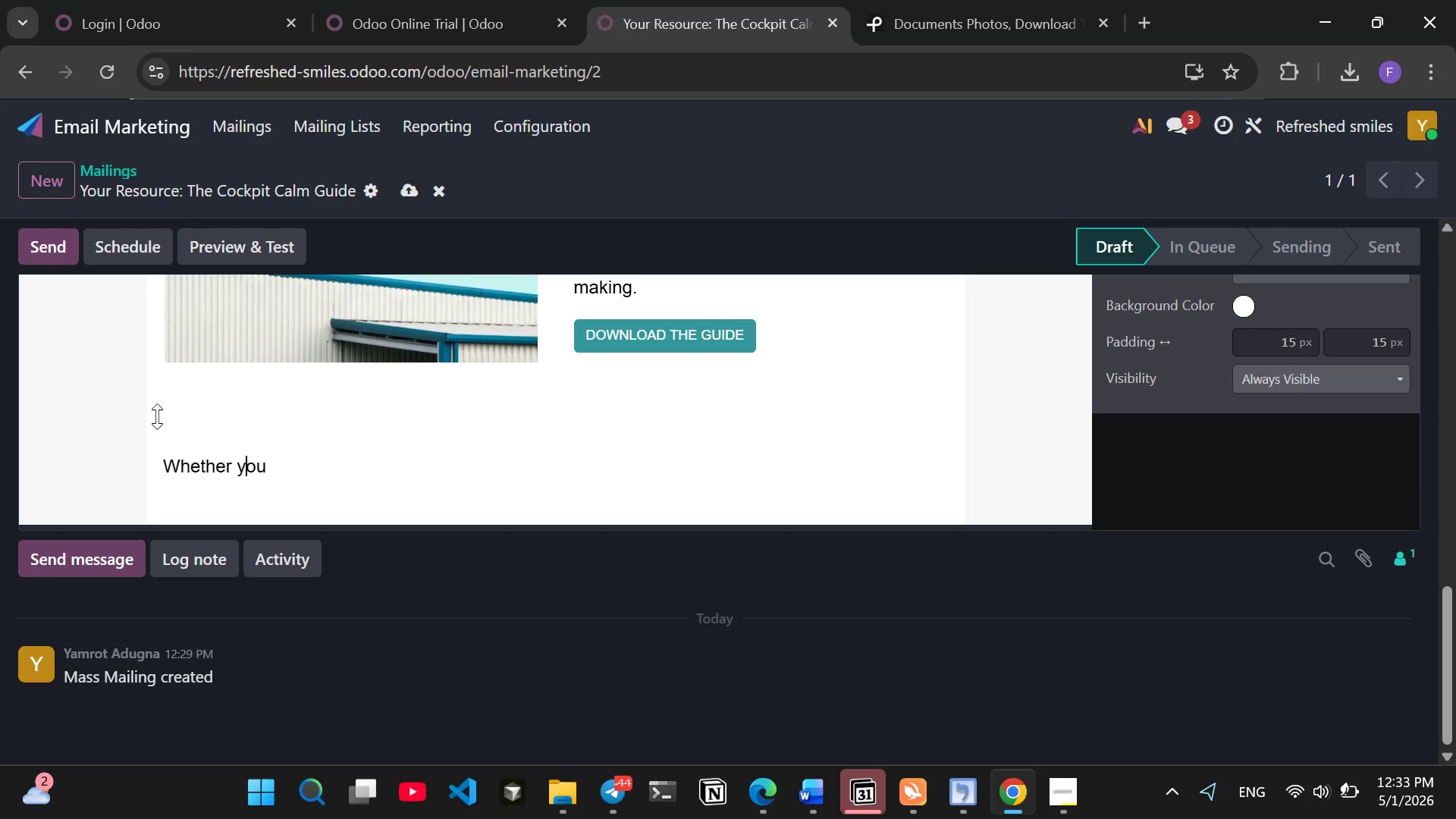 
key(ArrowRight)
 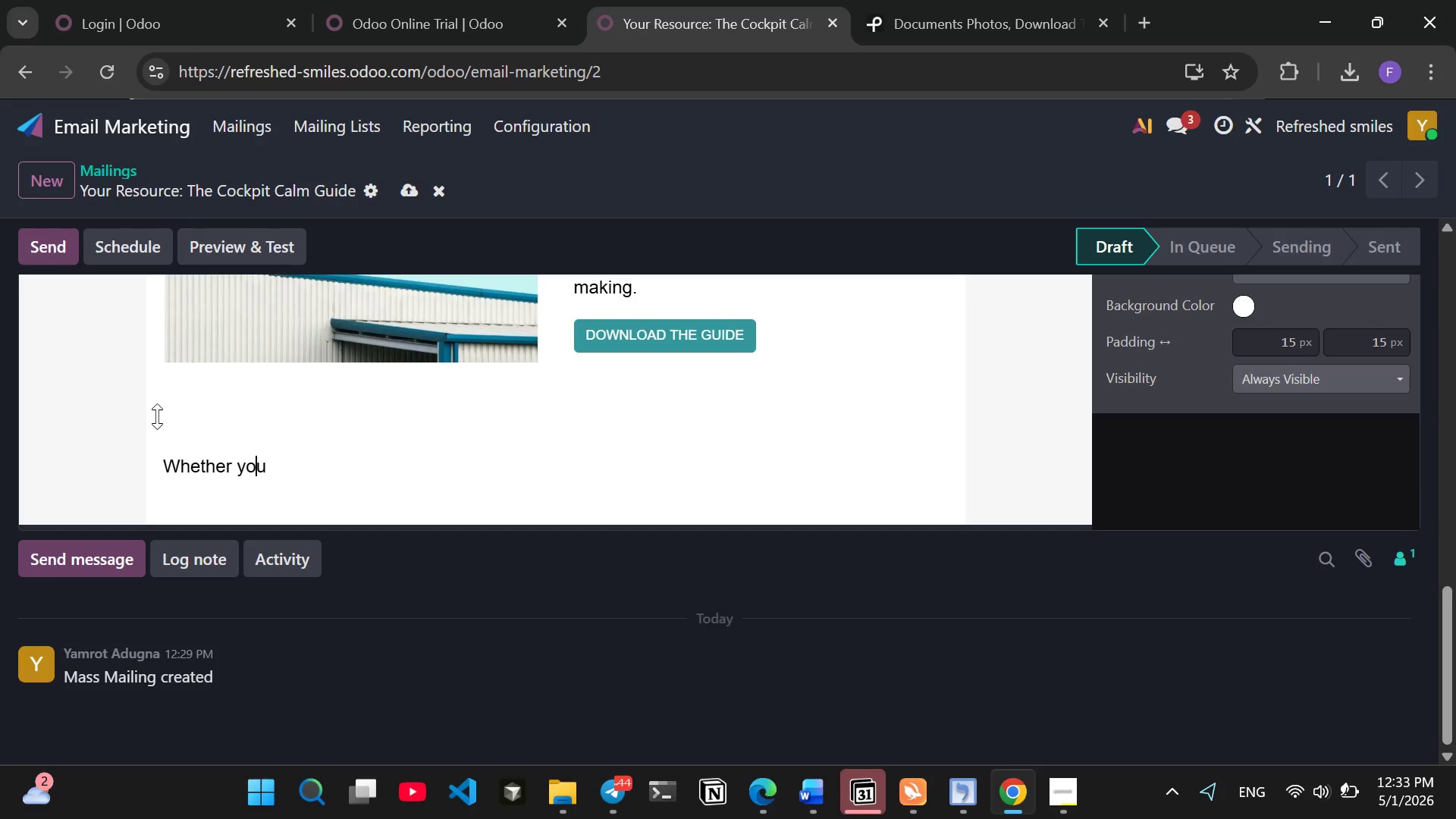 
key(ArrowRight)
 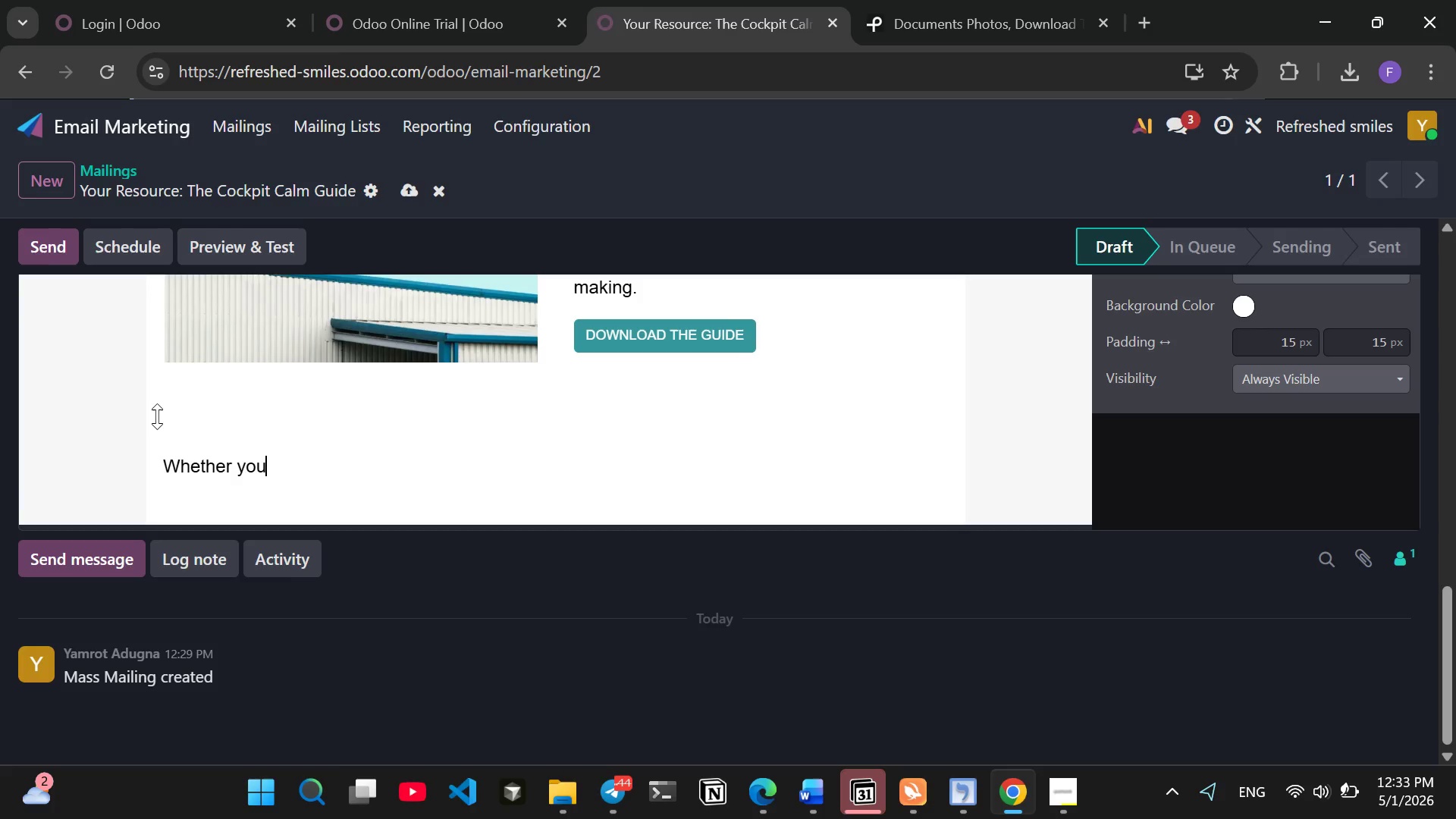 
key(ArrowRight)
 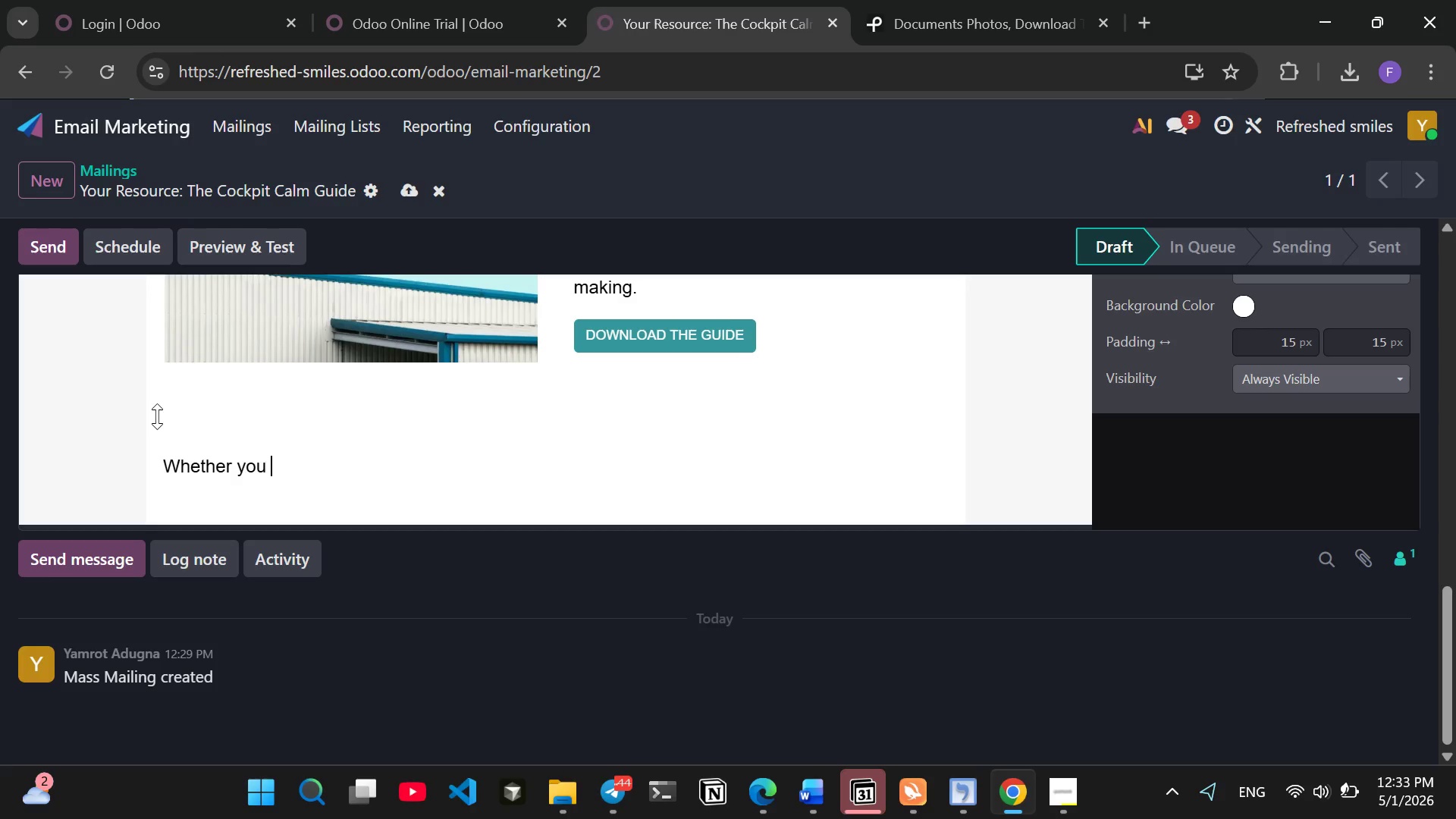 
type( are on a long-haul flight or managing a complex sector)
 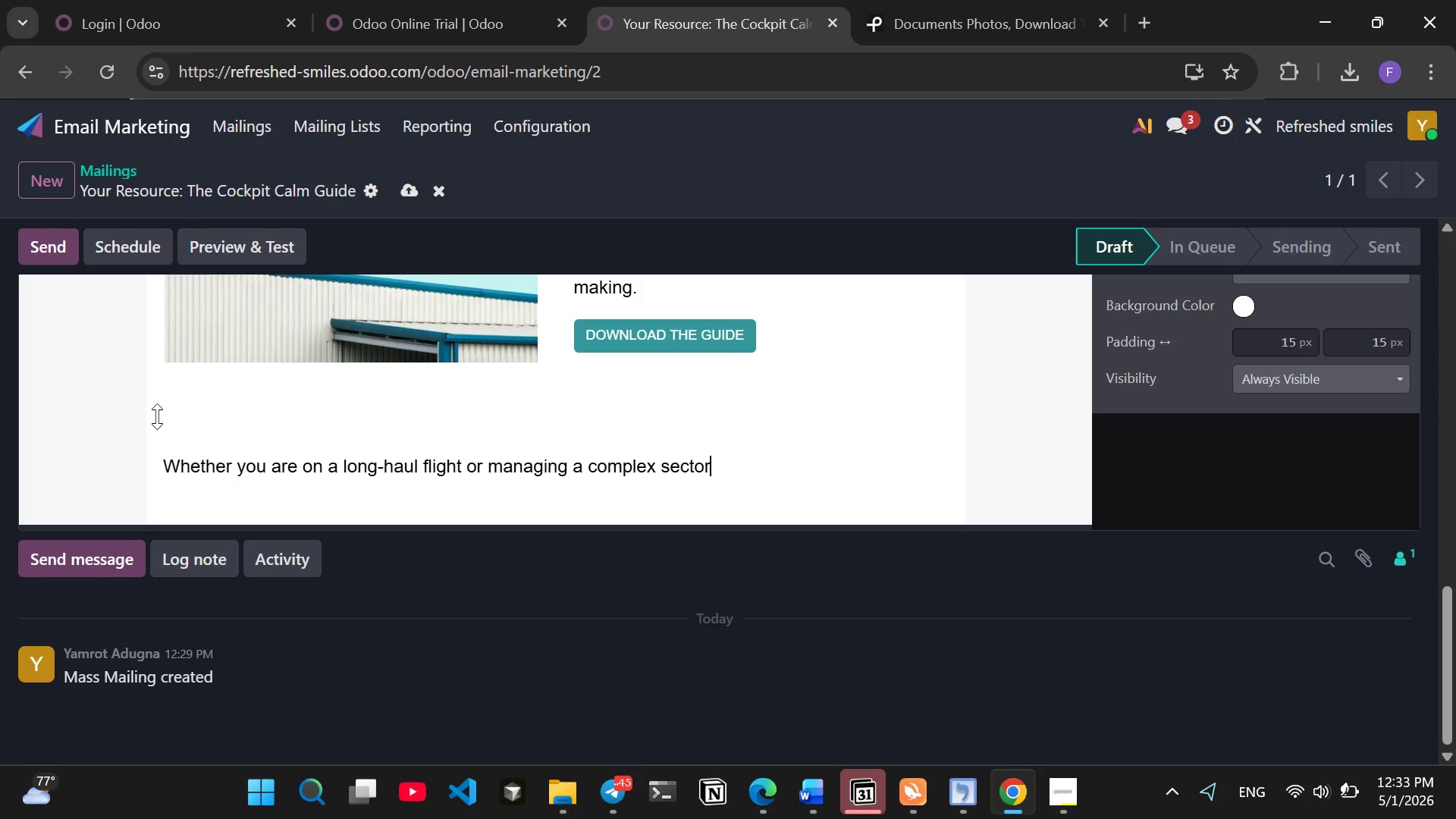 
type( in the tower, these sta)
key(Backspace)
type(rategies)
 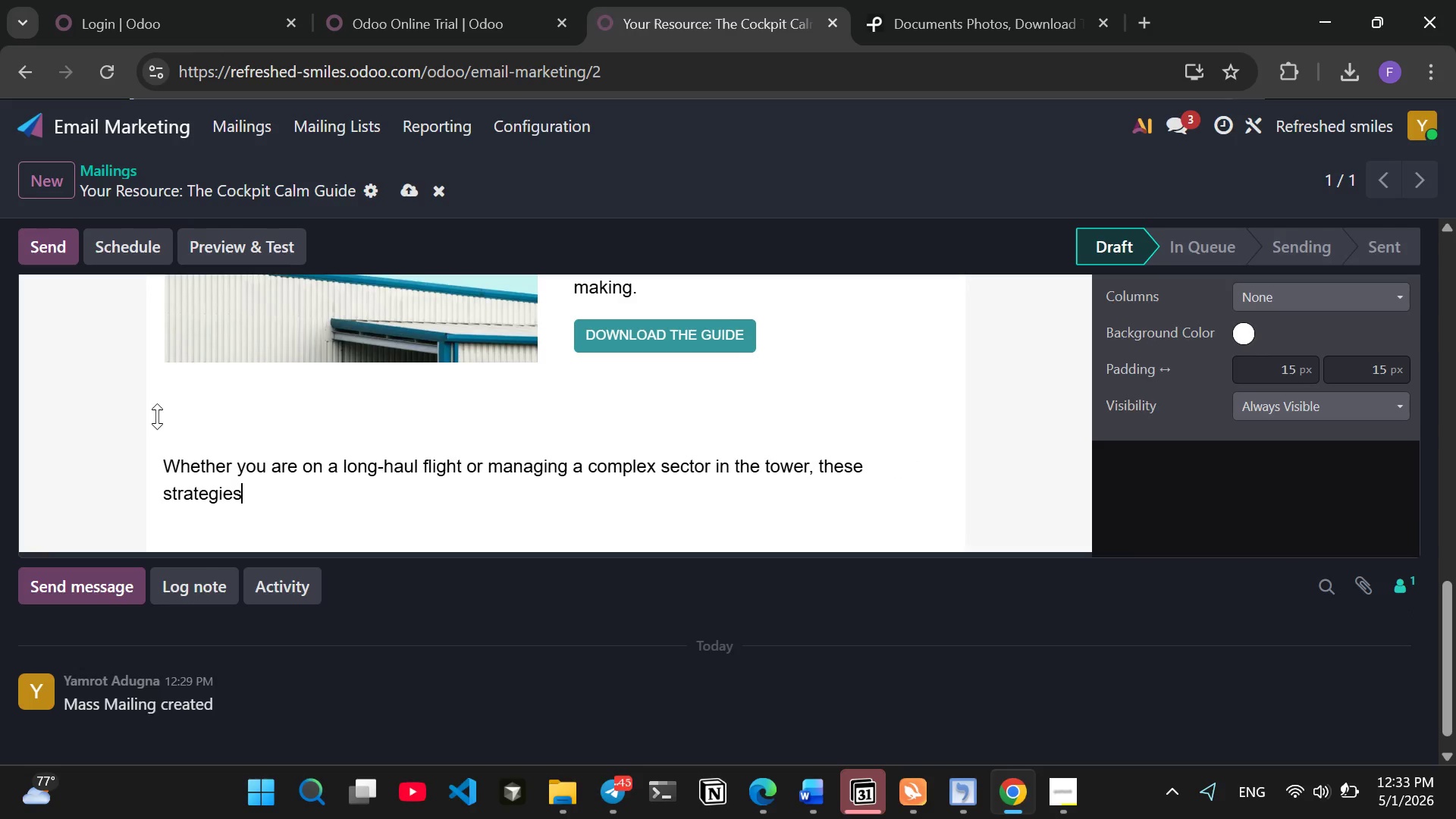 
type( are built )
 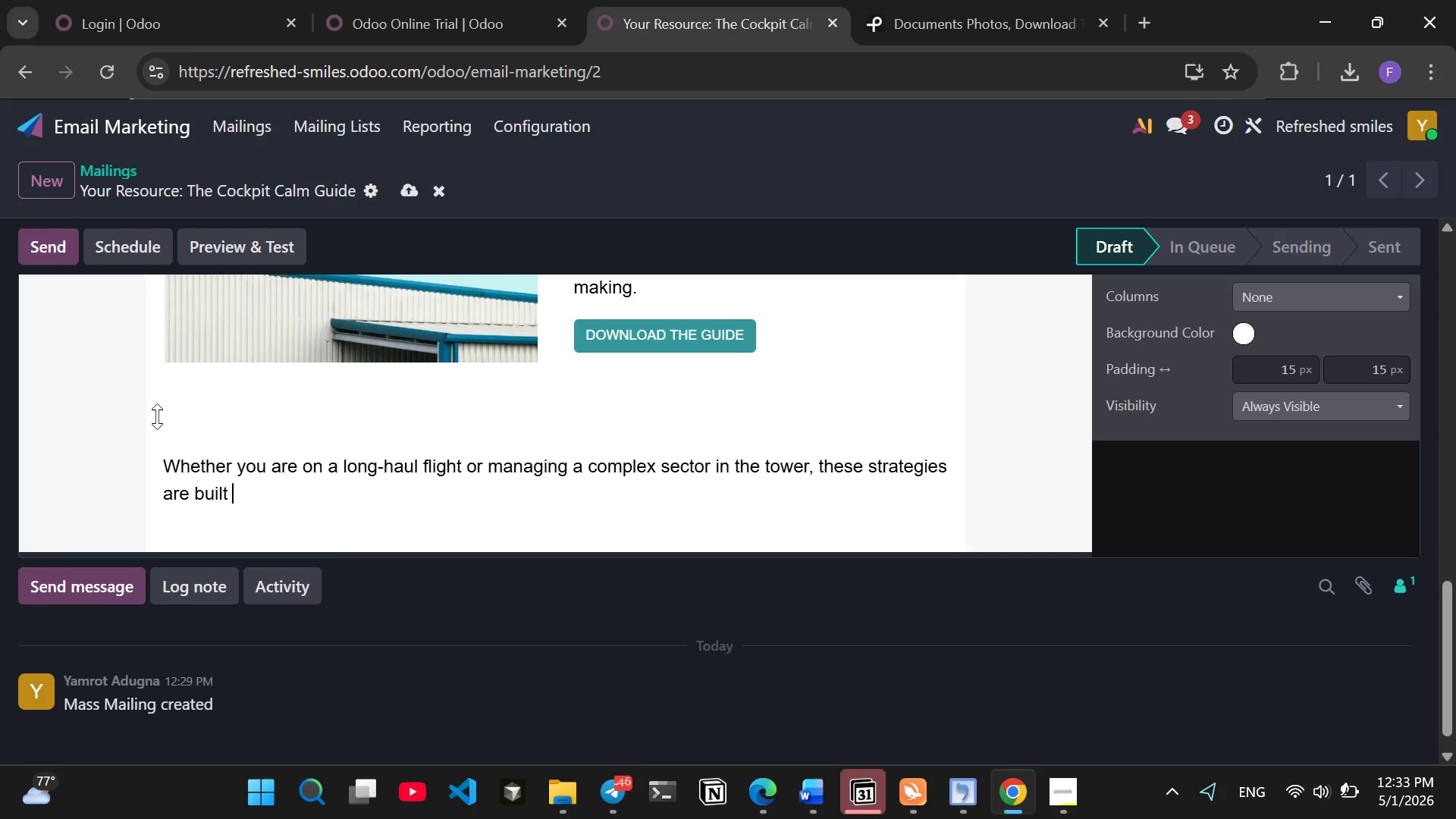 
wait(5.52)
 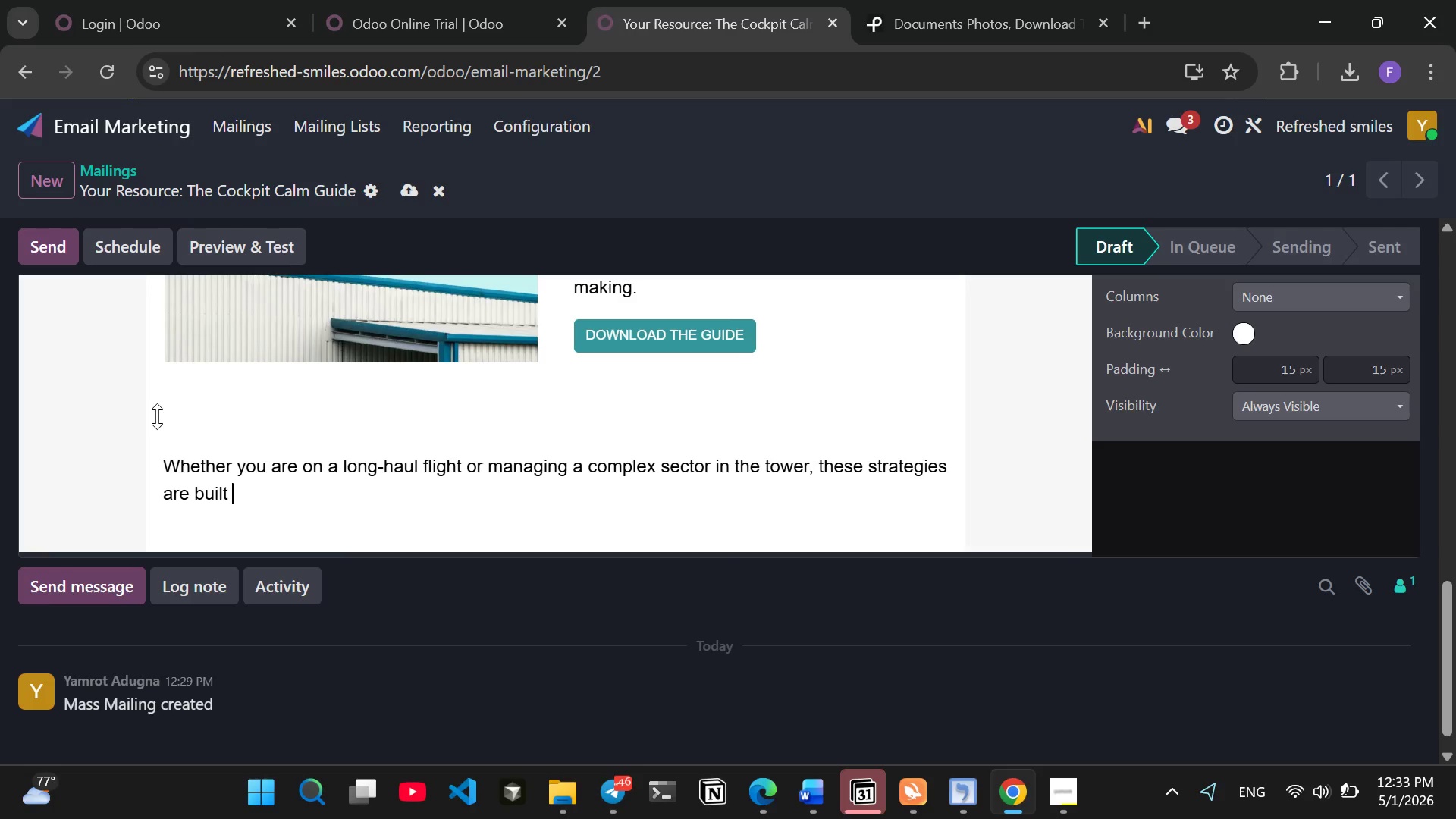 
type(to work within your existing workflow)
 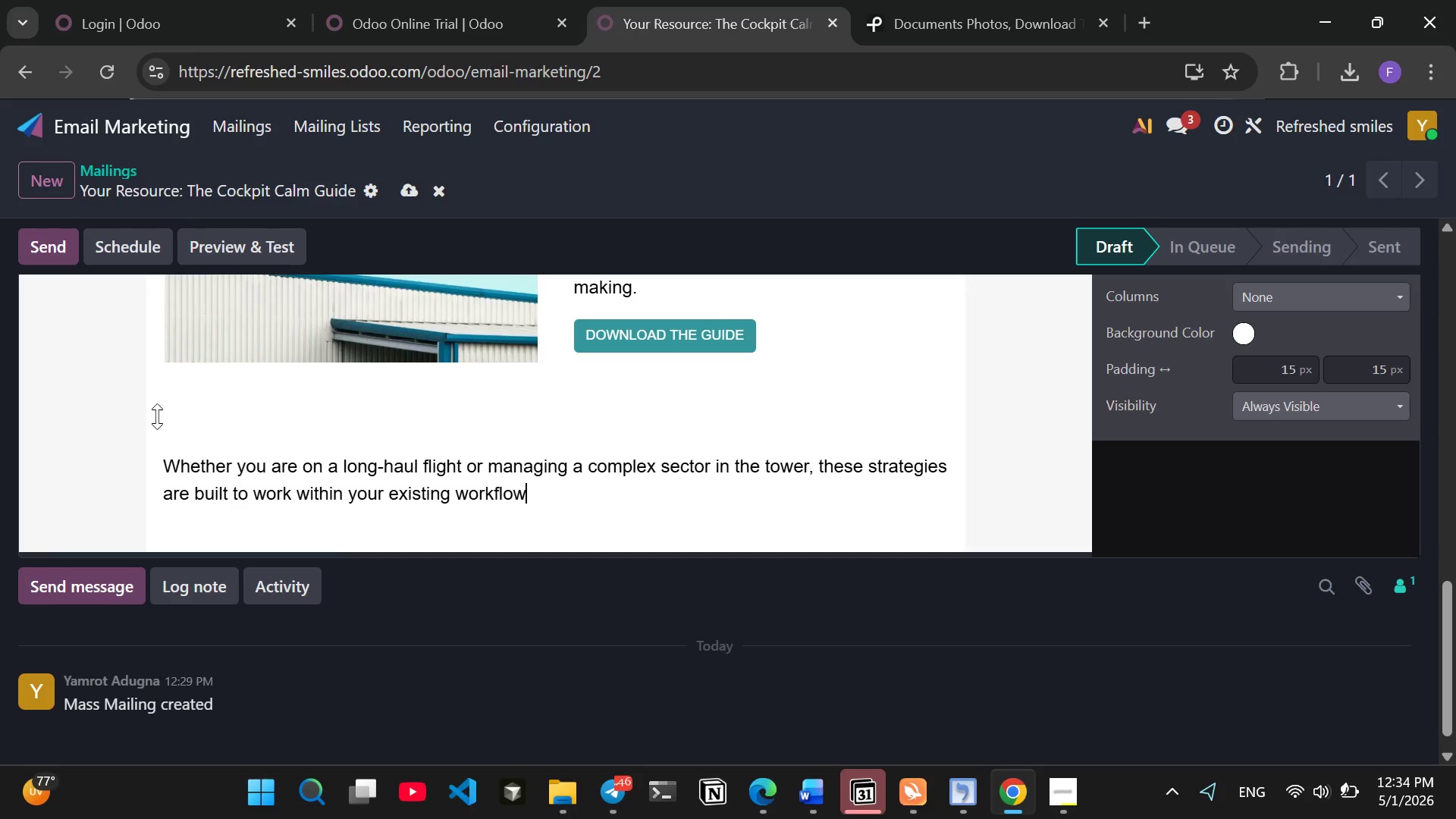 
wait(7.02)
 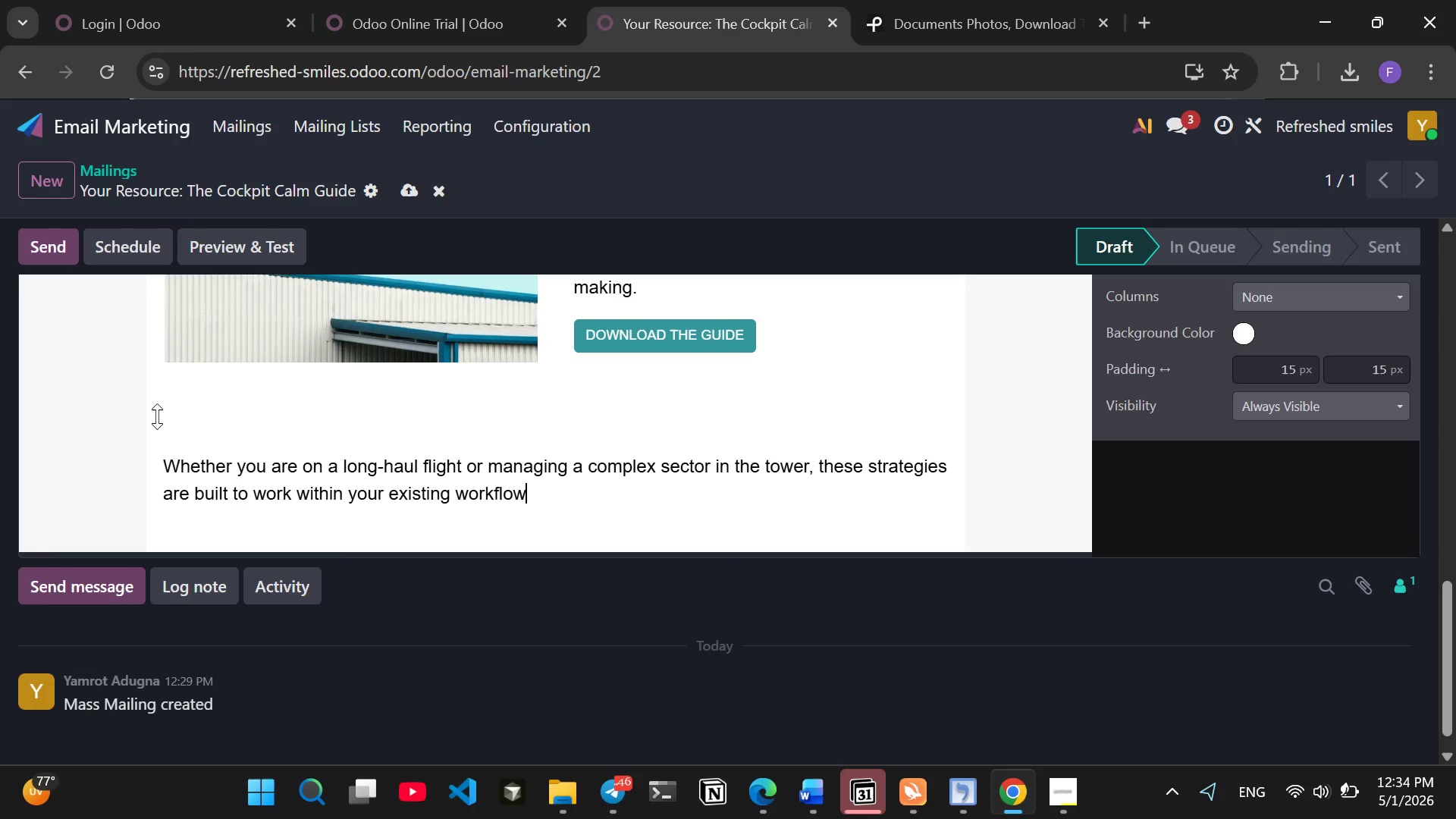 
type(-)
key(Backspace)
type( - not to add)
 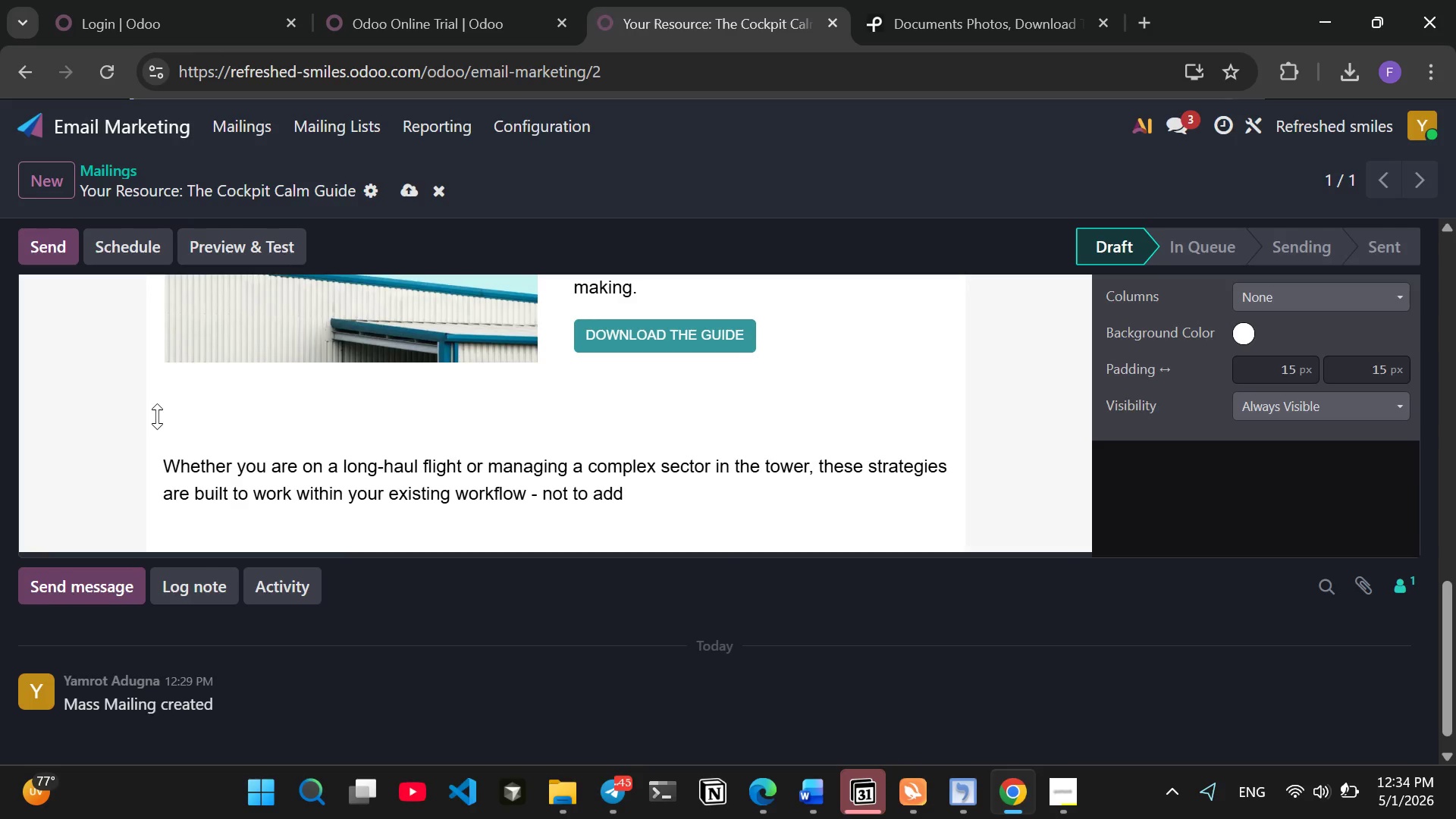 
wait(6.14)
 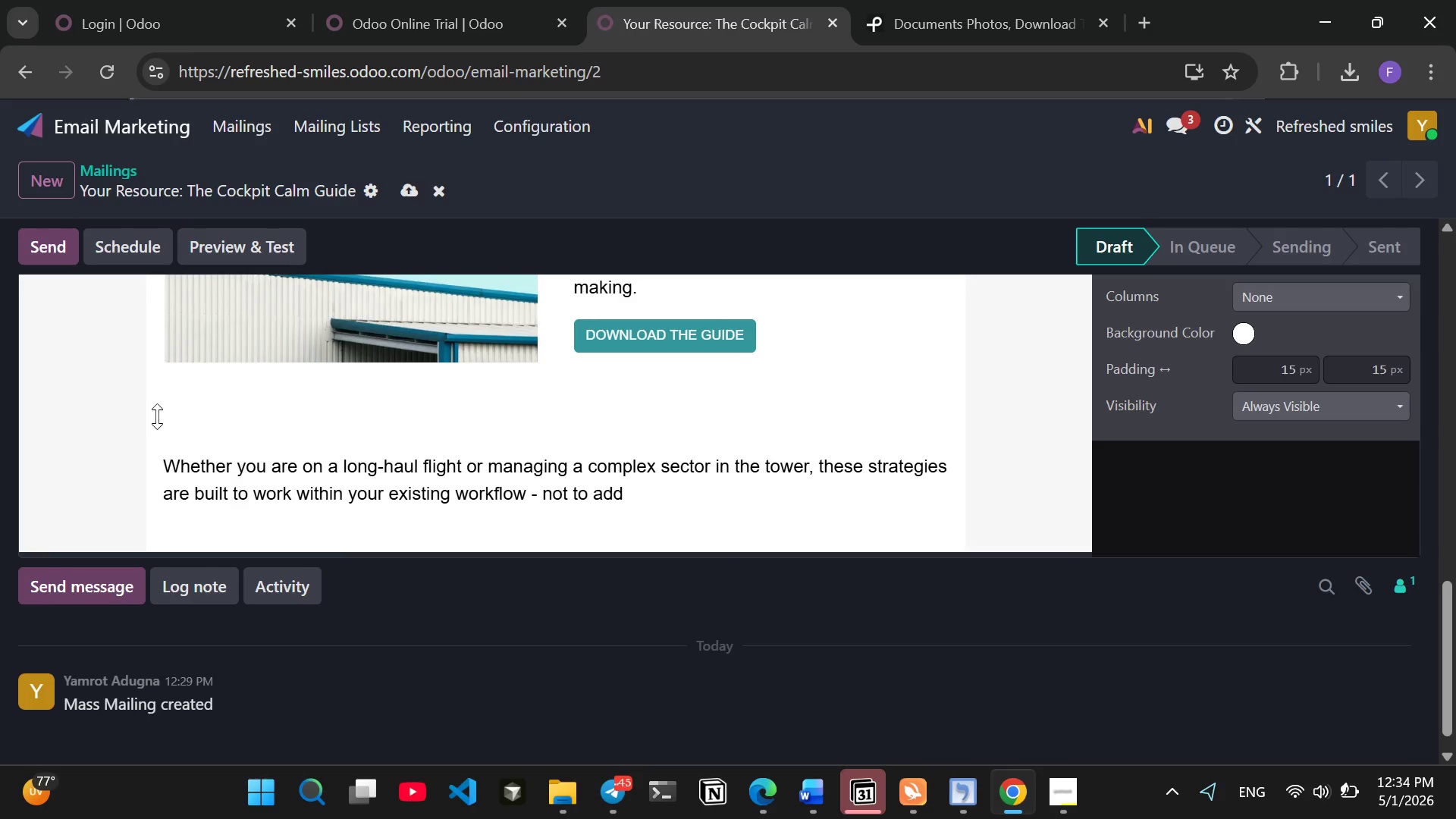 
type( to your cognitive load. we will )
key(Backspace)
key(Backspace)
key(Backspace)
key(Backspace)
key(Backspace)
key(Backspace)
key(Backspace)
key(Backspace)
key(Backspace)
 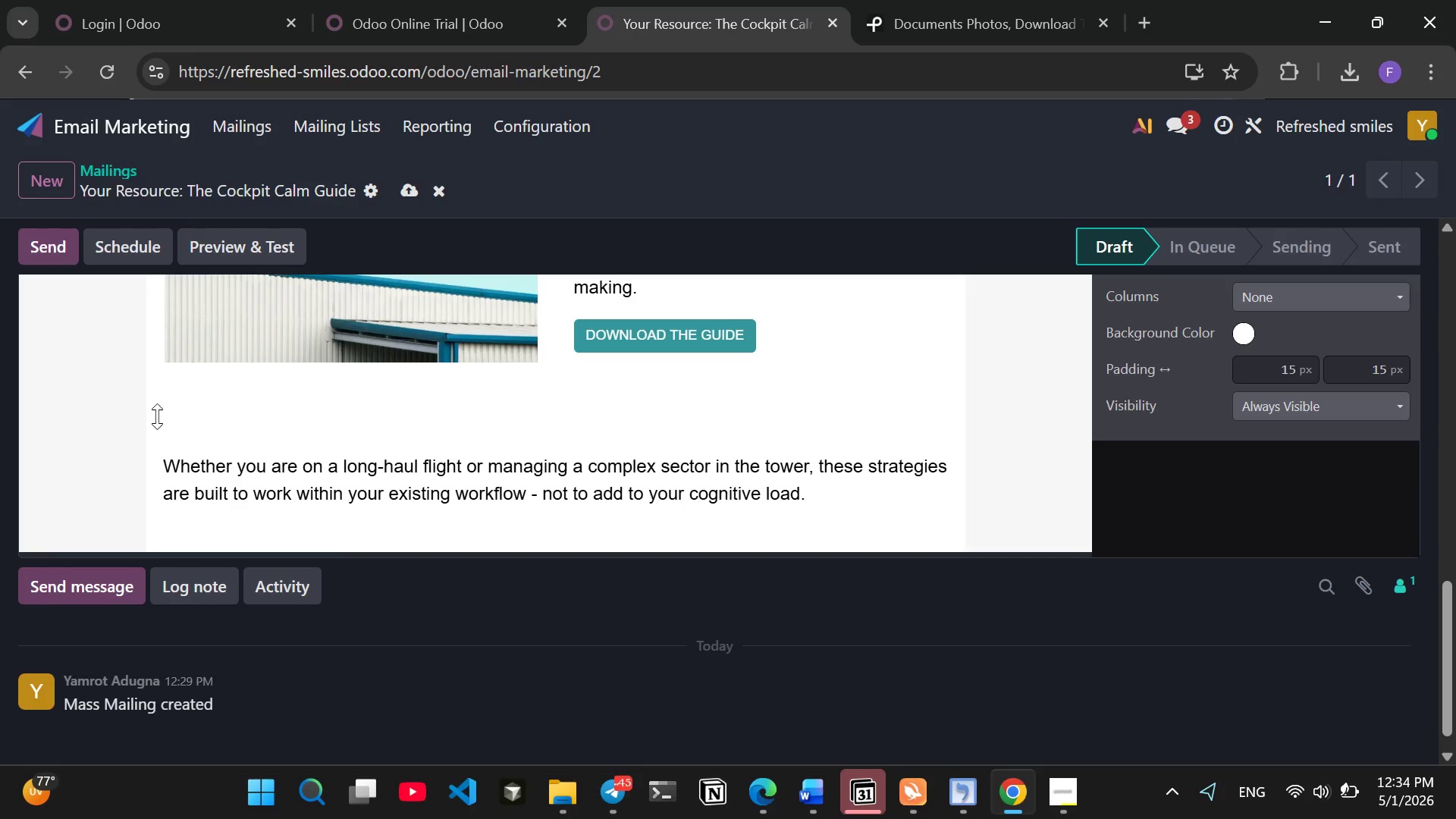 
key(Shift+Enter)
 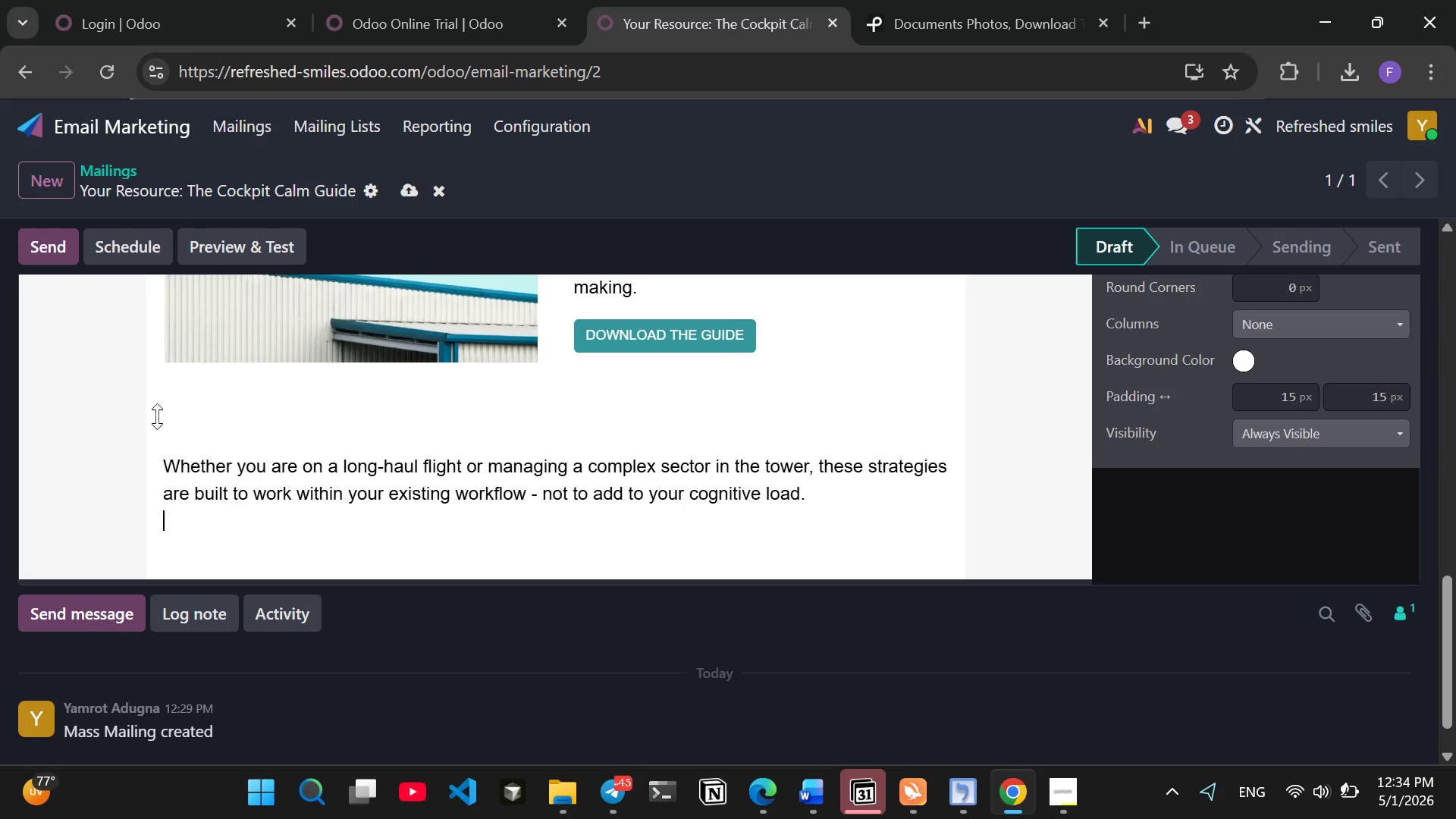 
key(Shift+ShiftRight)
 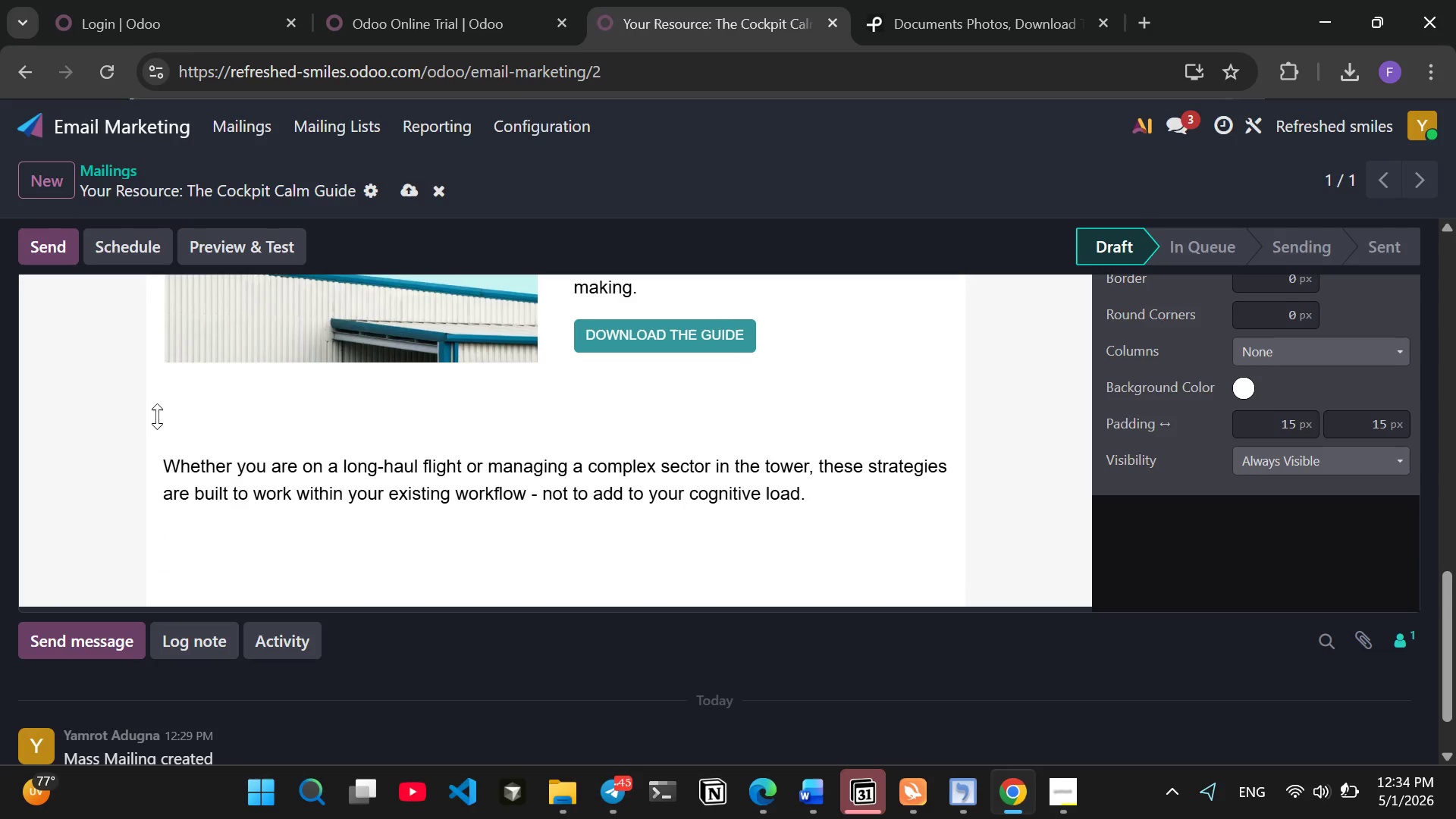 
key(Shift+Enter)
 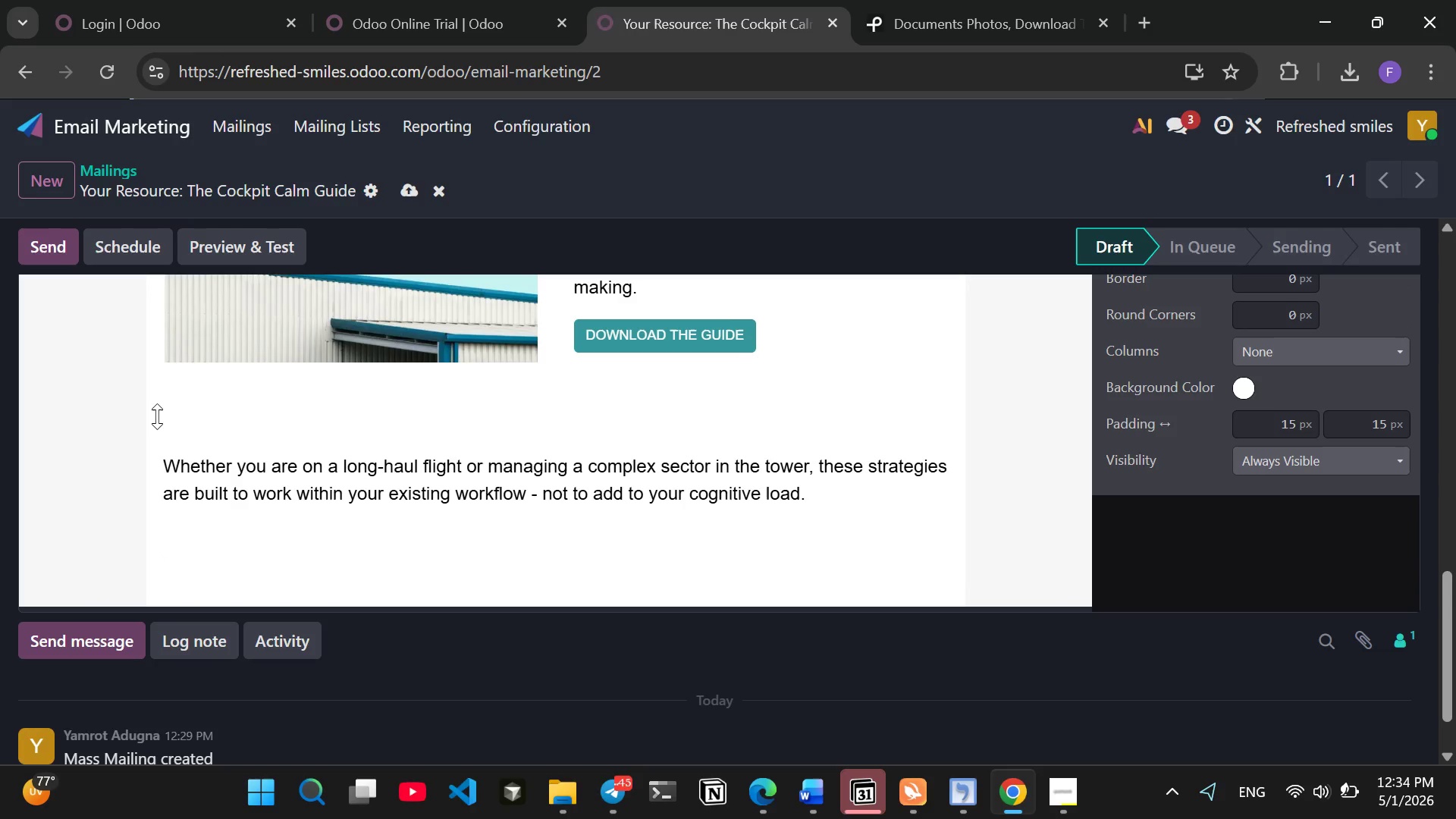 
type(we w)
key(Backspace)
type(will be in touch in a few days to discuss  the )
 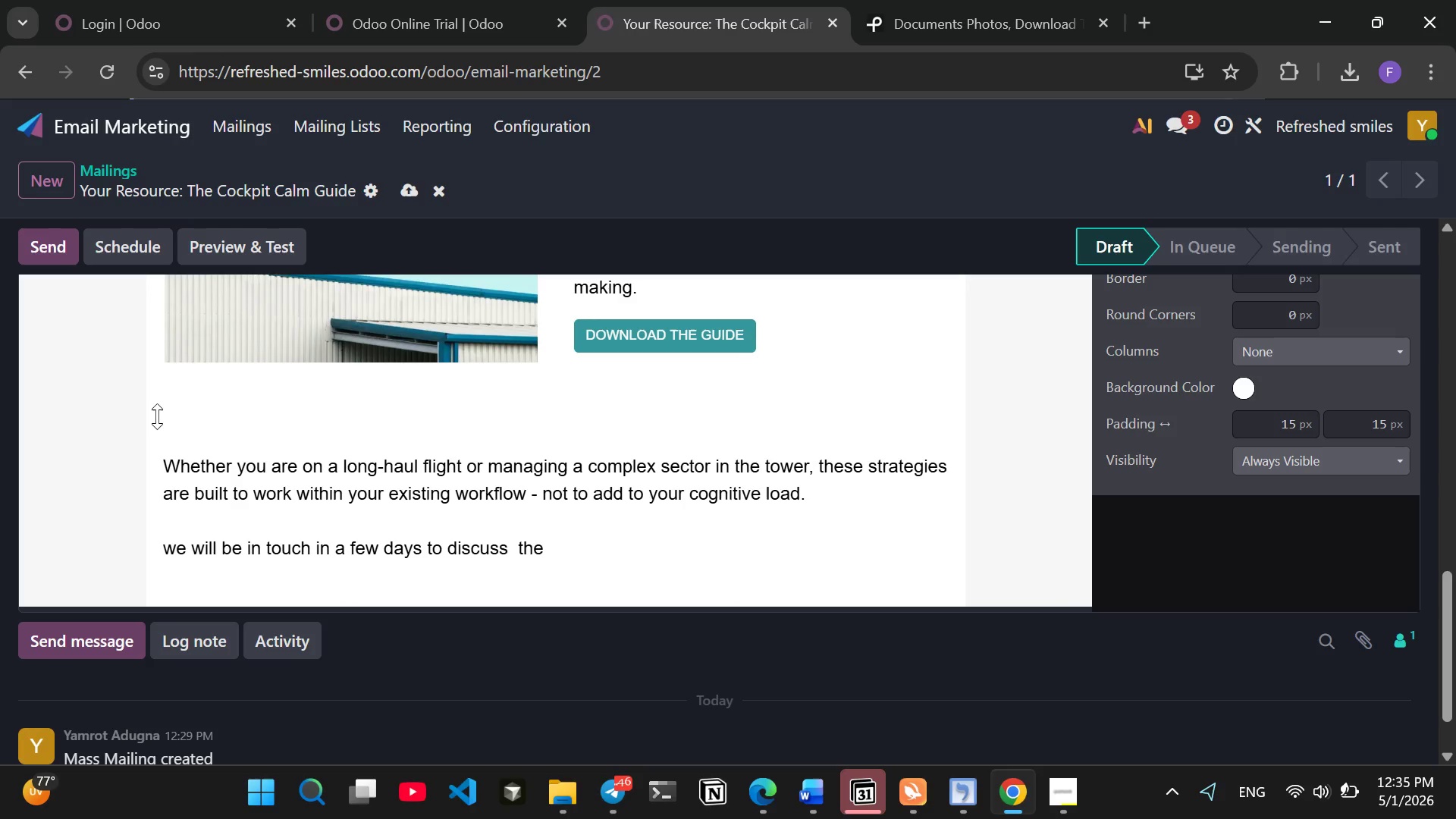 
type("silent)
 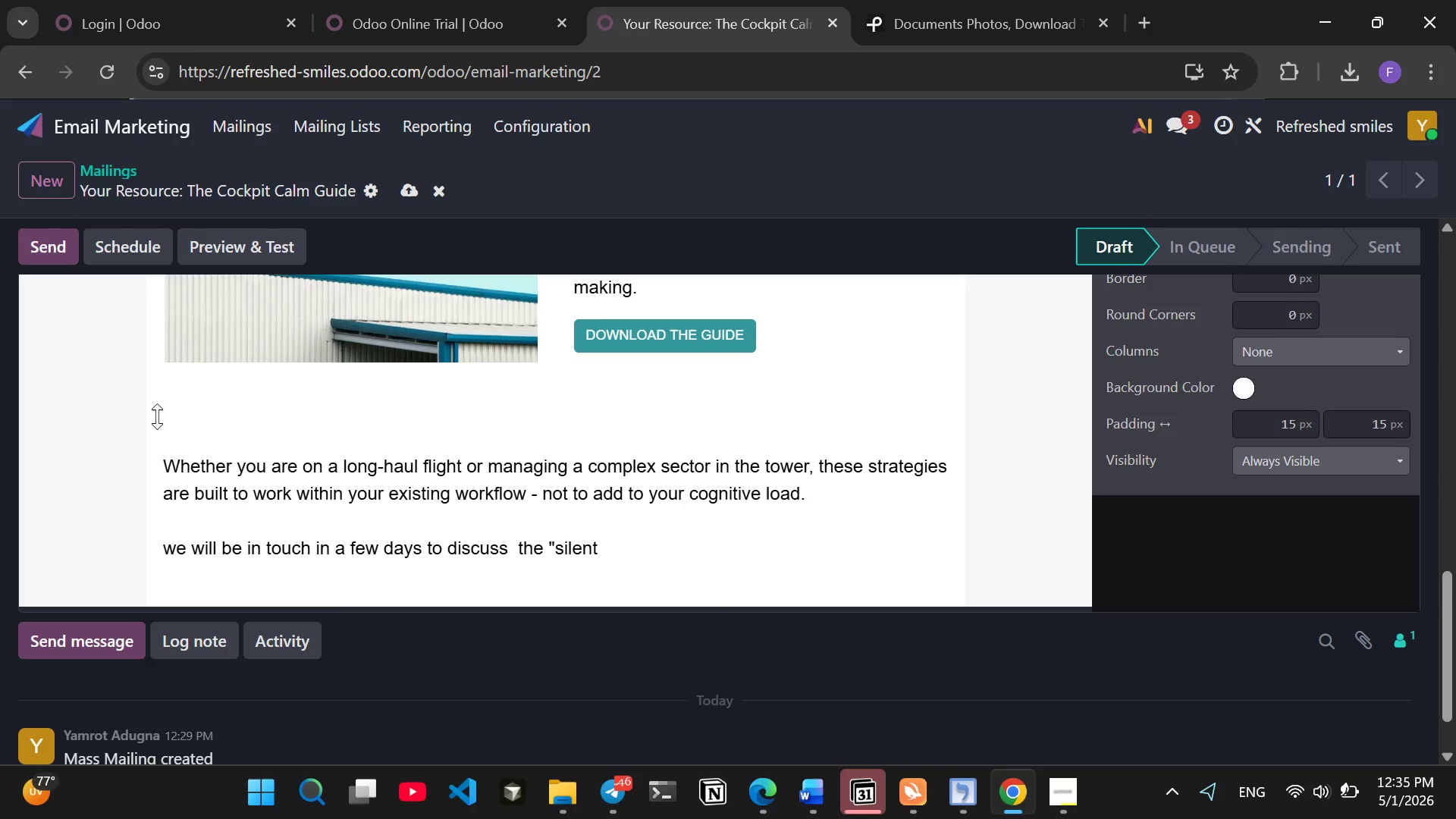 
wait(5.08)
 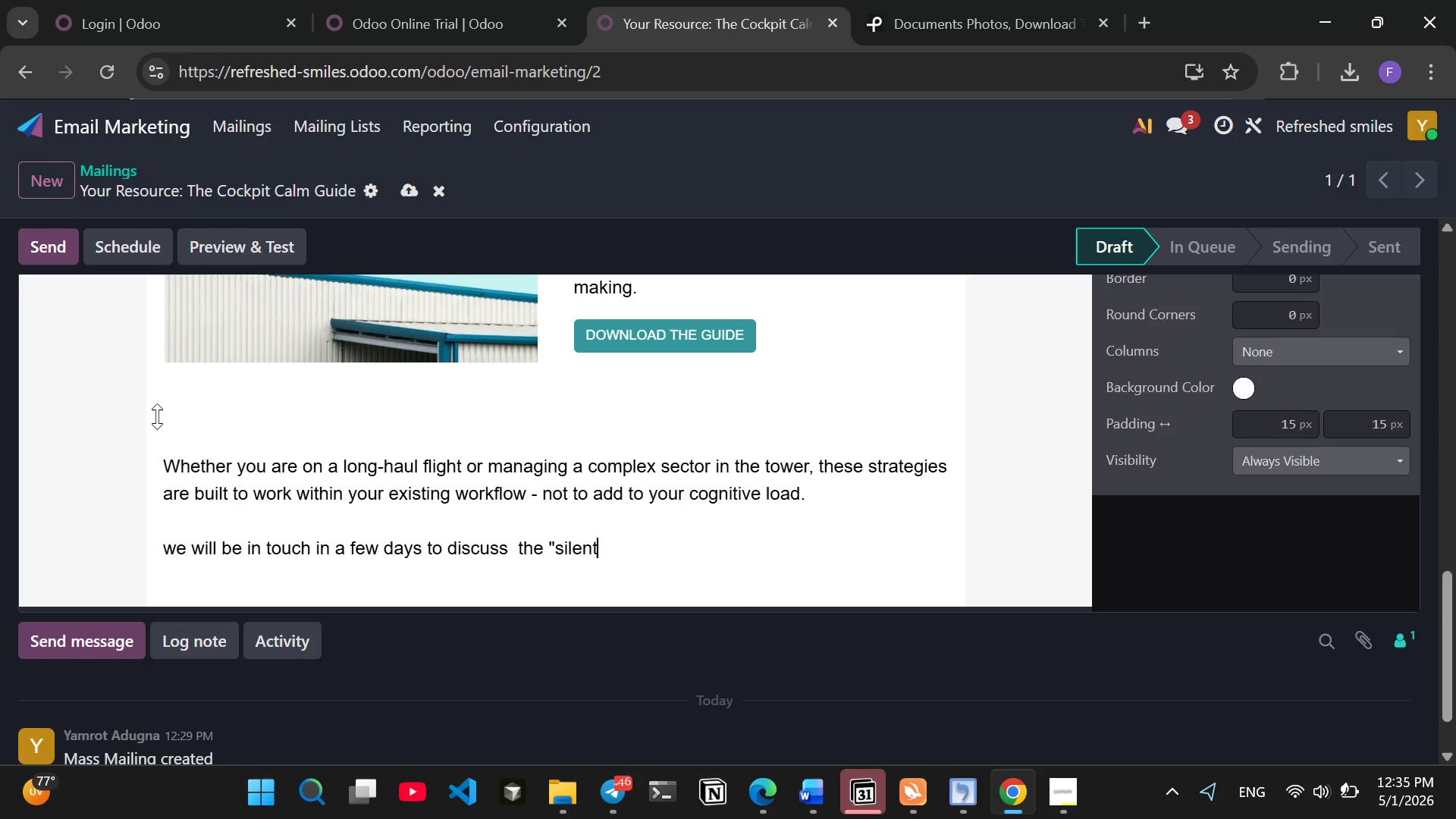 
type( stalls" of chronic stree)
key(Backspace)
type(ss.)
 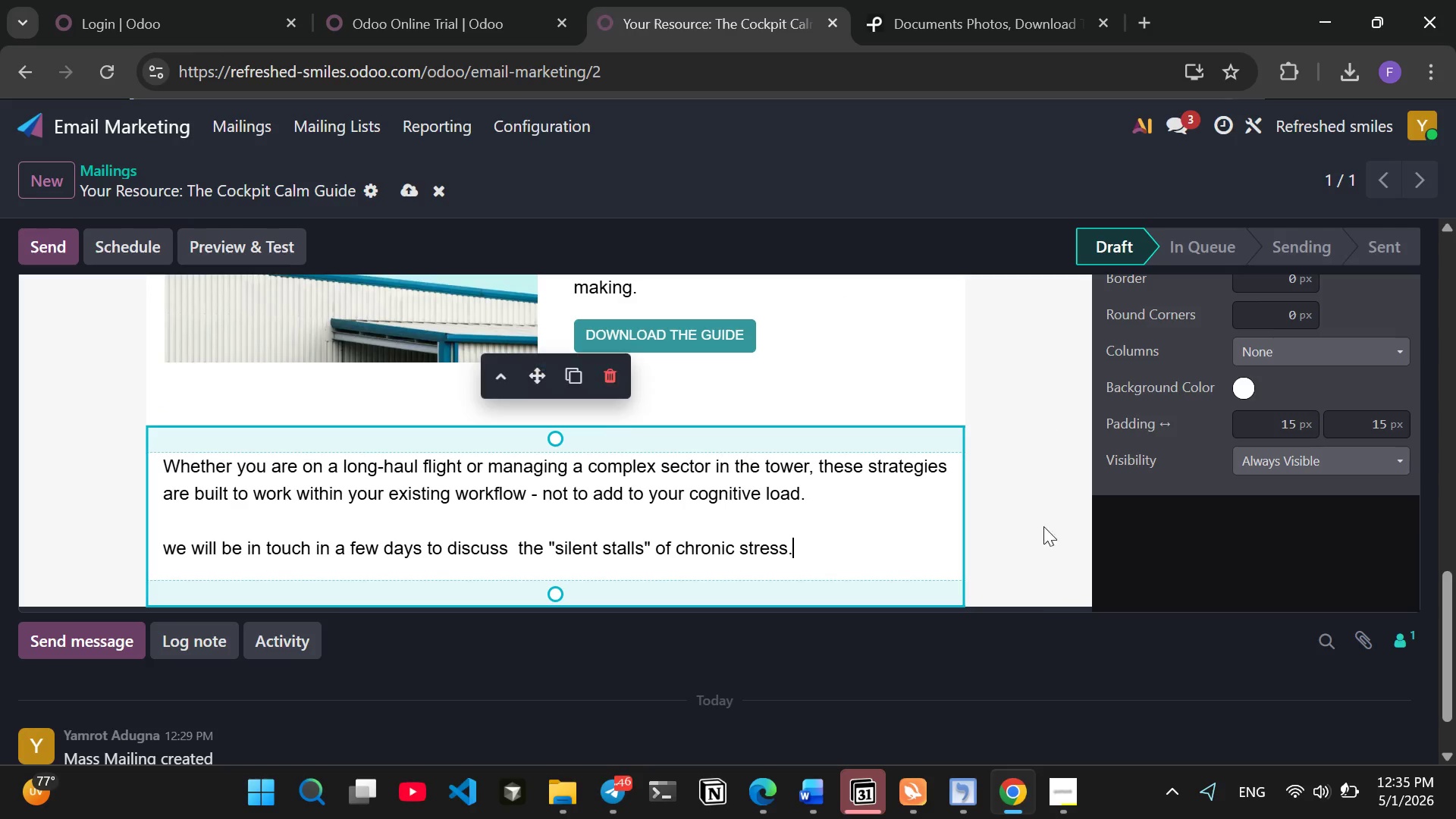 
left_click([1037, 560])
 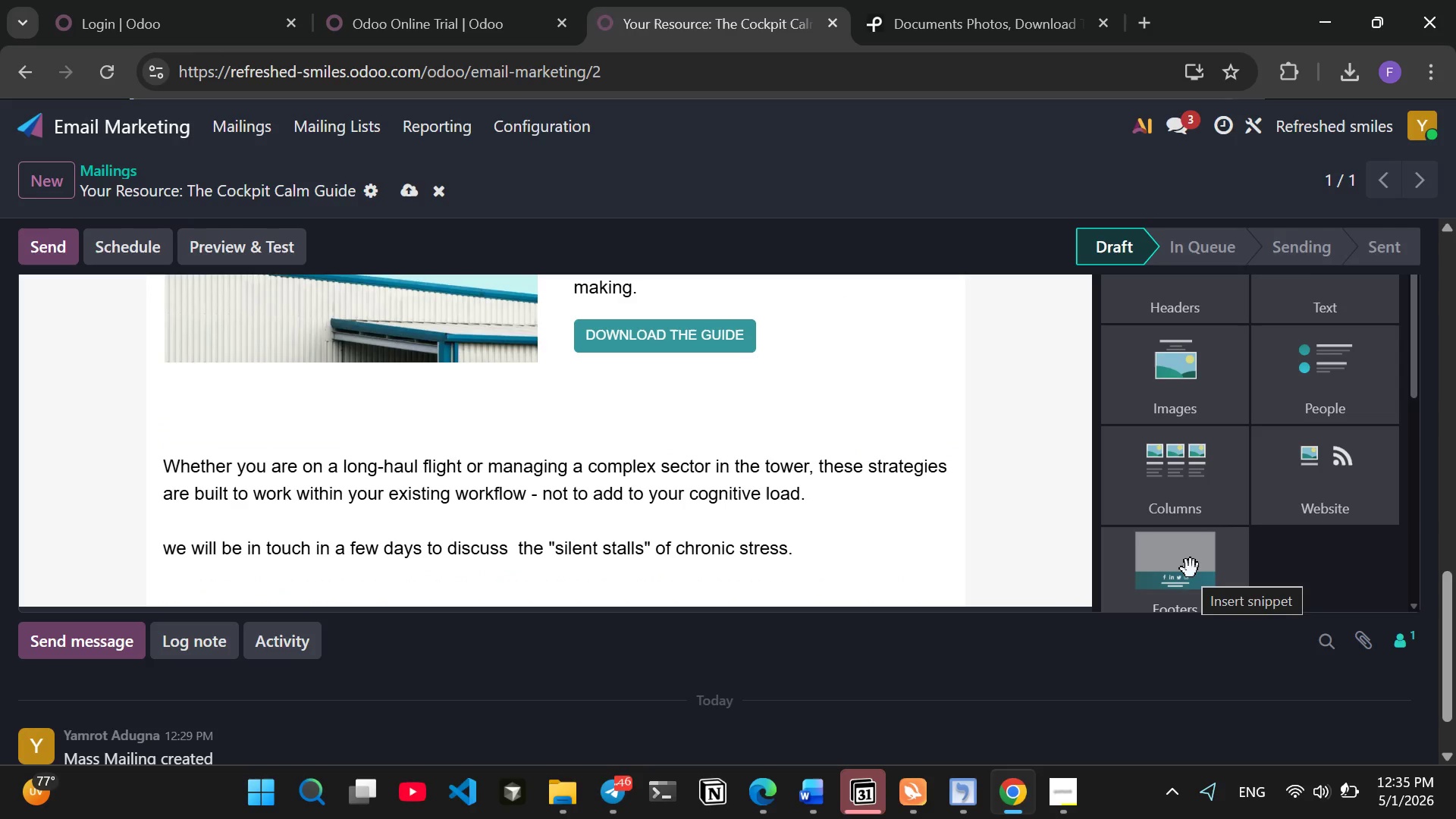 
wait(16.38)
 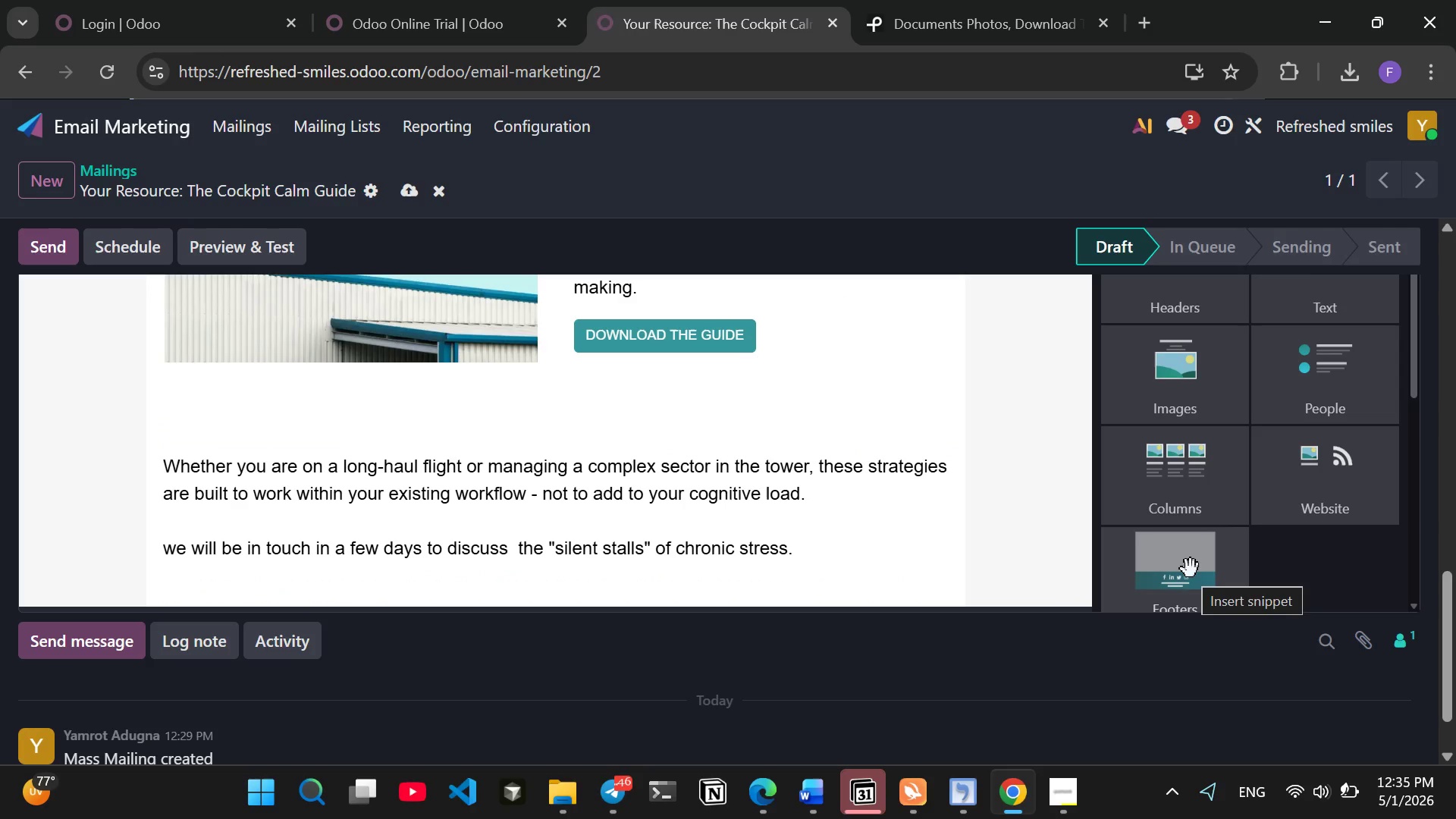 
left_click_drag(start_coordinate=[1191, 569], to_coordinate=[783, 594])
 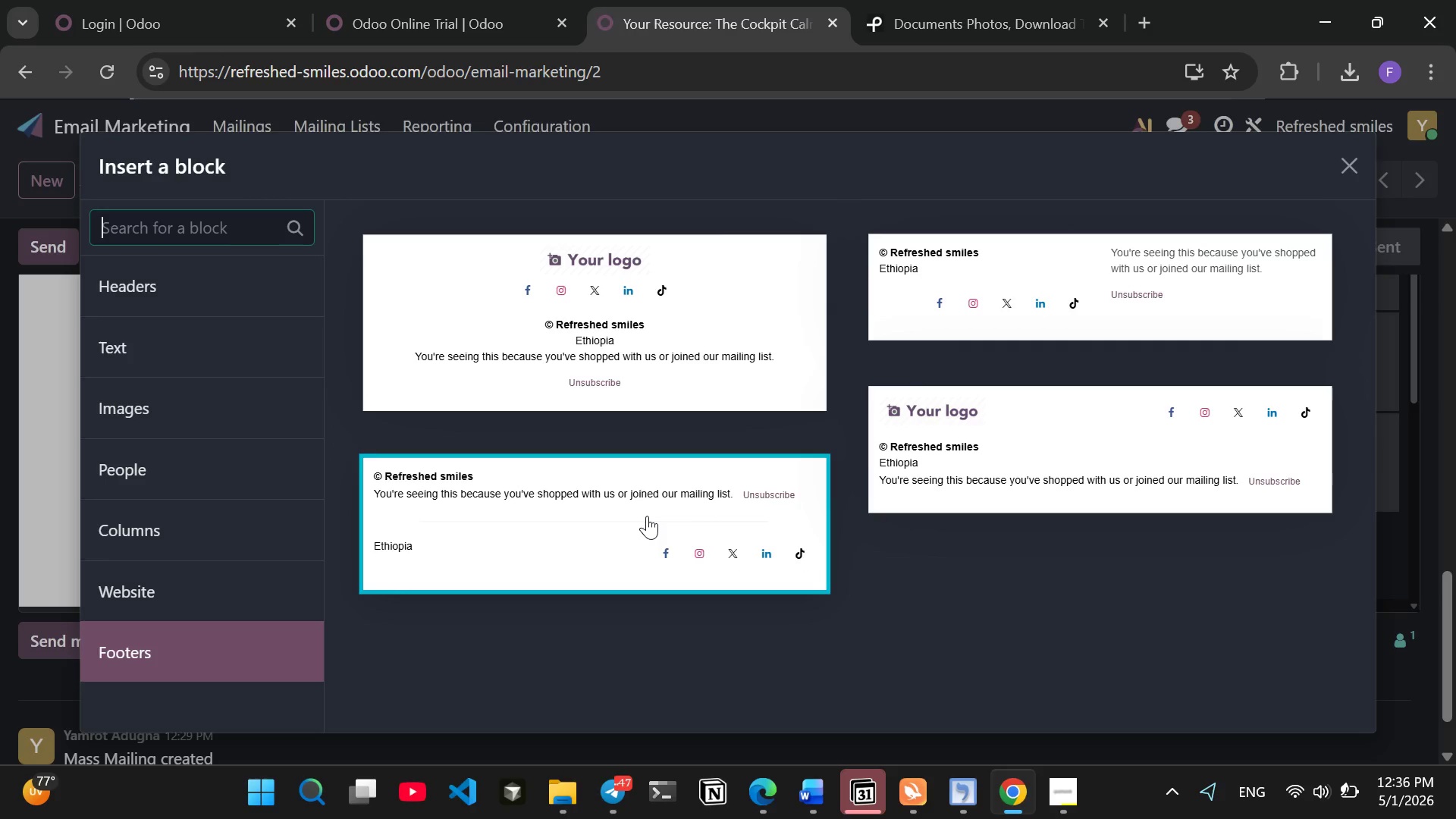 
wait(16.92)
 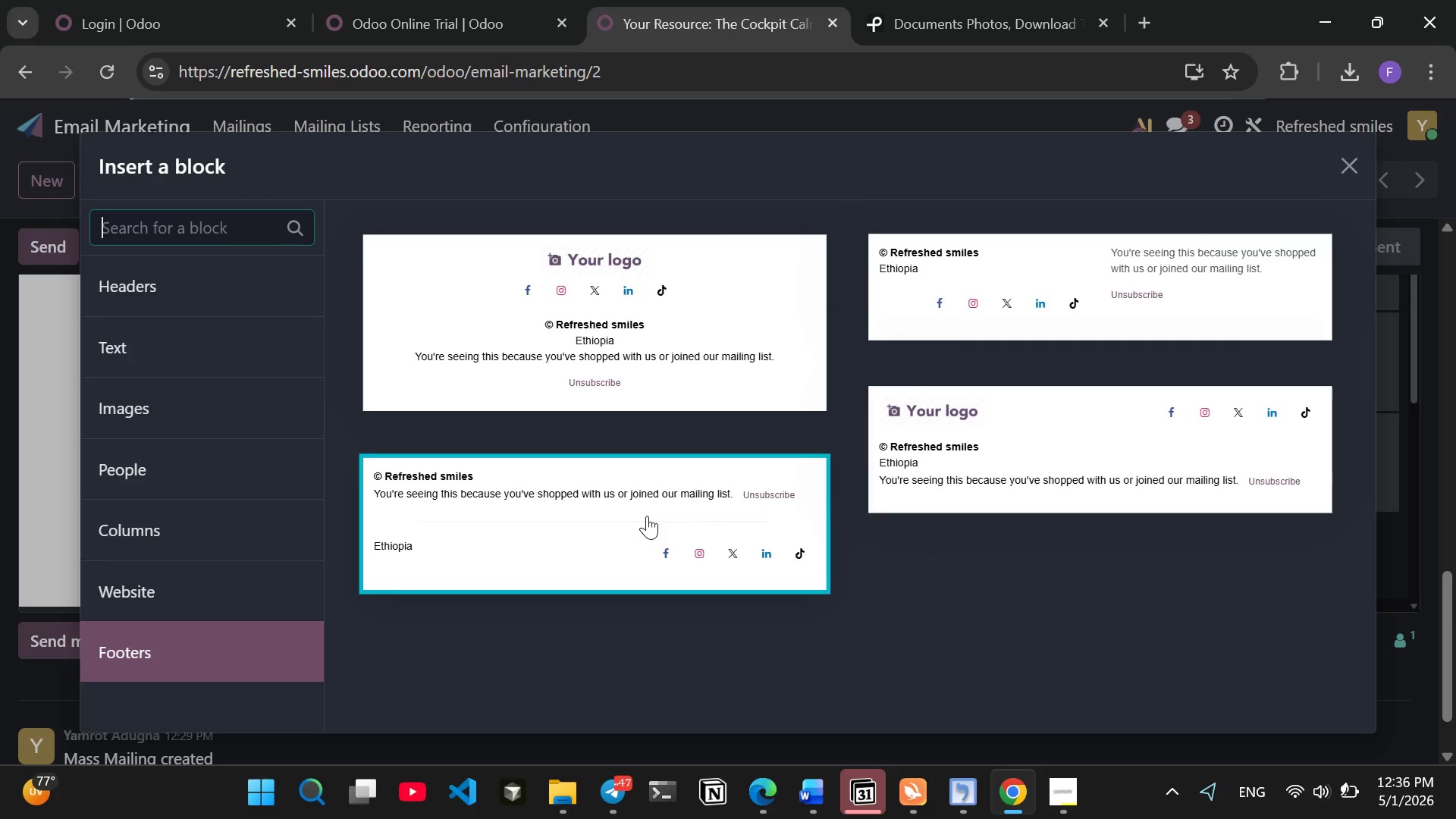 
left_click([647, 516])
 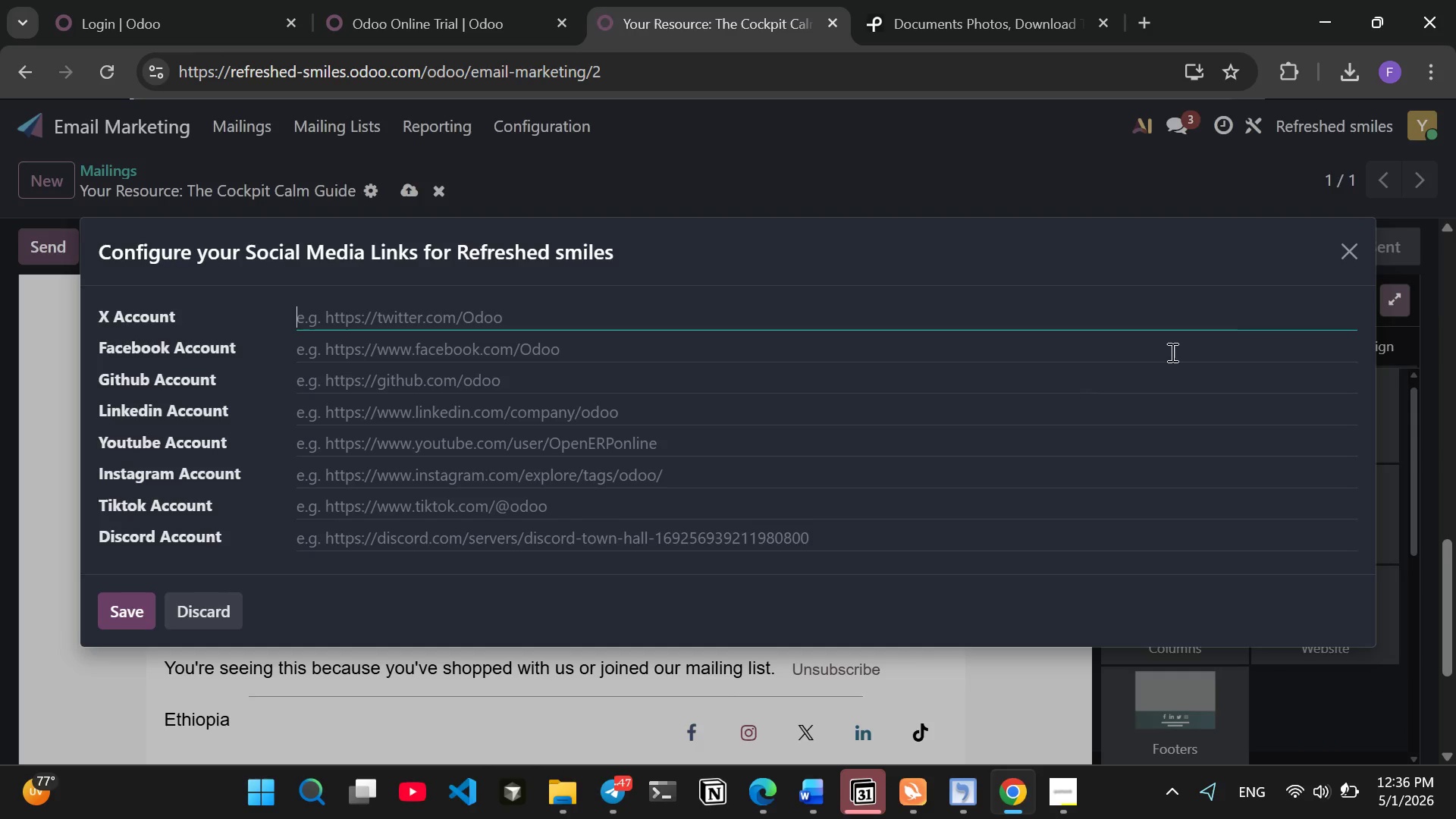 
wait(5.86)
 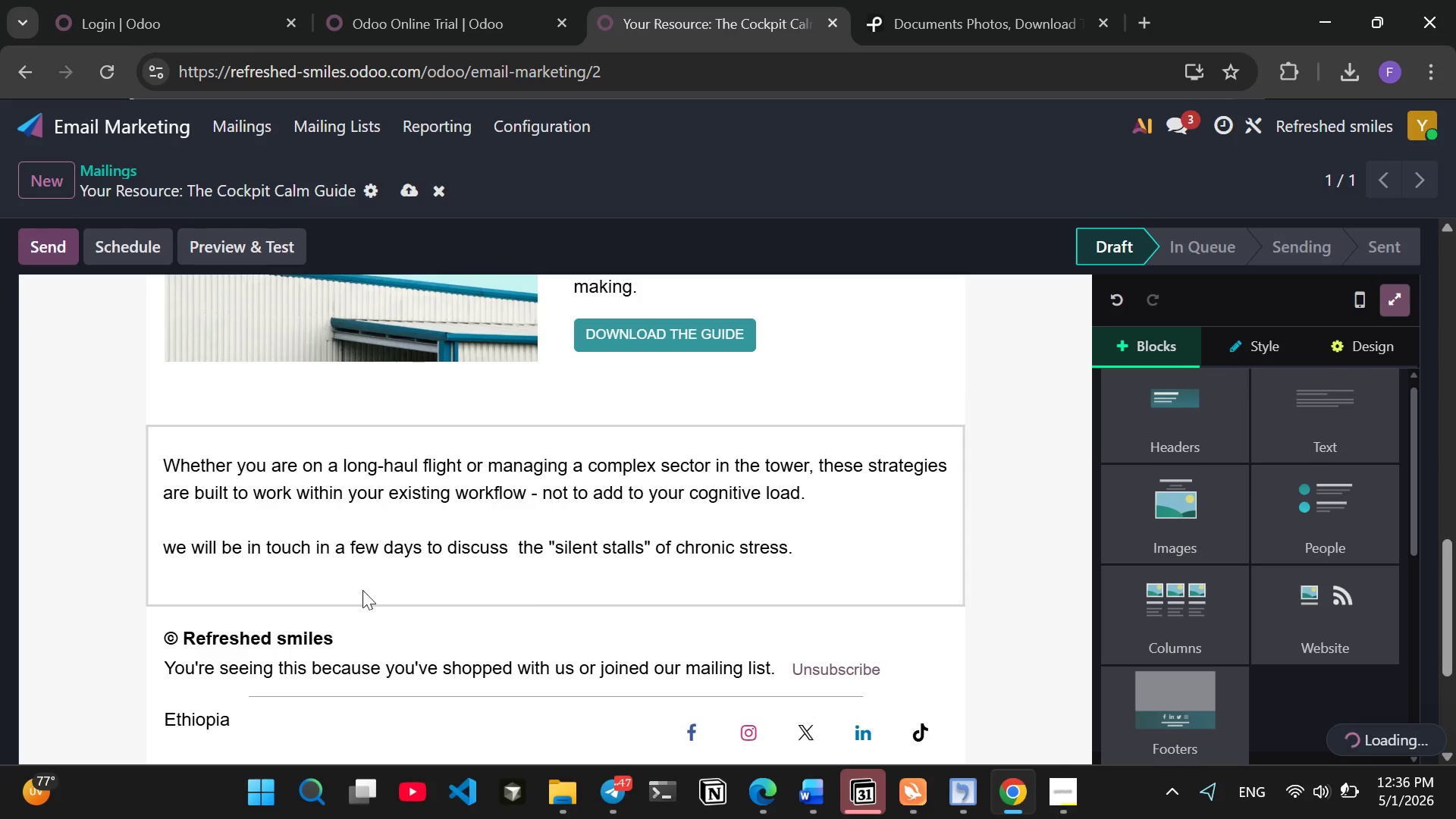 
left_click([1357, 249])
 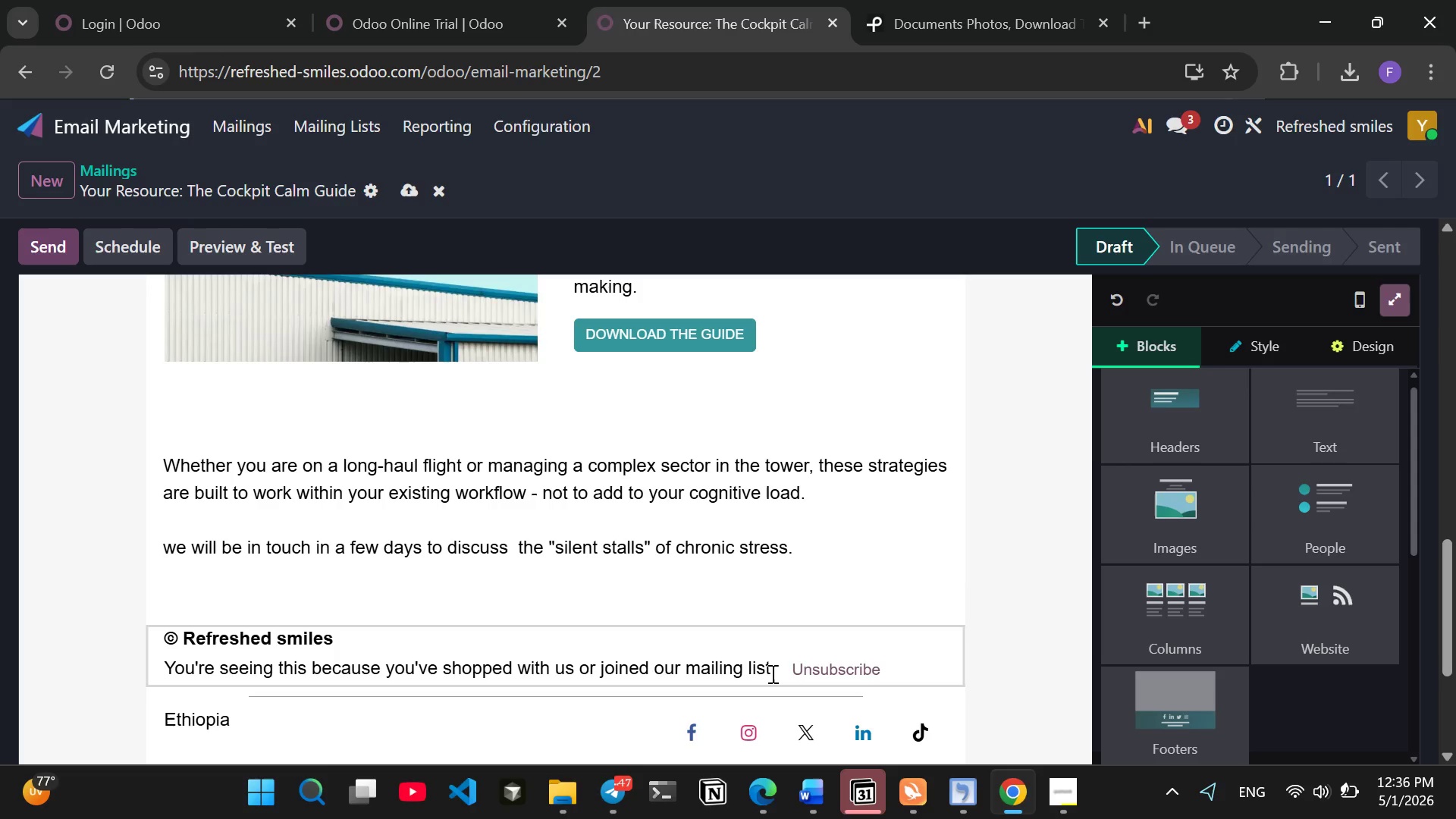 
left_click_drag(start_coordinate=[776, 673], to_coordinate=[234, 652])
 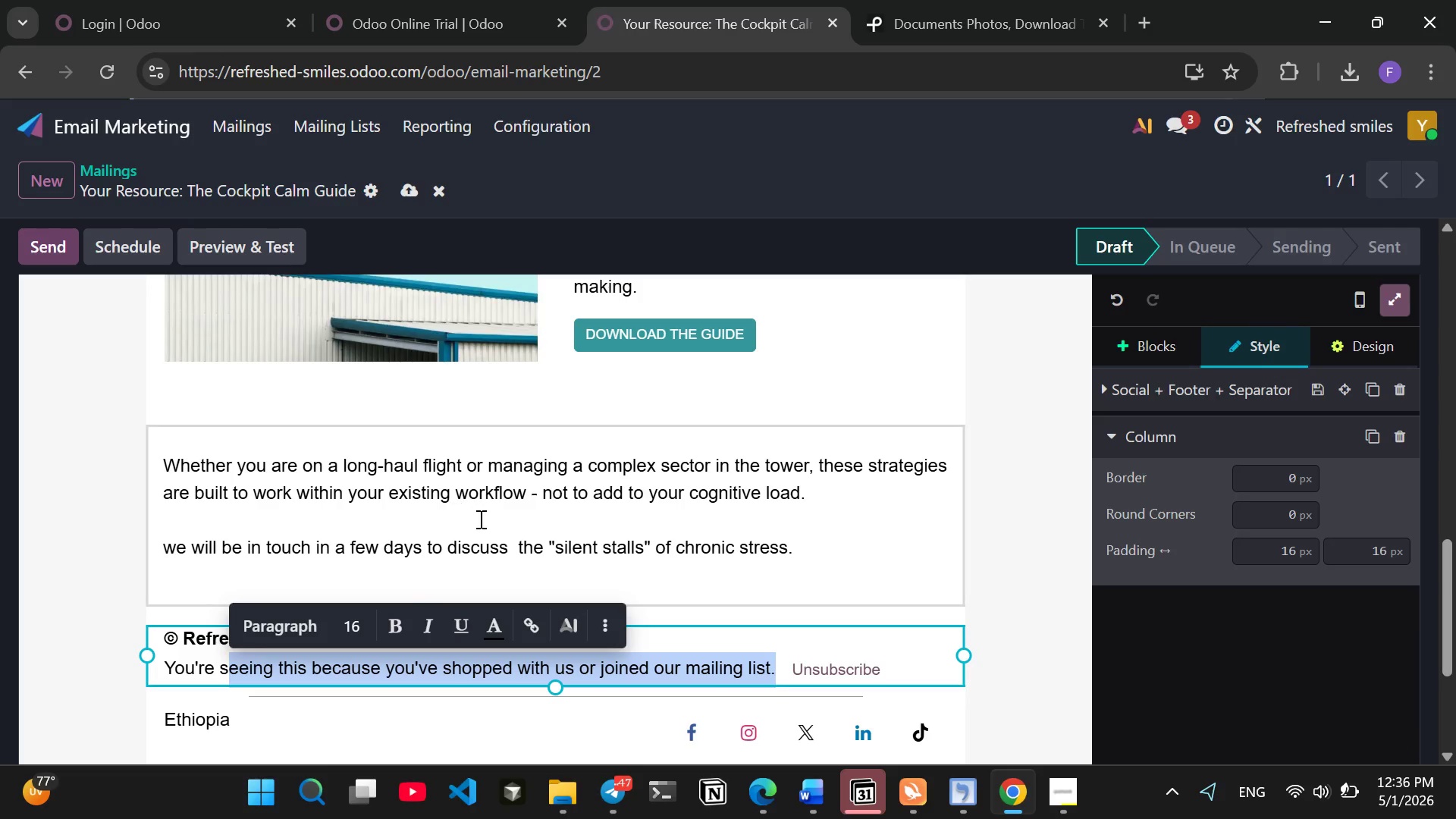 
left_click([480, 519])
 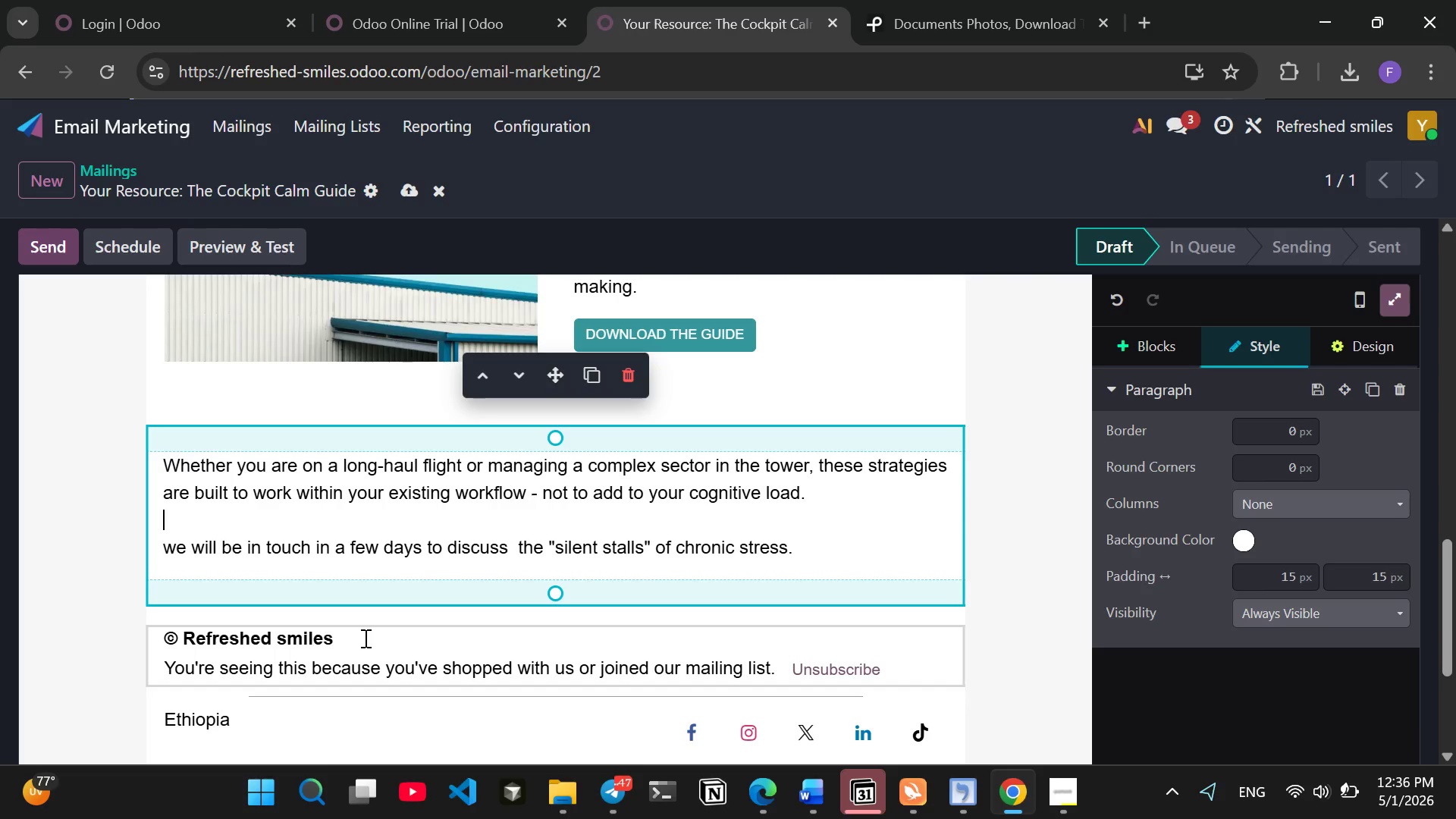 
left_click([364, 638])
 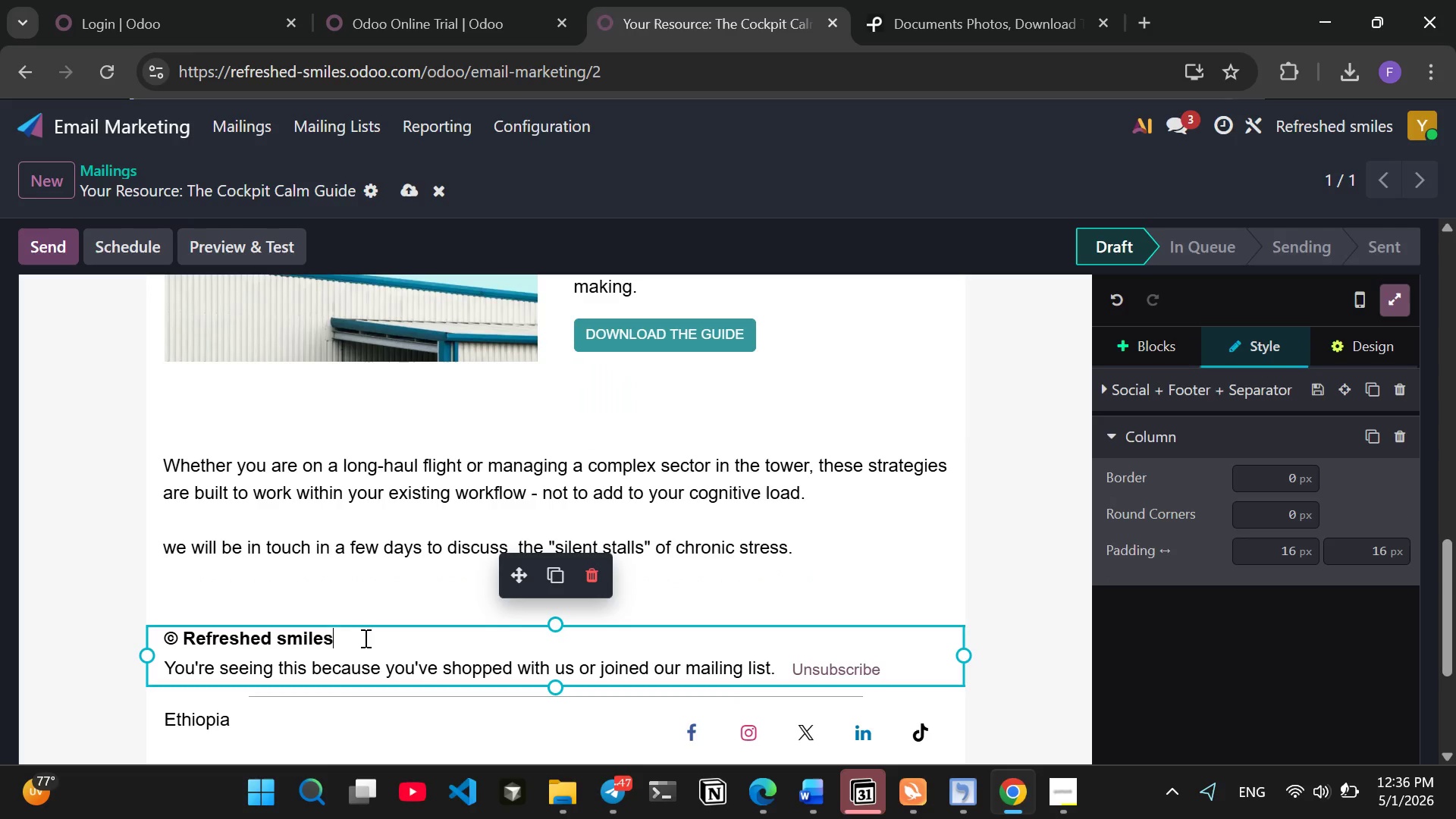 
left_click_drag(start_coordinate=[364, 638], to_coordinate=[111, 642])
 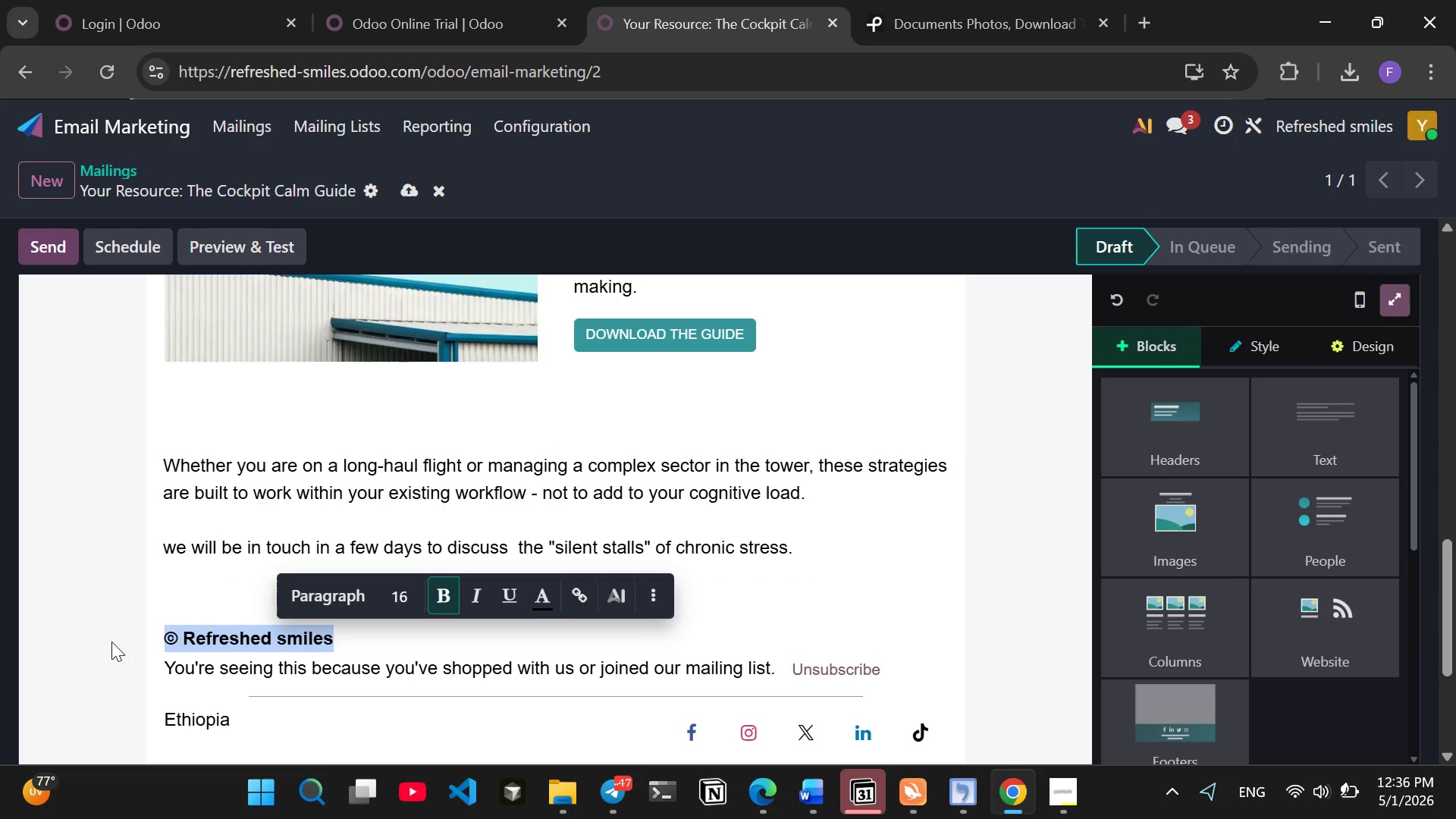 
type(Altitude Life Coaching)
 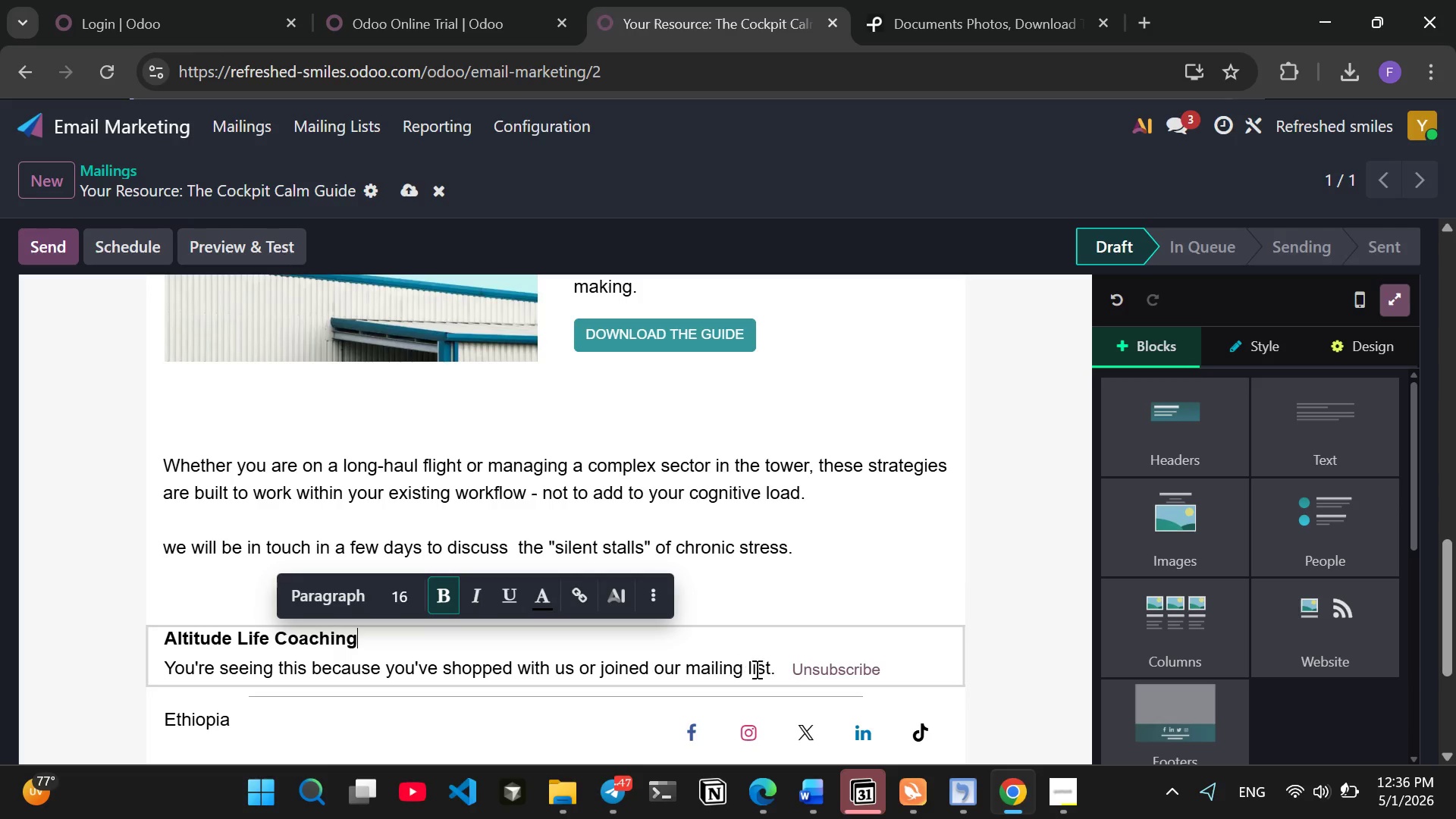 
left_click([769, 675])
 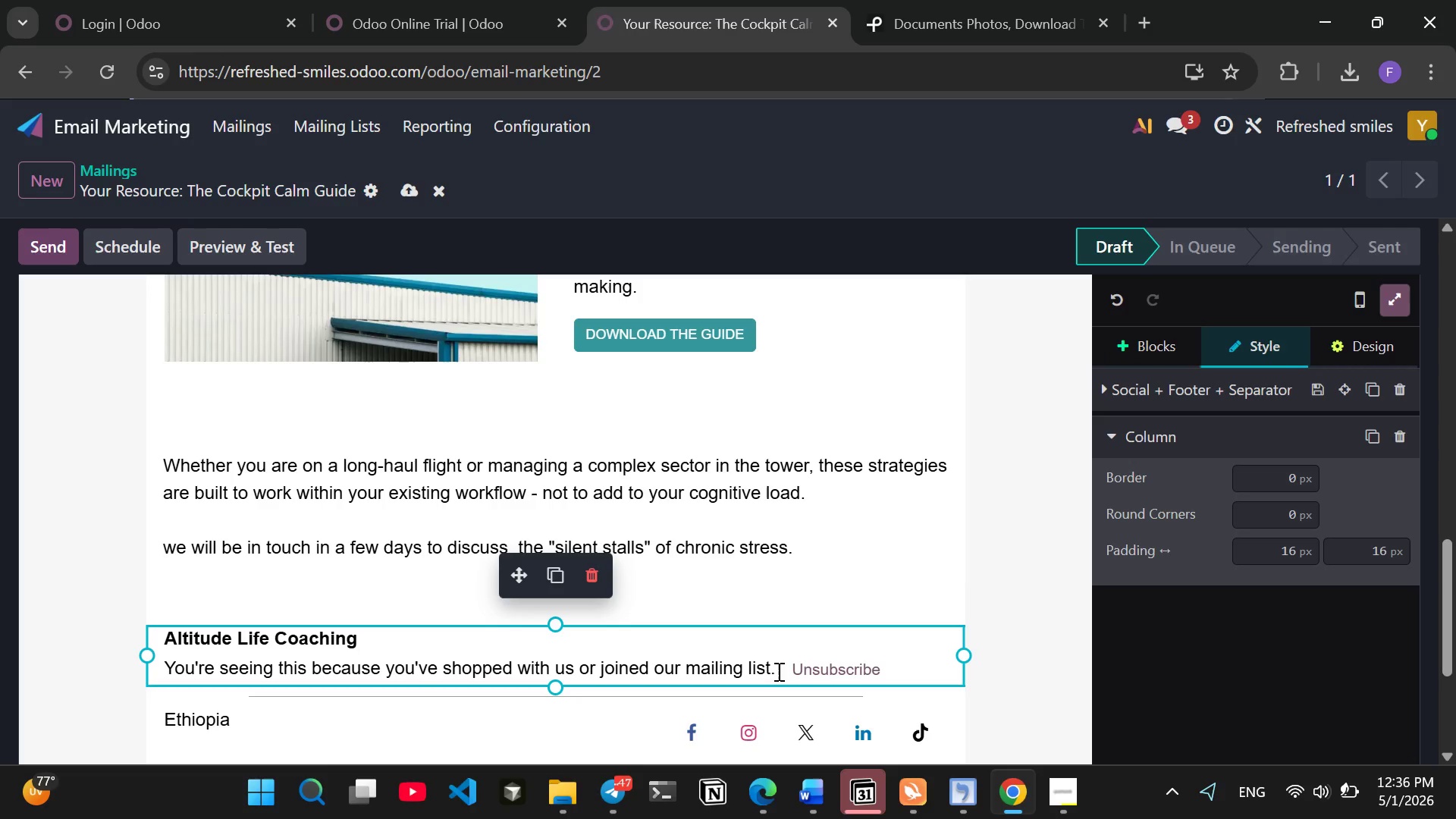 
left_click([777, 671])
 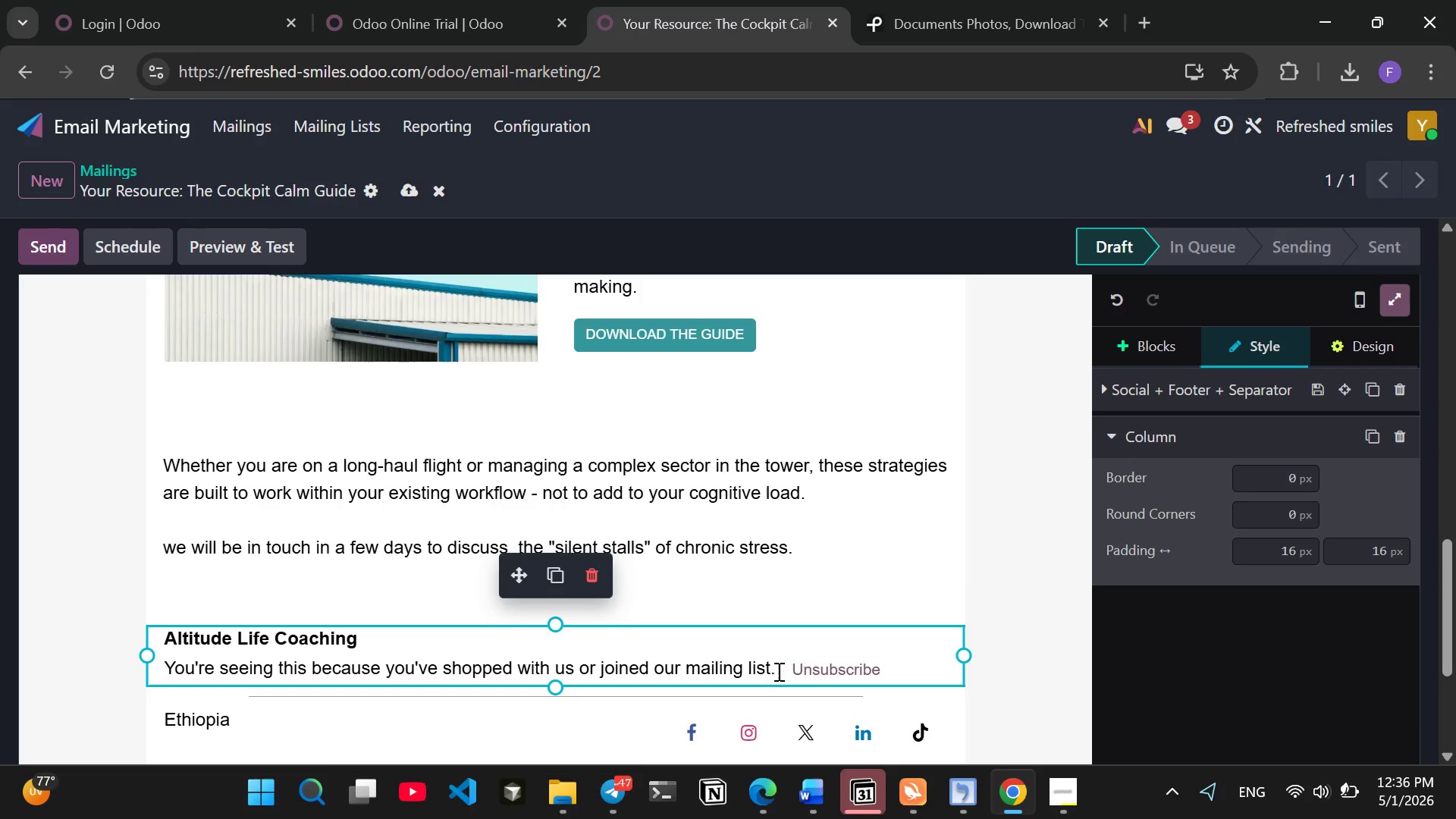 
left_click_drag(start_coordinate=[777, 671], to_coordinate=[124, 663])
 